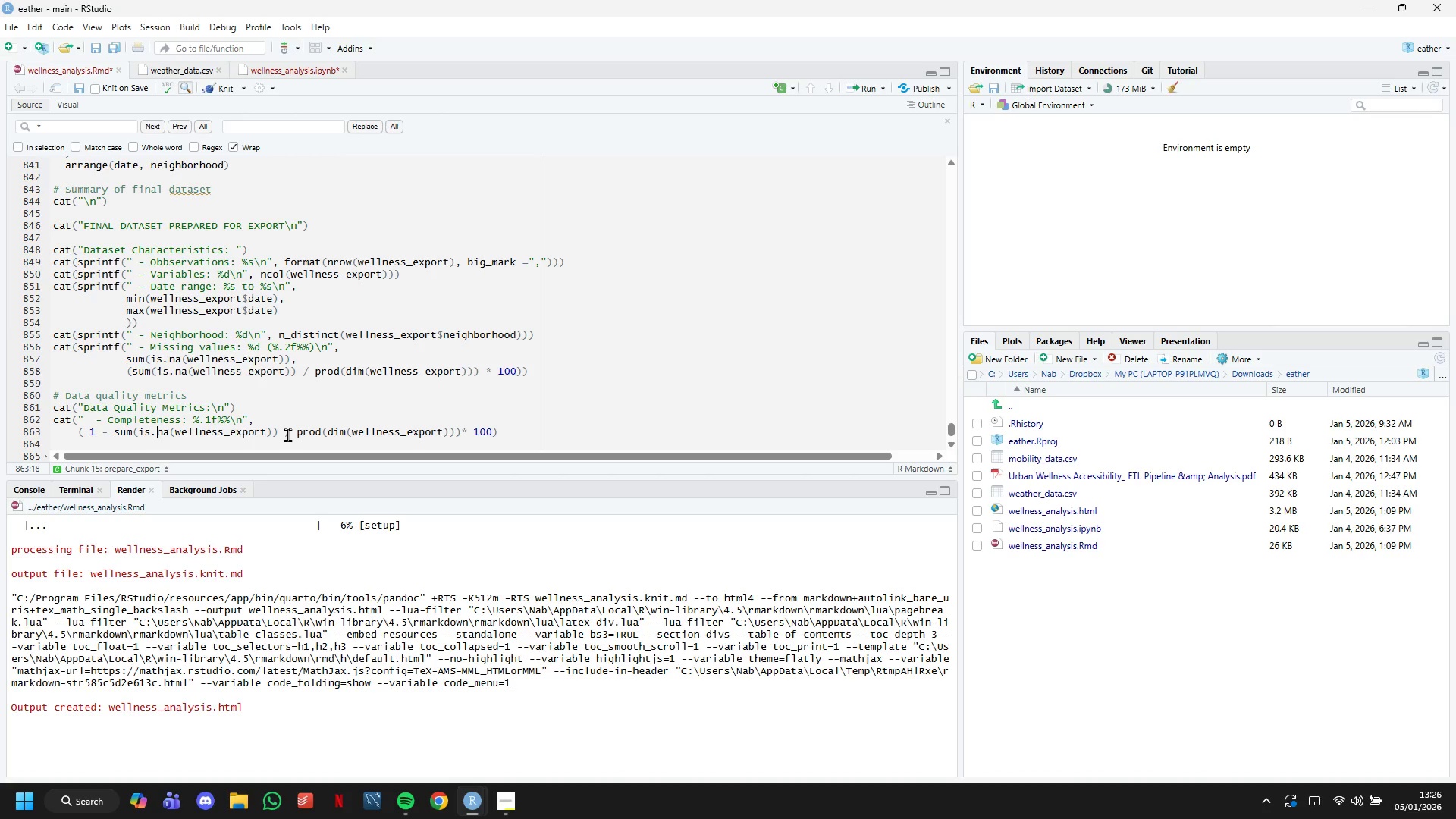 
mouse_move([331, 436])
 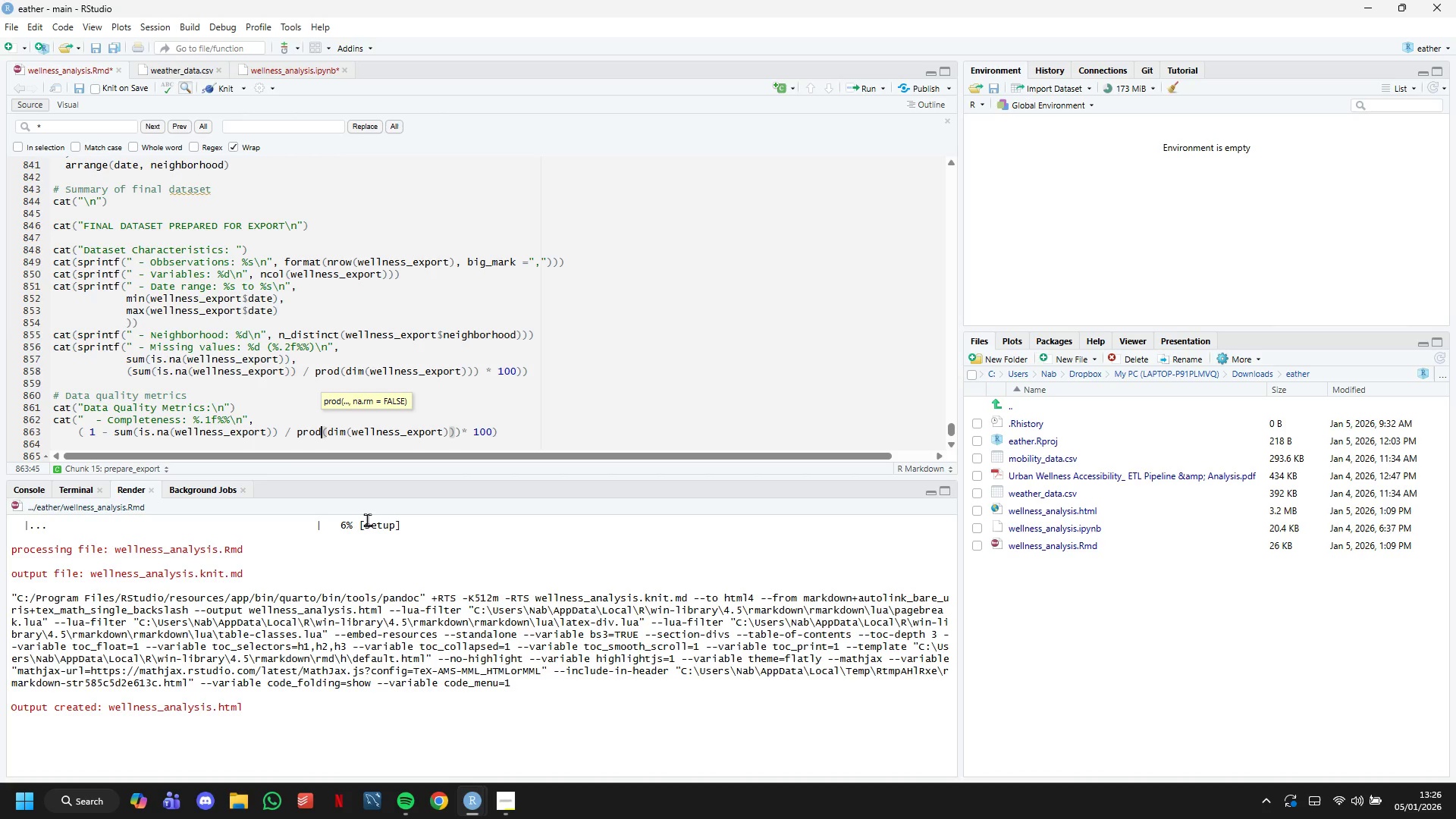 
key(ArrowRight)
 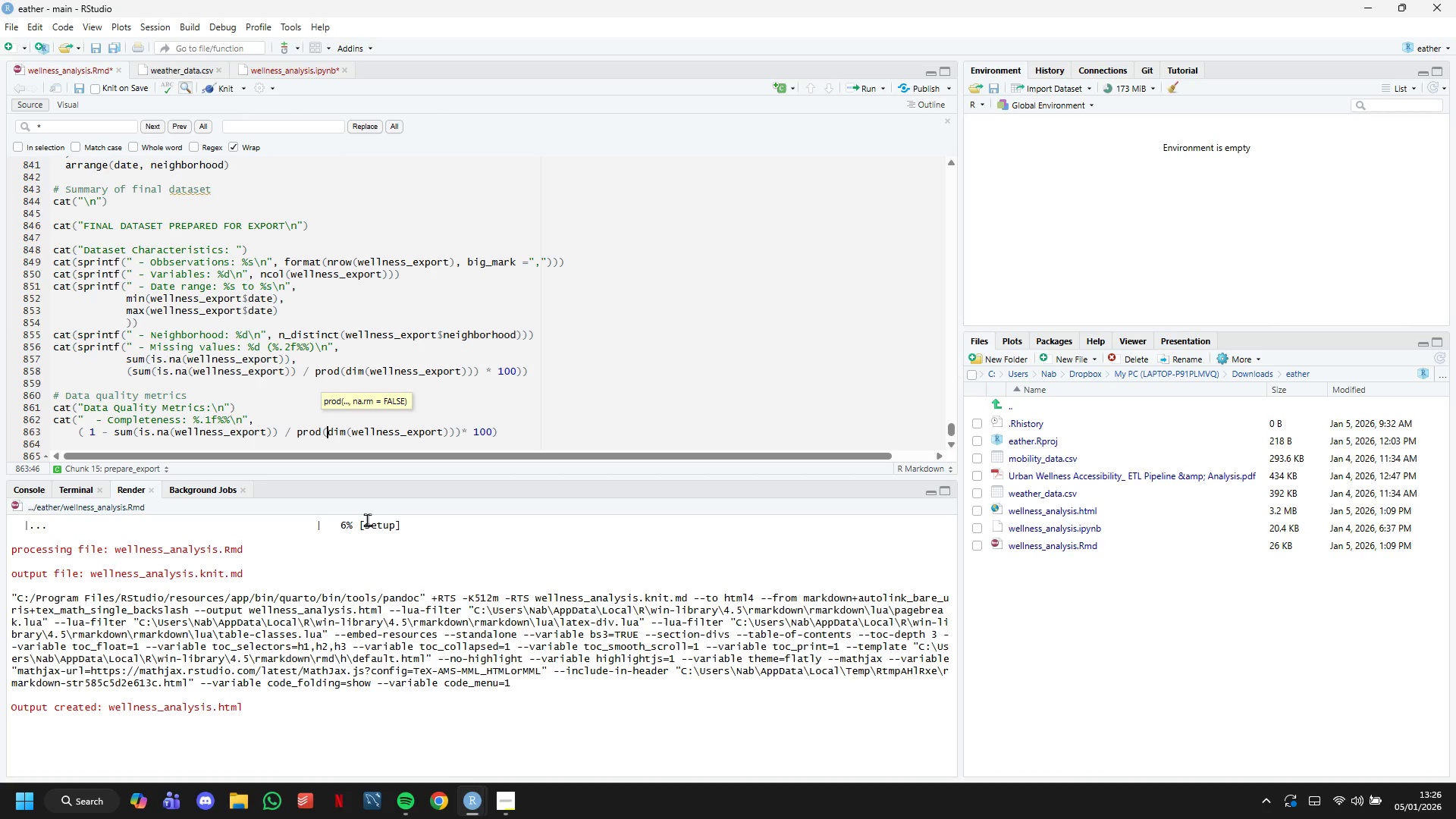 
hold_key(key=ArrowRight, duration=0.72)
 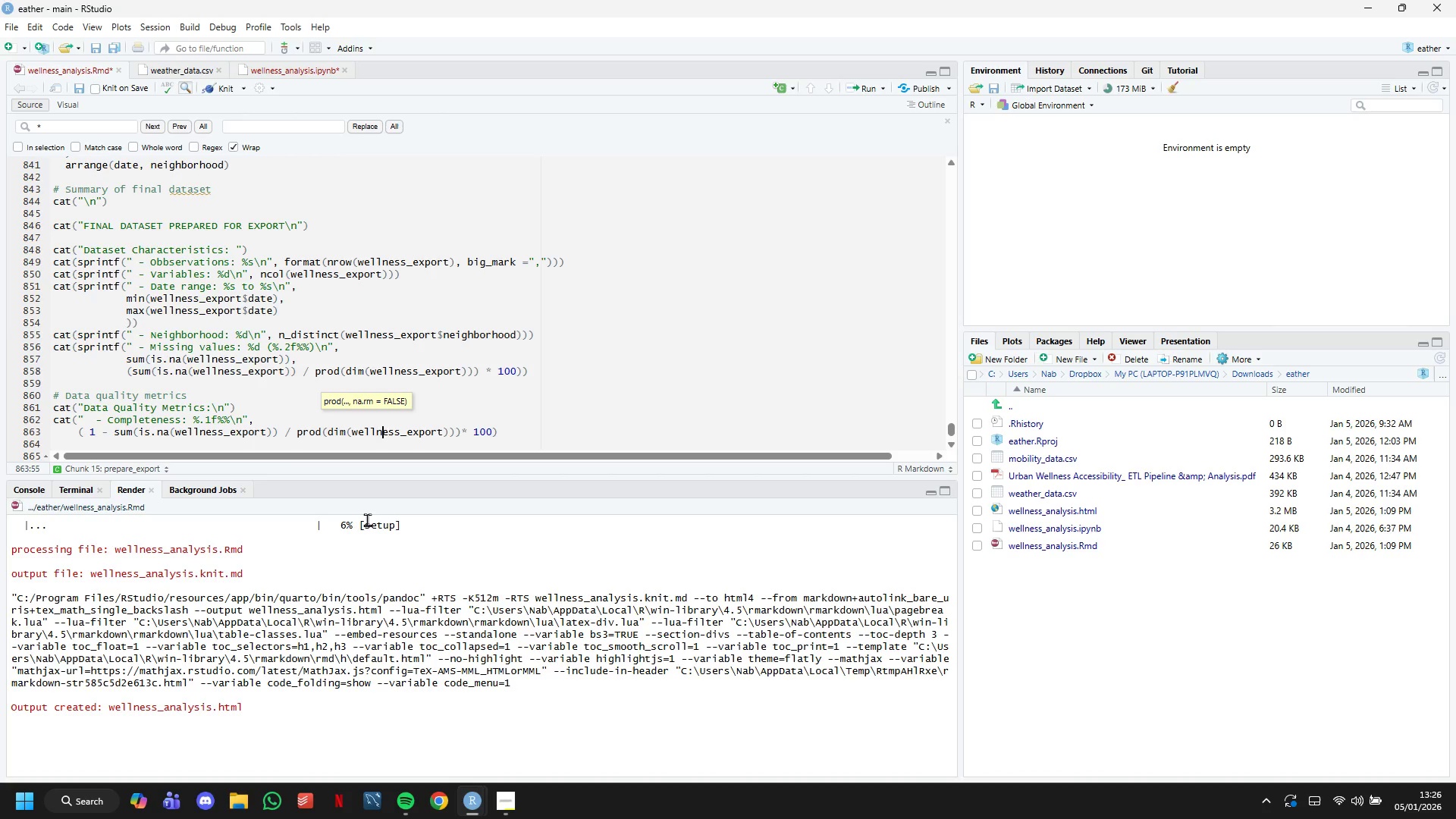 
hold_key(key=ArrowRight, duration=1.99)
 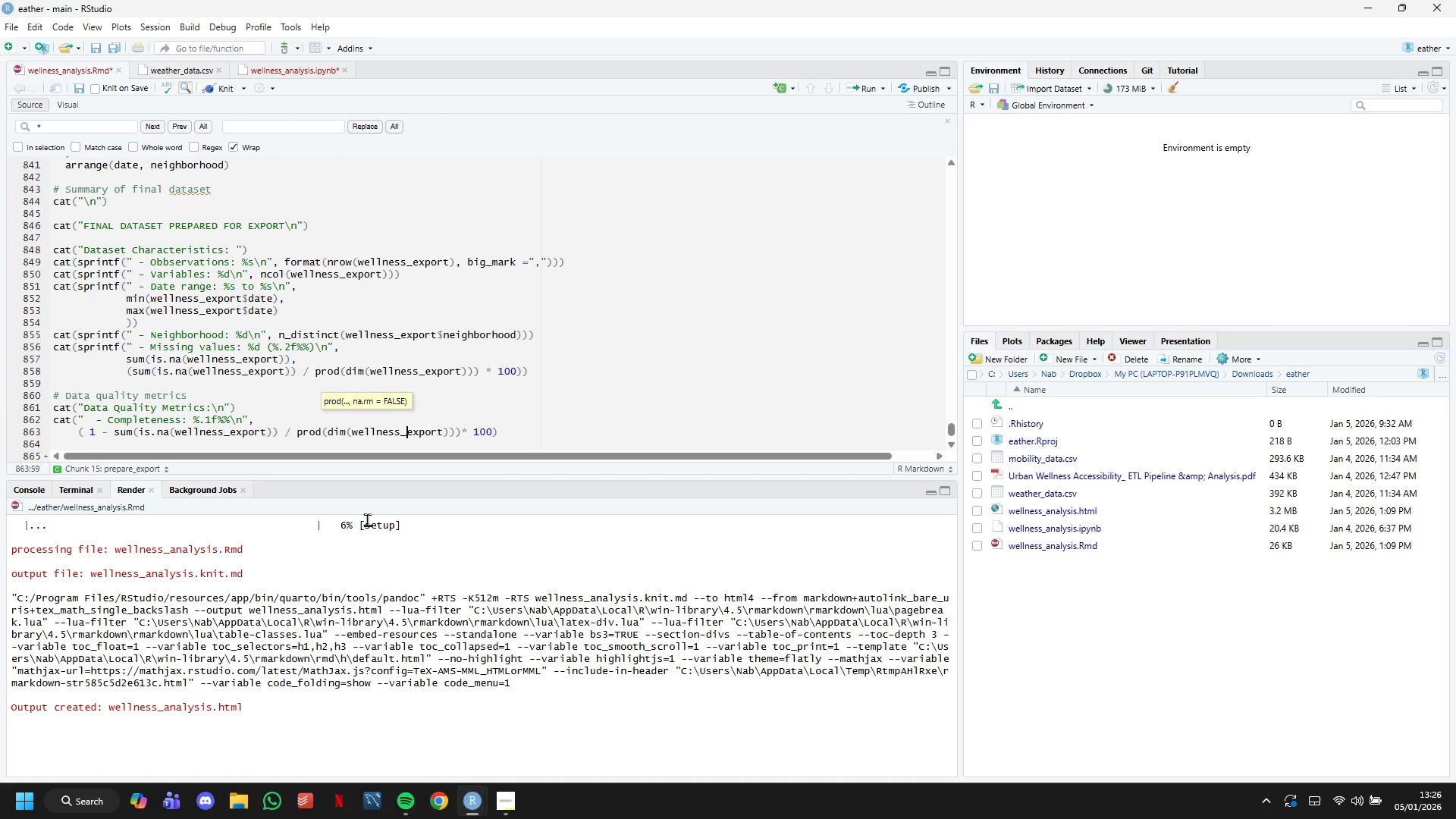 
hold_key(key=ArrowRight, duration=1.23)
 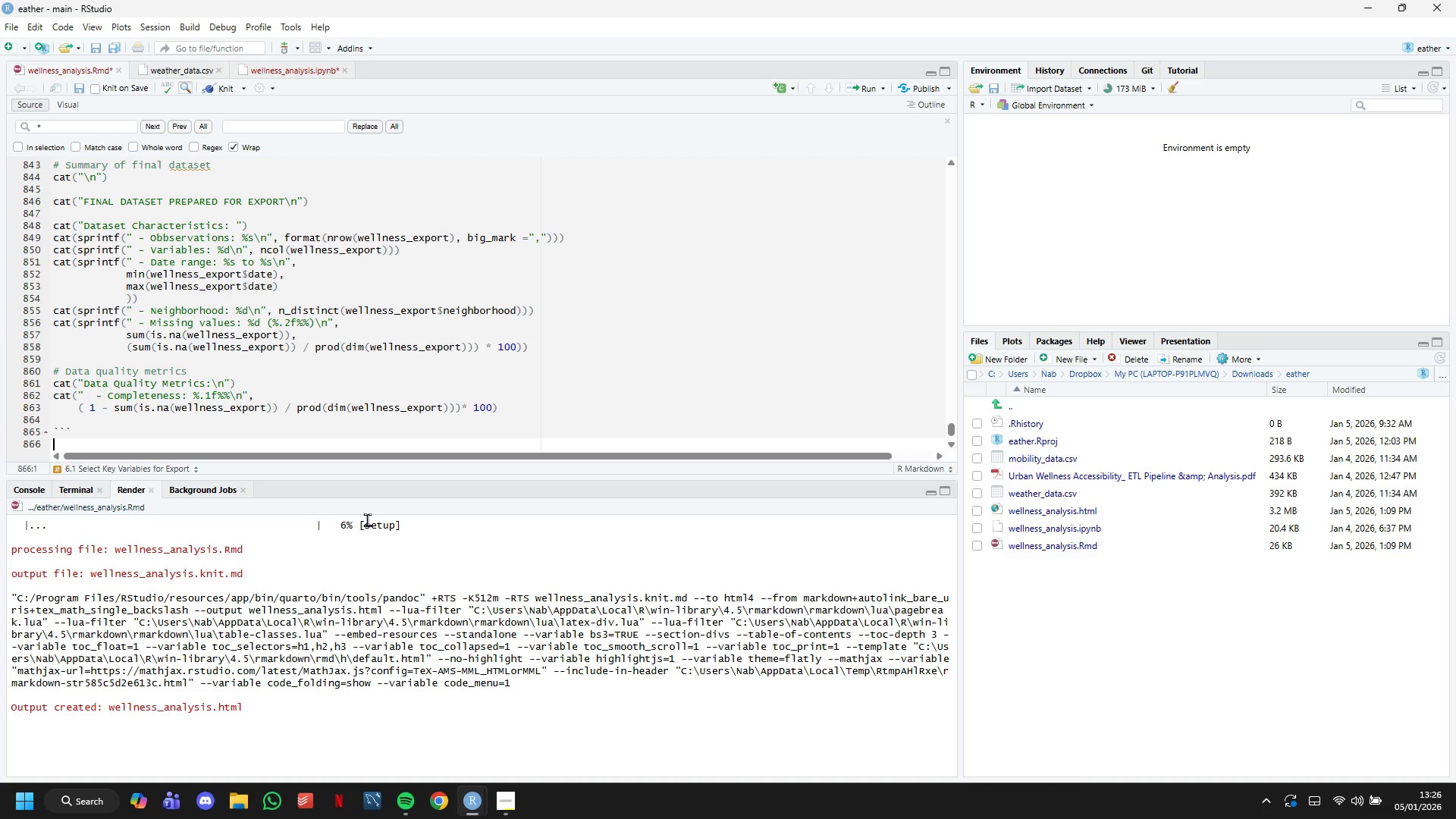 
key(ArrowLeft)
 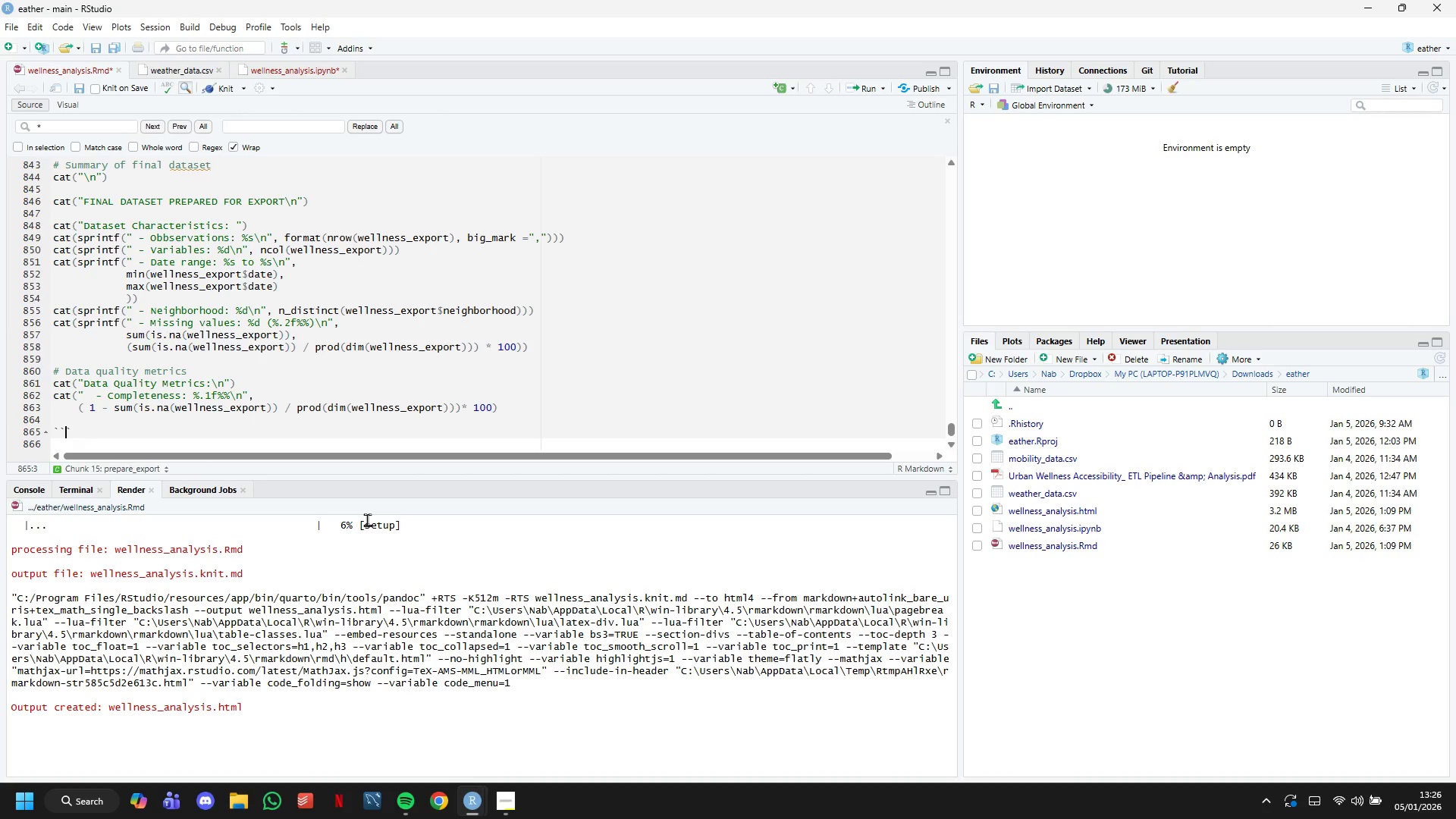 
key(ArrowLeft)
 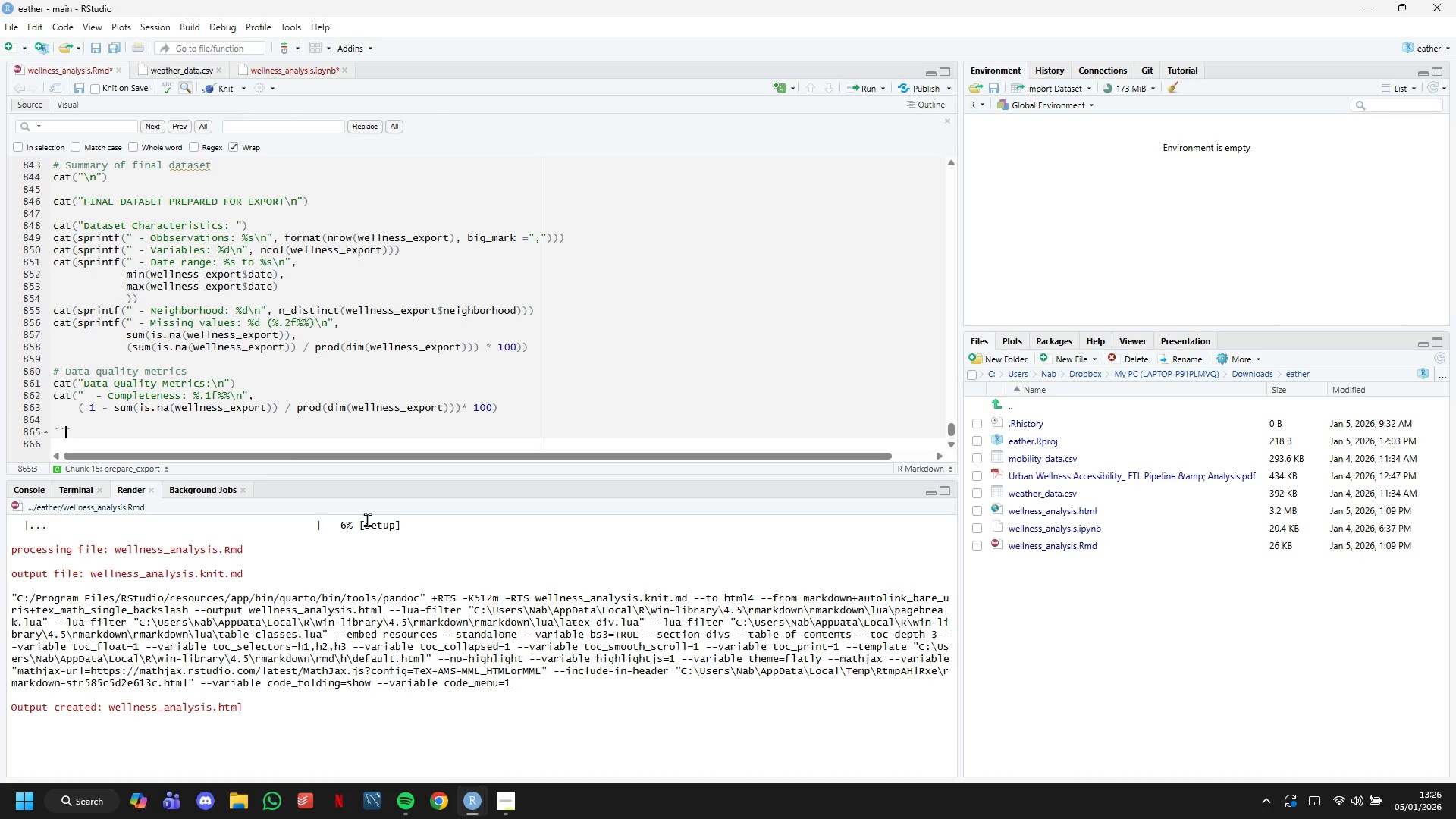 
key(ArrowLeft)
 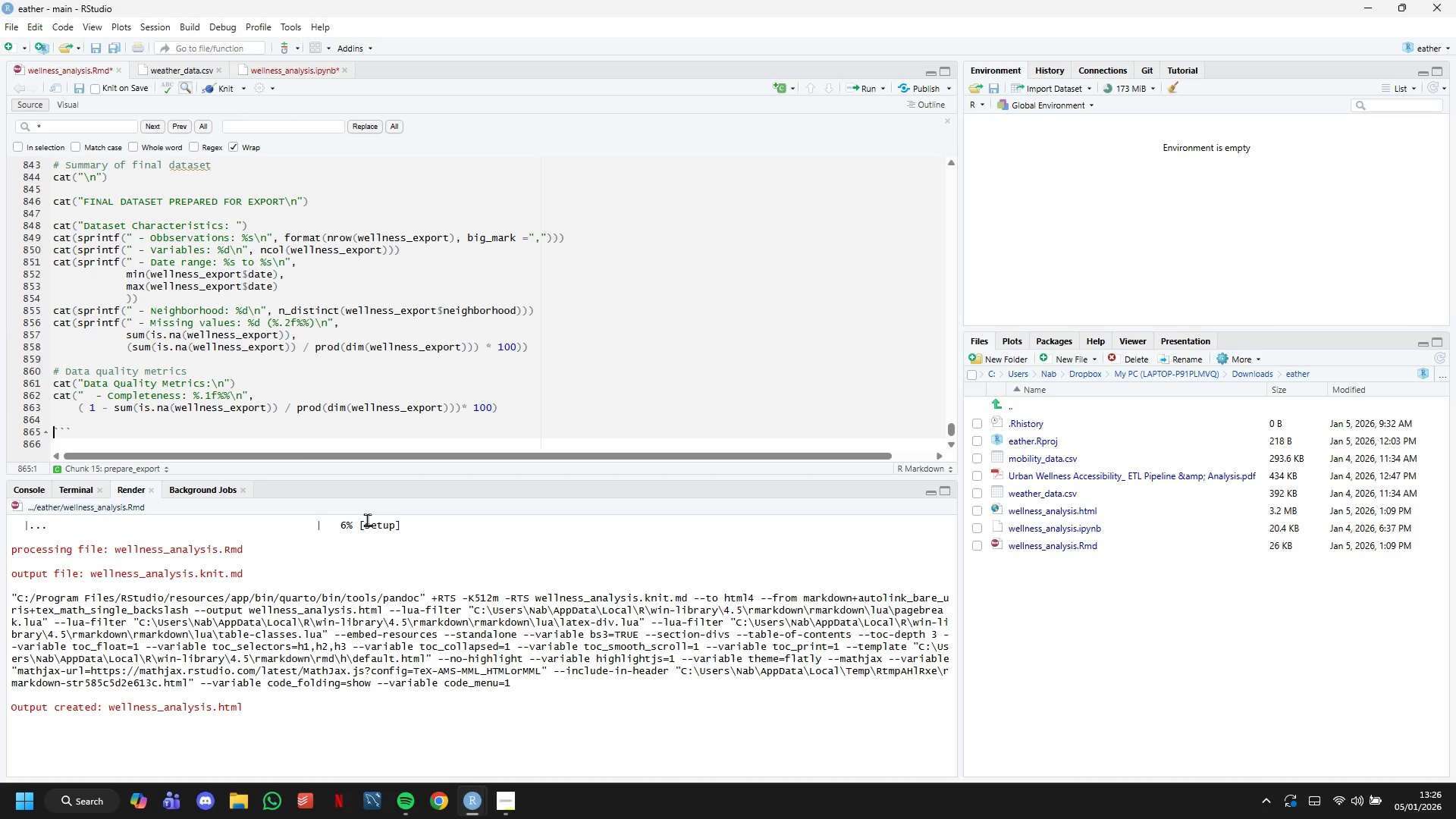 
key(ArrowLeft)
 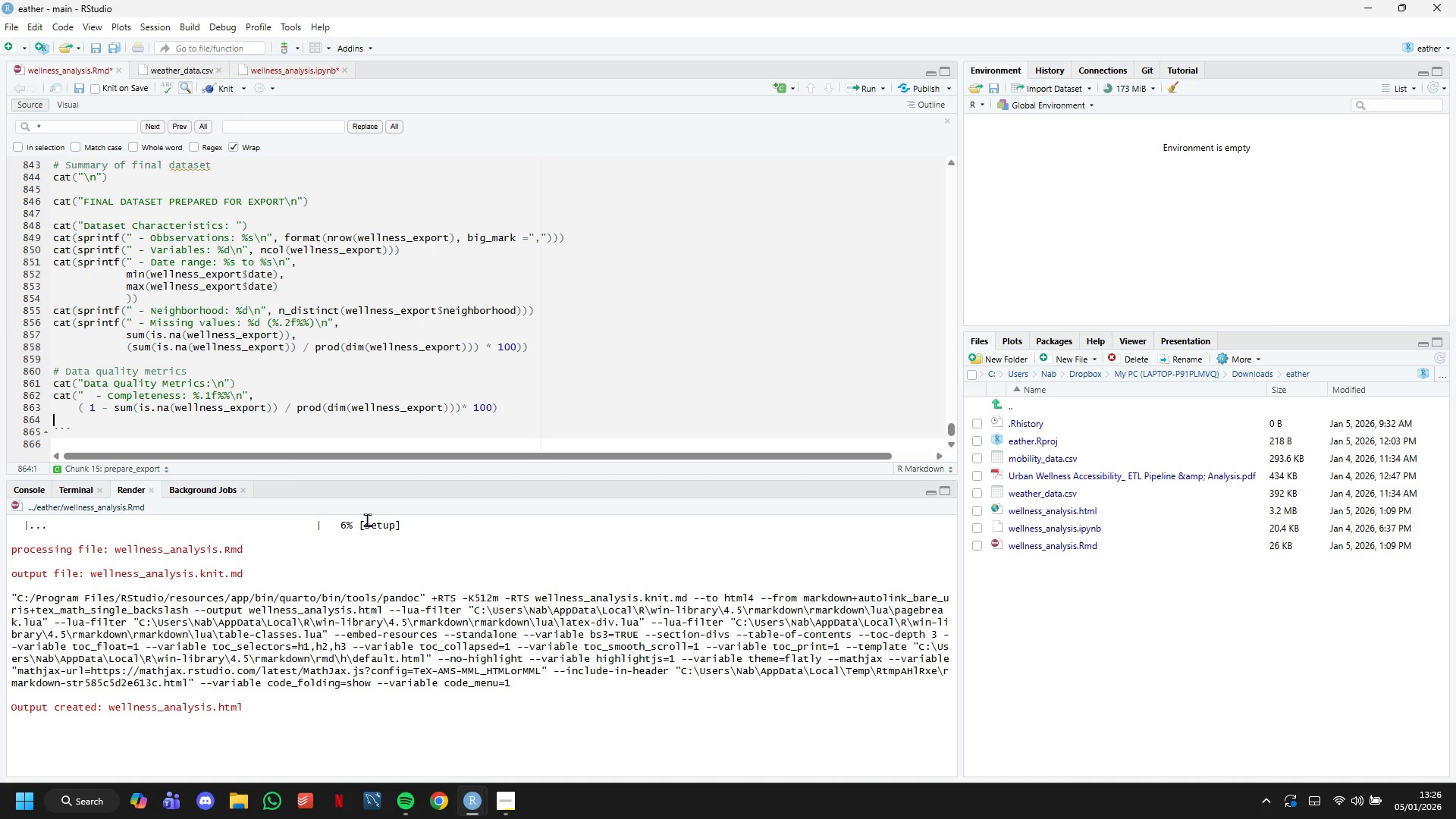 
key(ArrowLeft)
 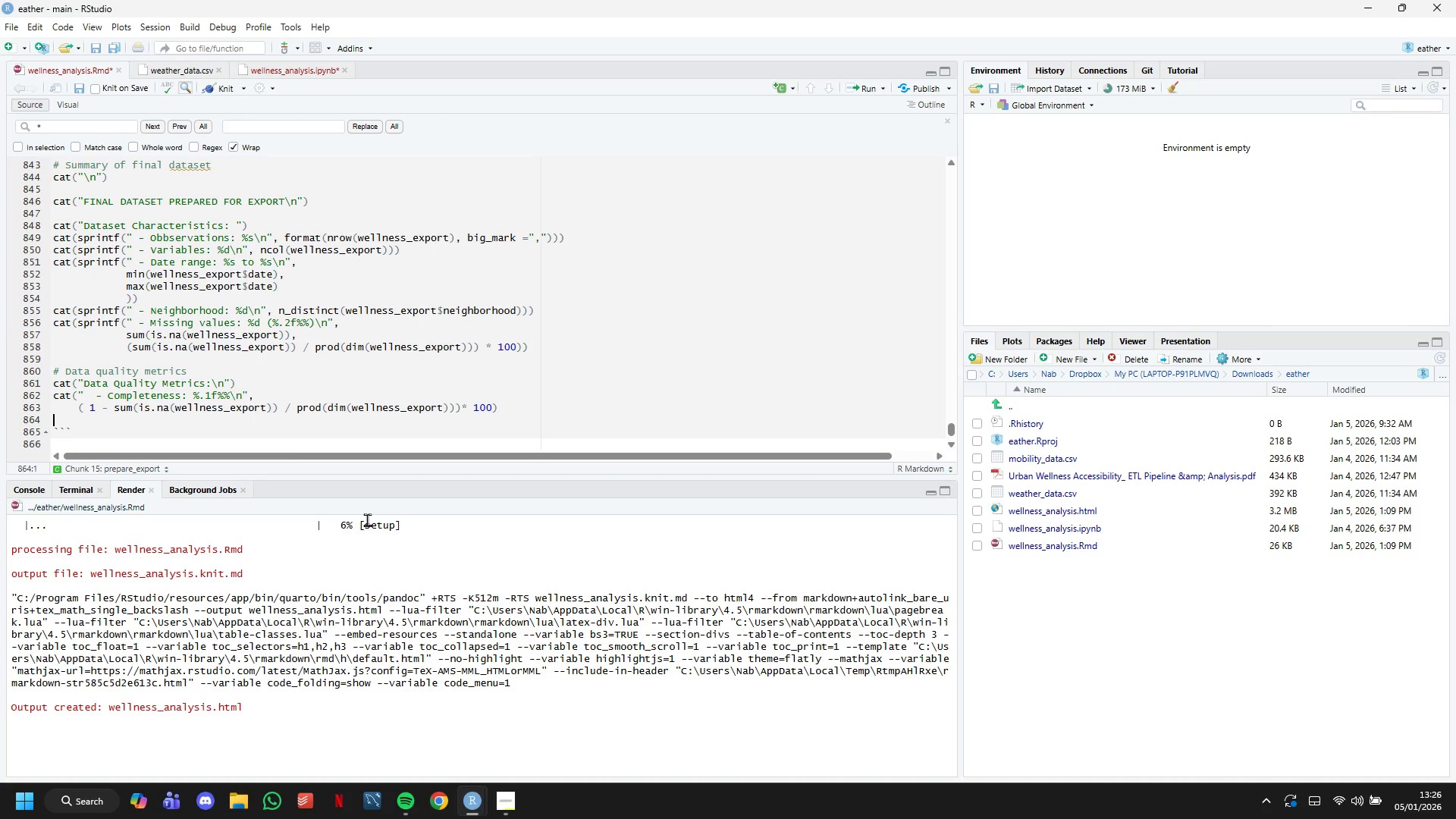 
key(ArrowLeft)
 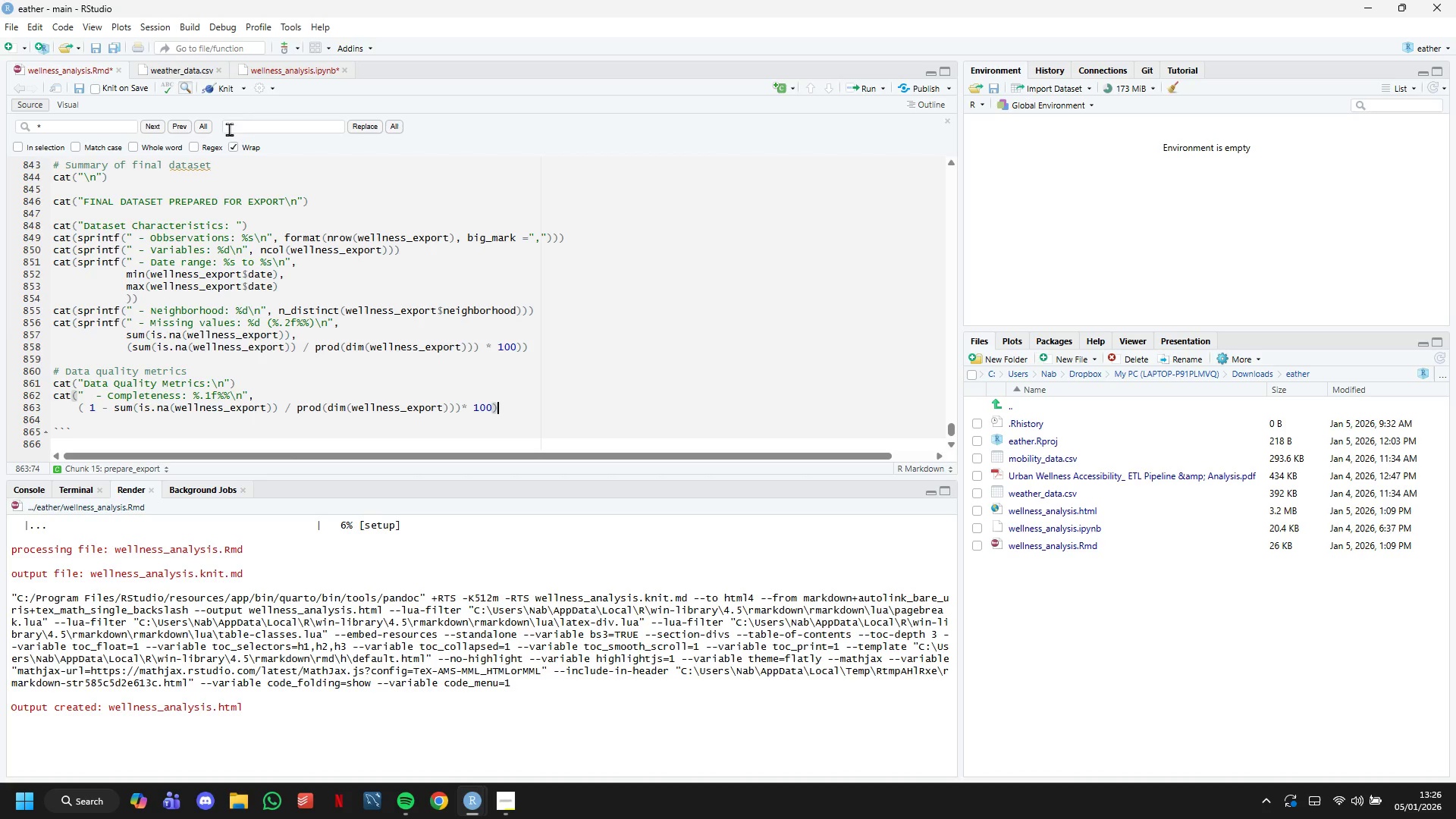 
left_click([232, 92])
 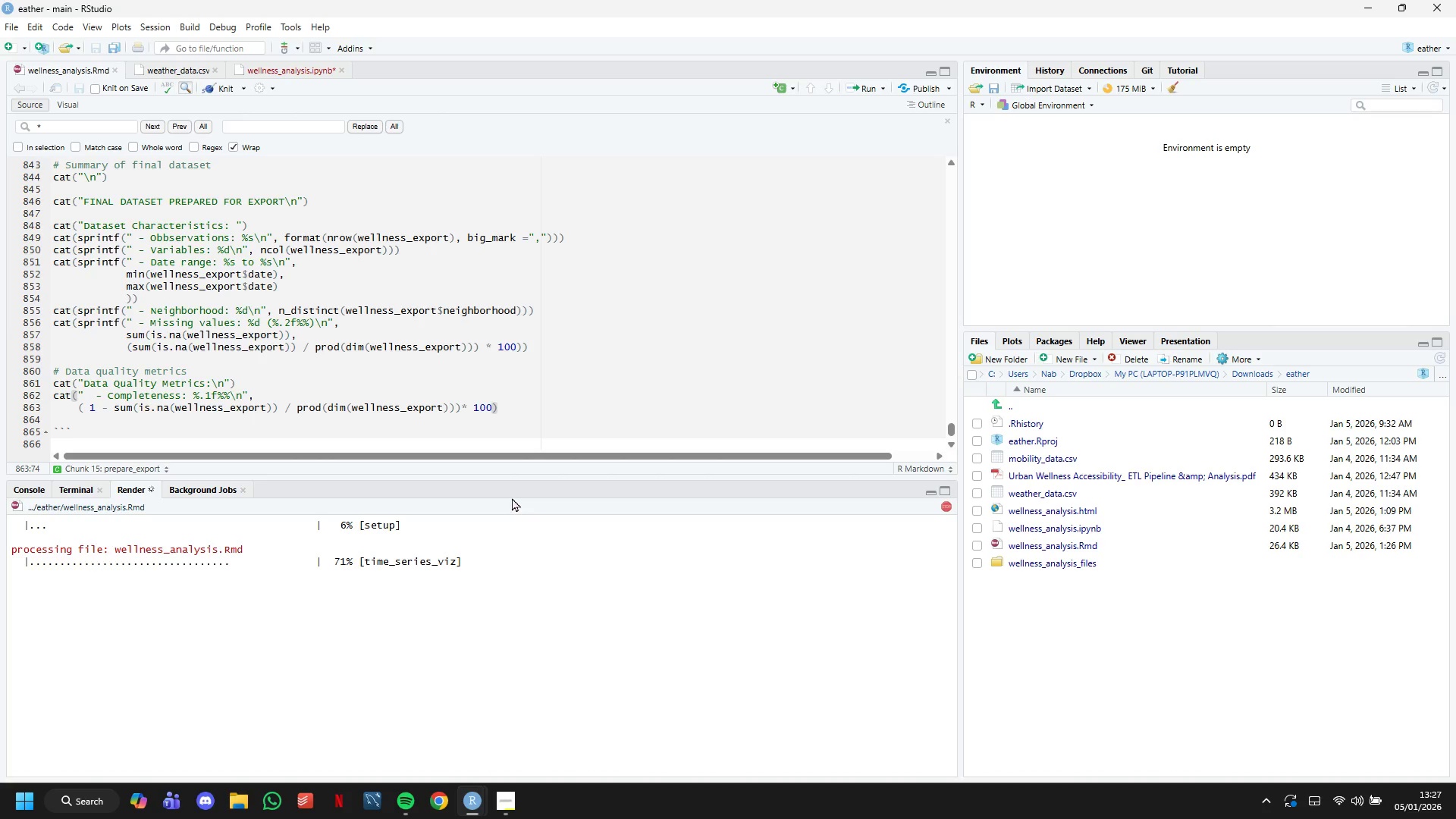 
wait(26.22)
 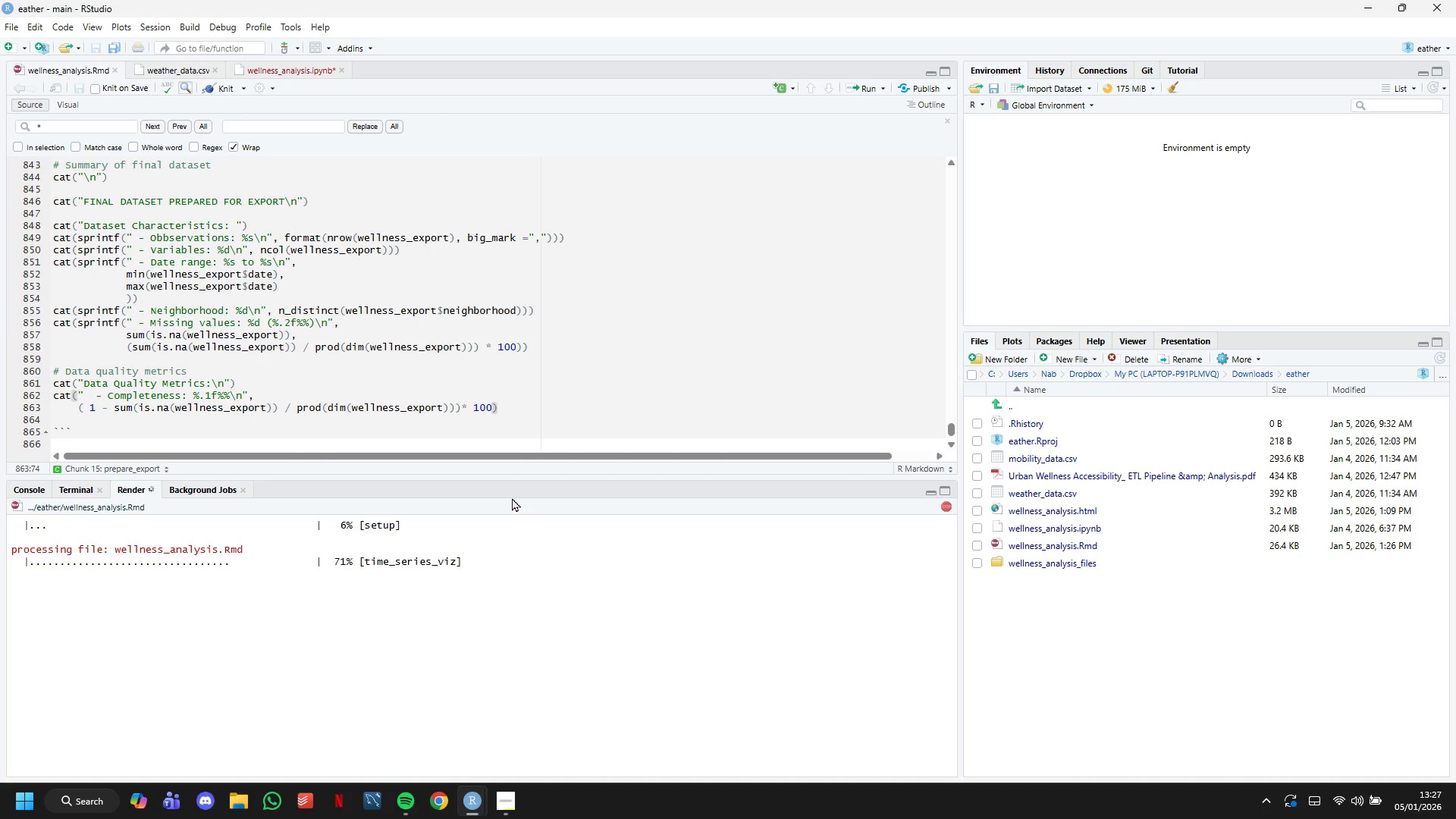 
scroll: coordinate [554, 367], scroll_direction: down, amount: 1.0
 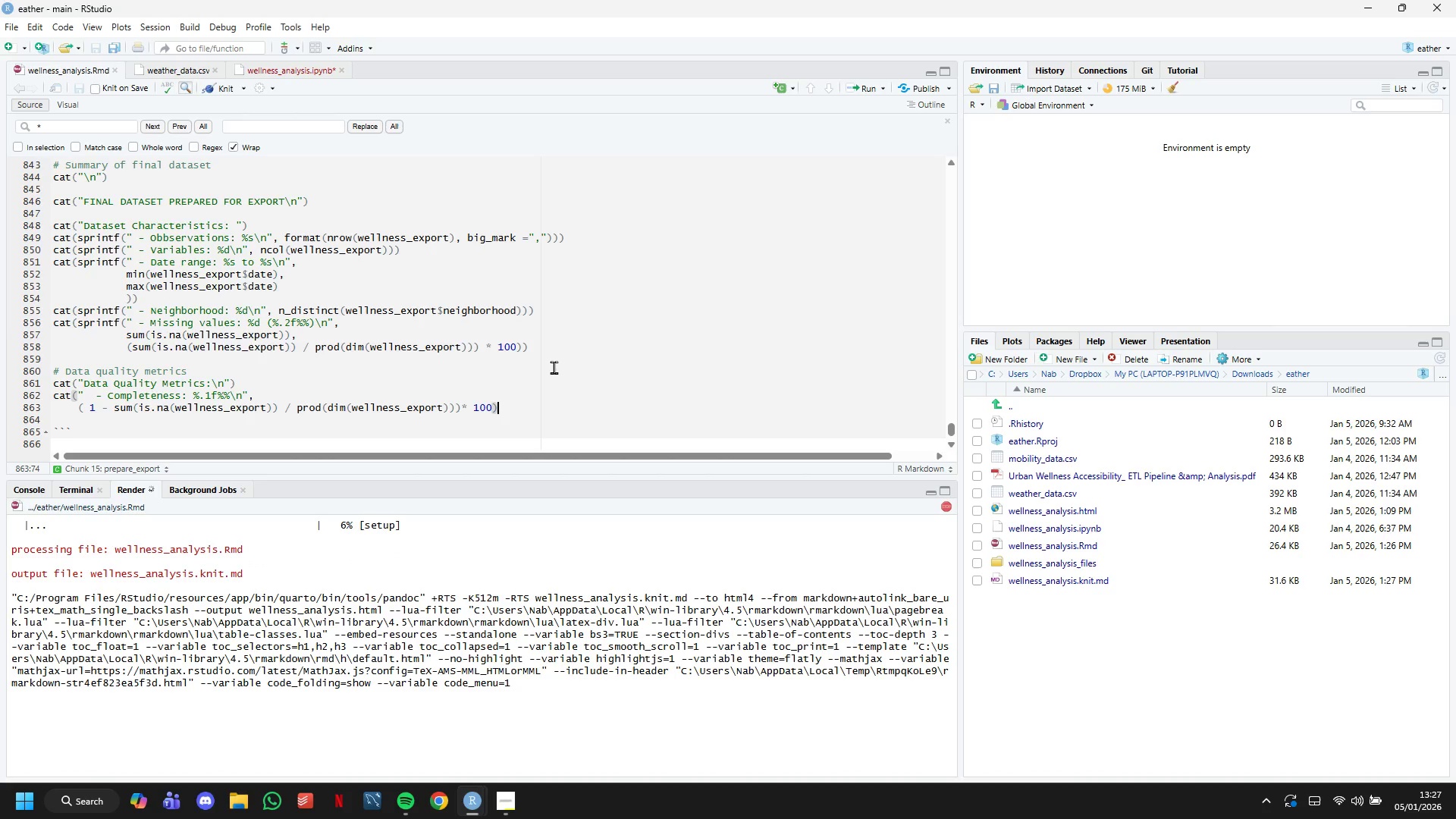 
wait(6.02)
 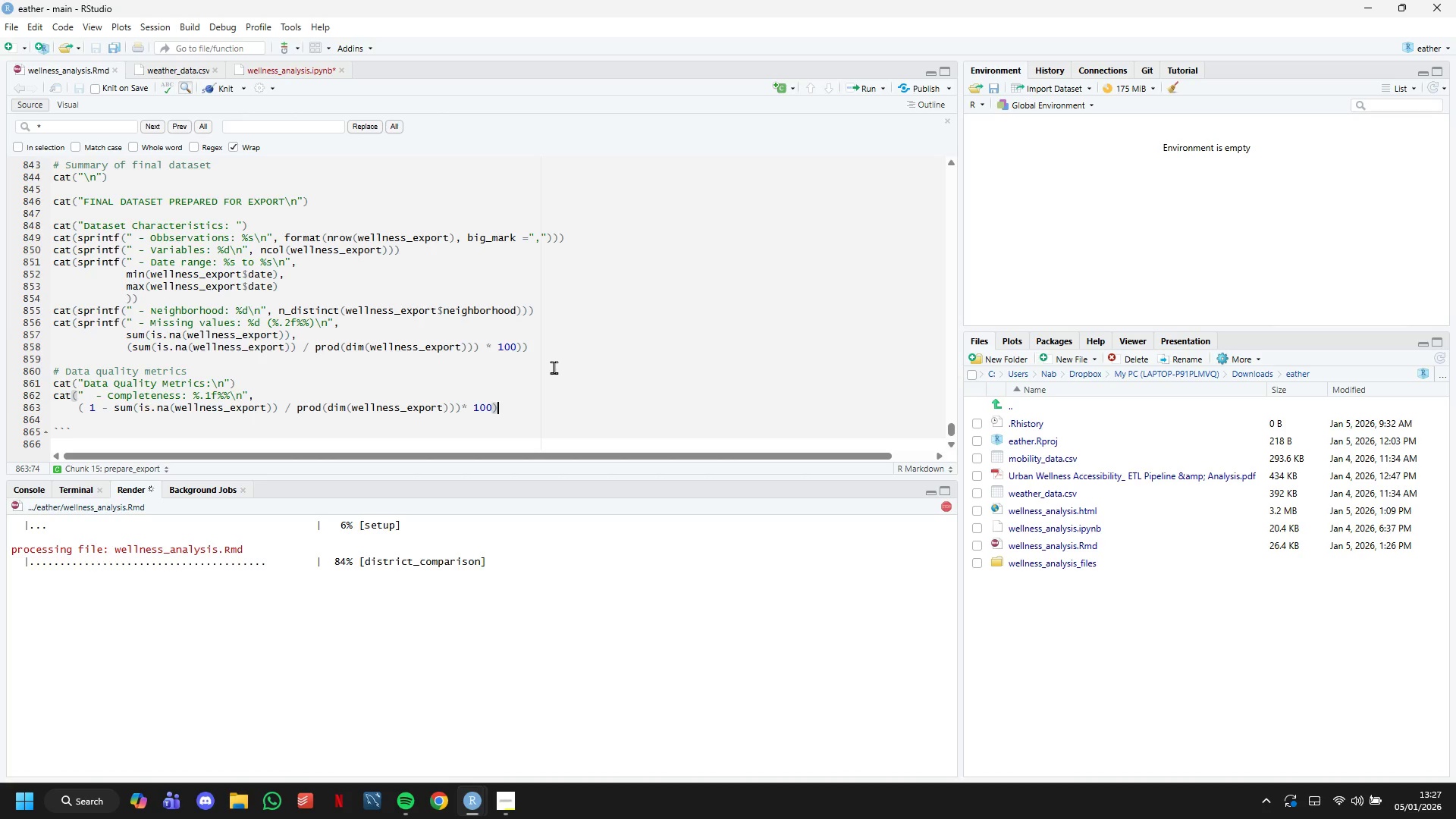 
scroll: coordinate [682, 400], scroll_direction: down, amount: 33.0
 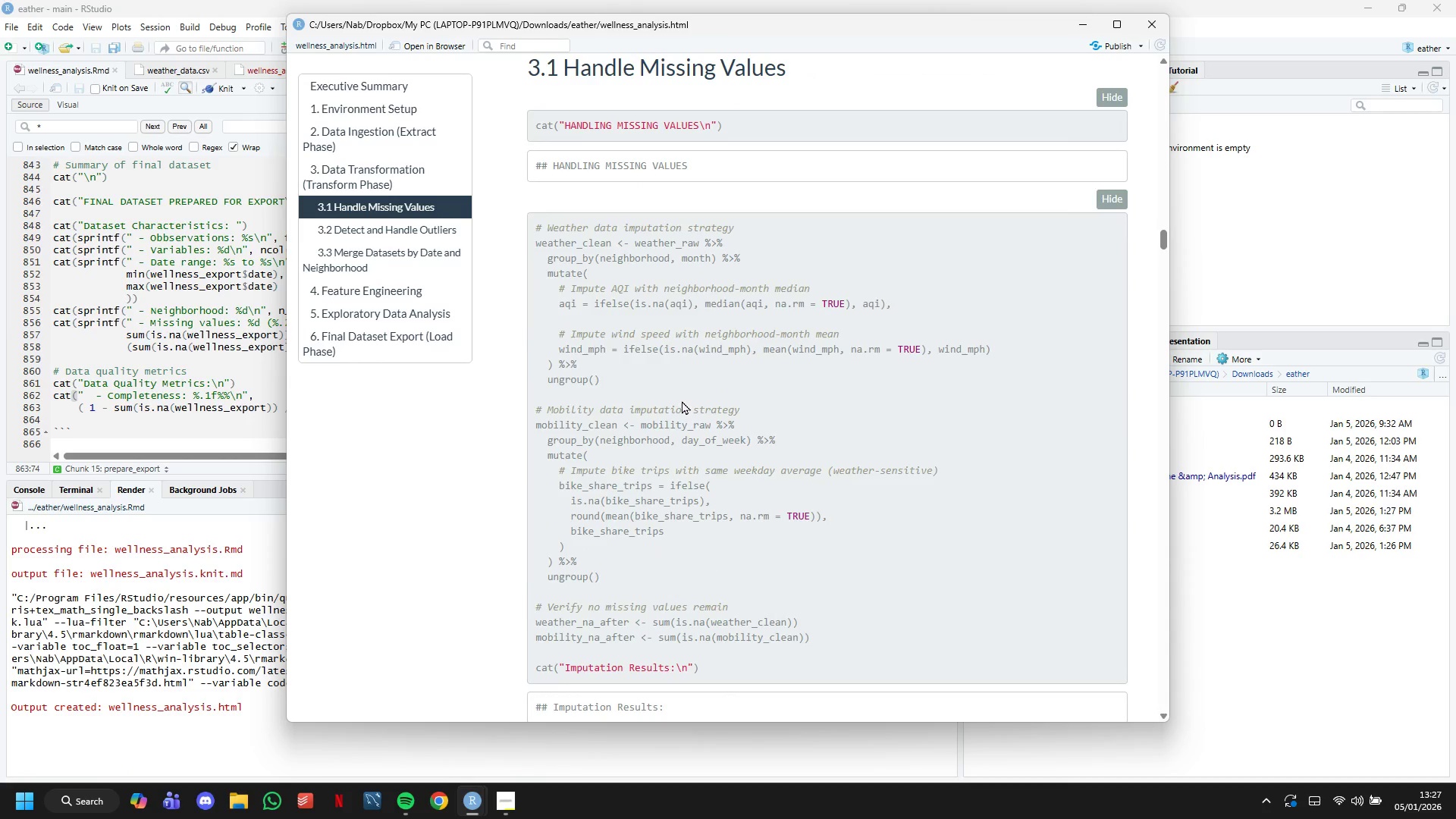 
scroll: coordinate [682, 398], scroll_direction: down, amount: 23.0
 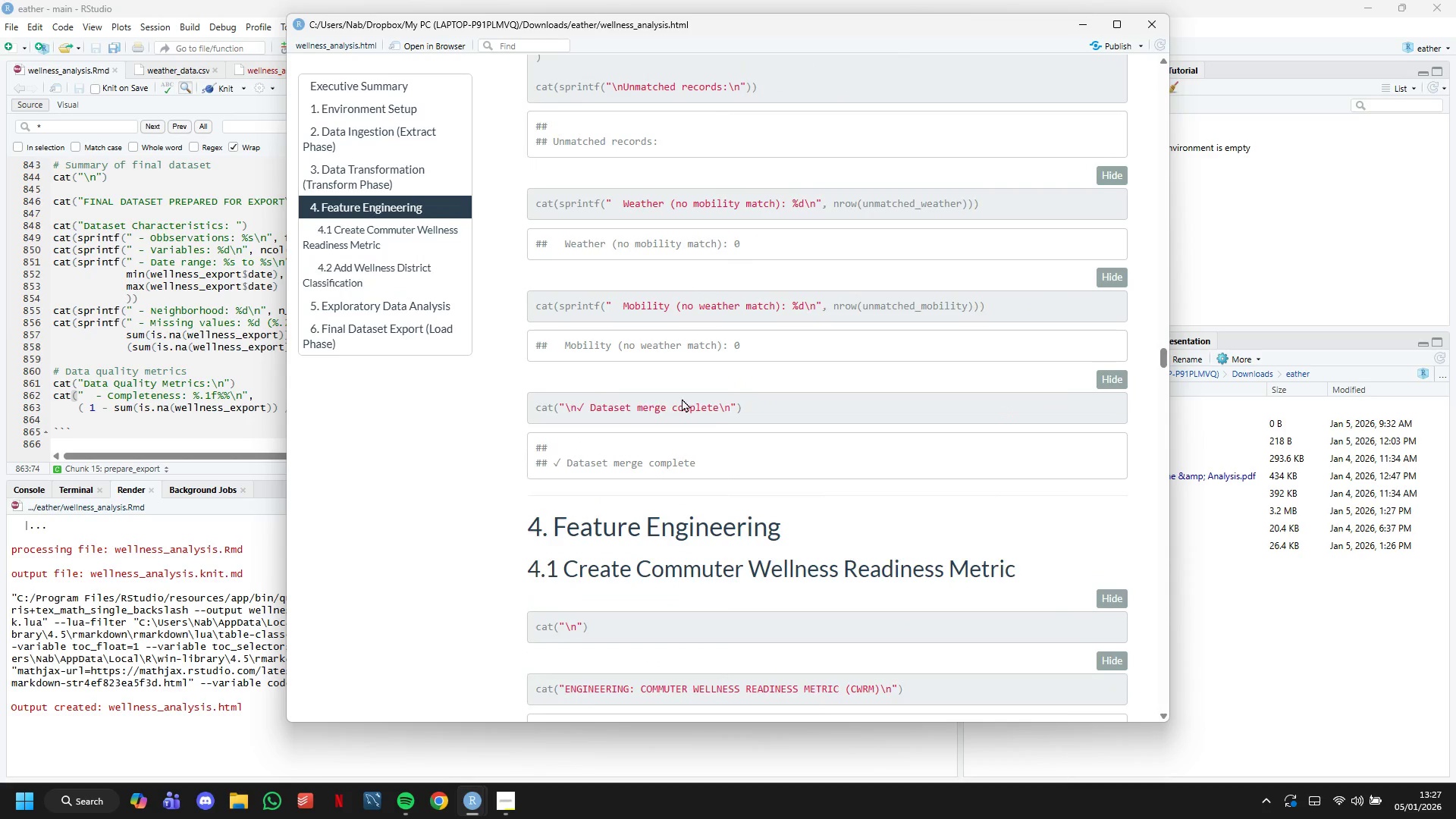 
scroll: coordinate [686, 400], scroll_direction: down, amount: 84.0
 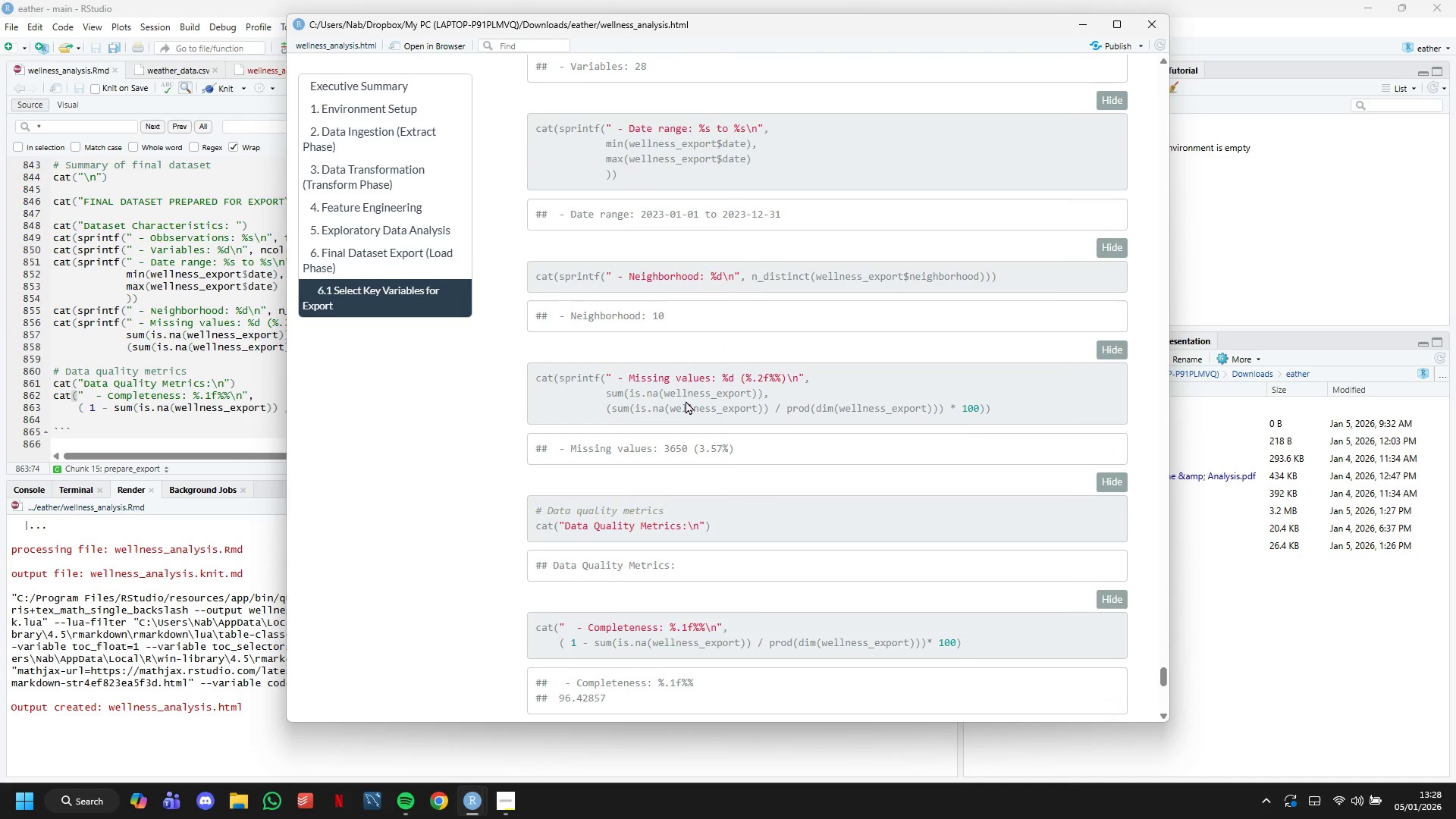 
scroll: coordinate [686, 400], scroll_direction: down, amount: 2.0
 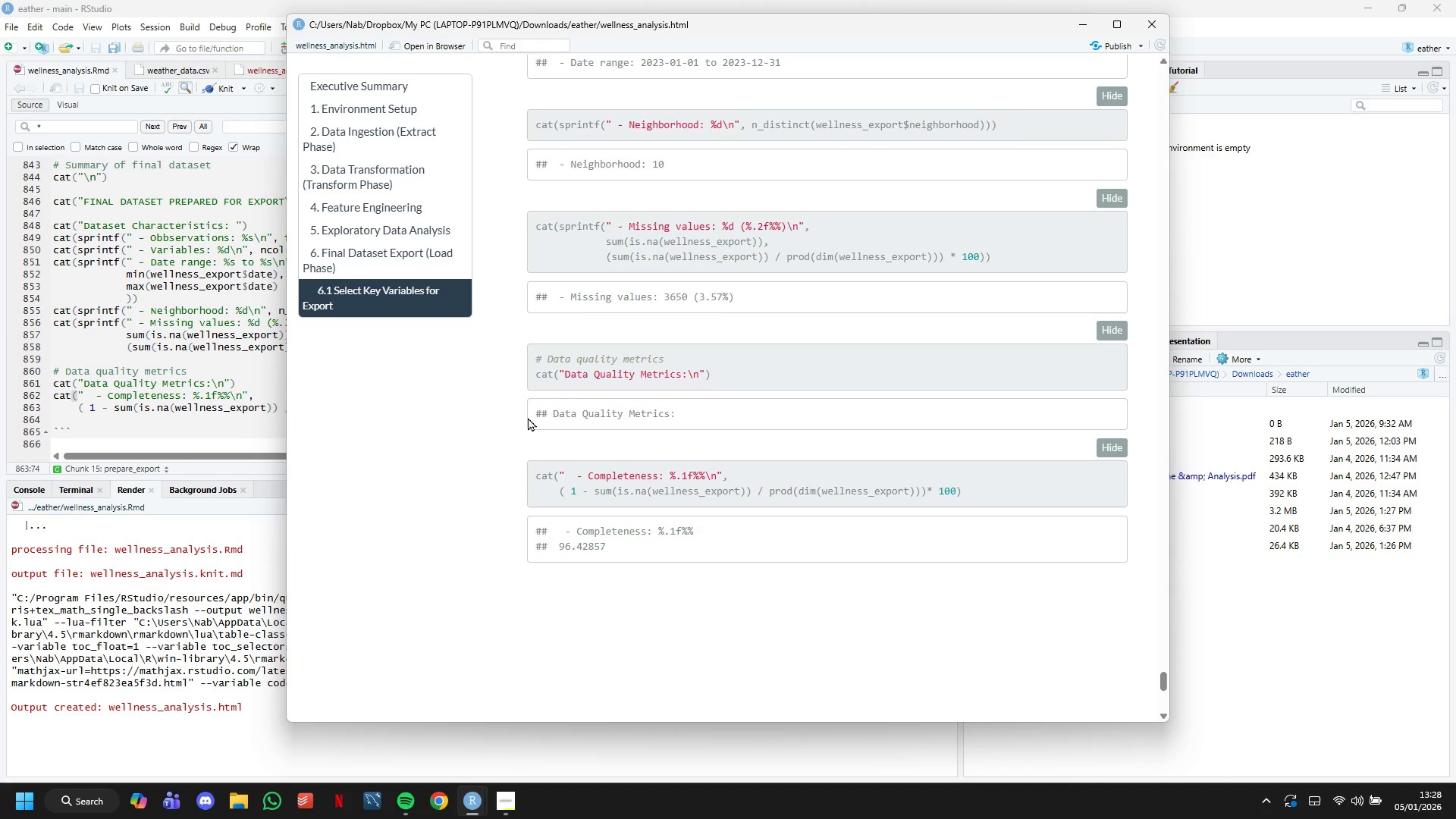 
left_click([182, 428])
 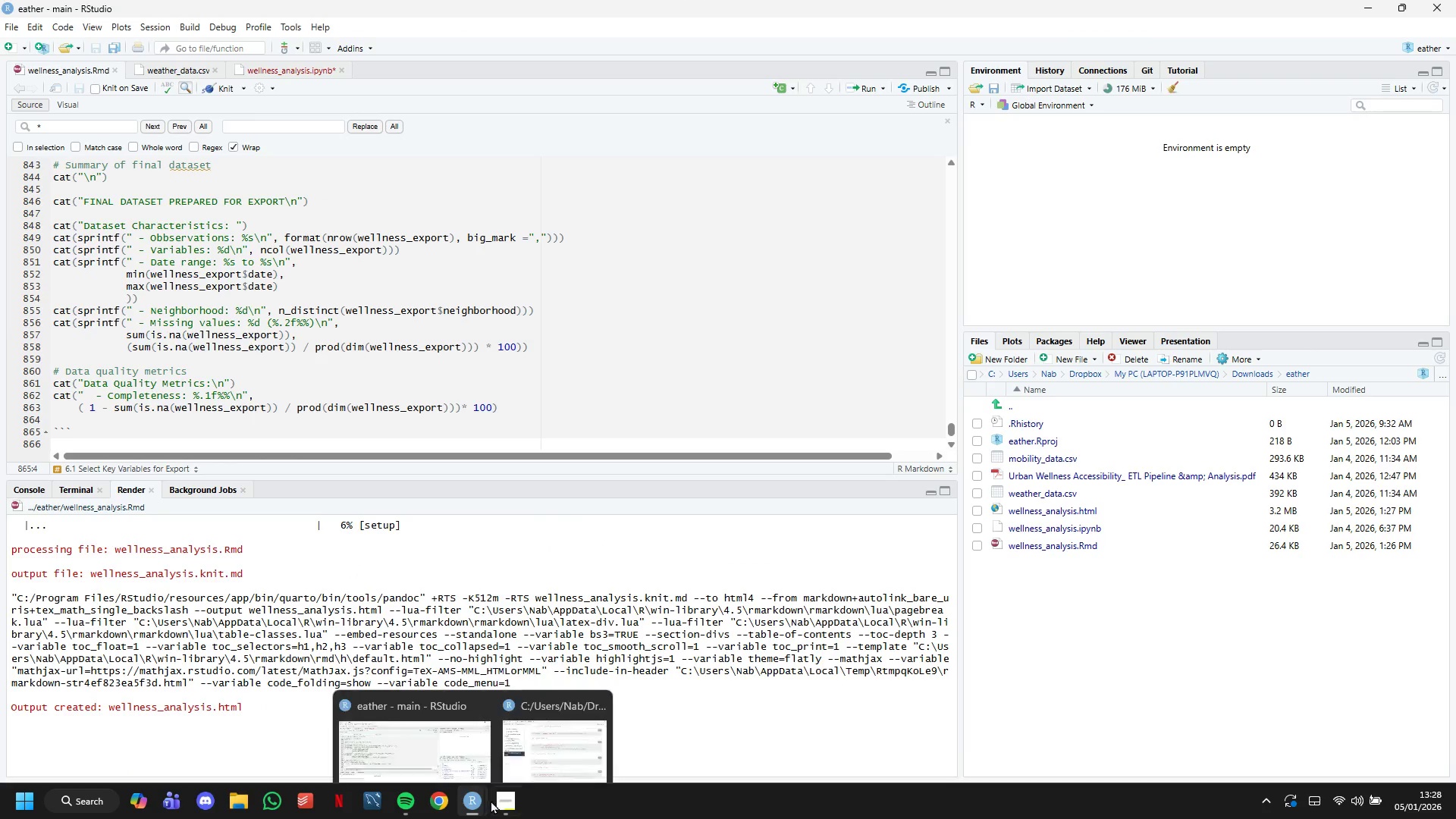 
left_click([494, 711])
 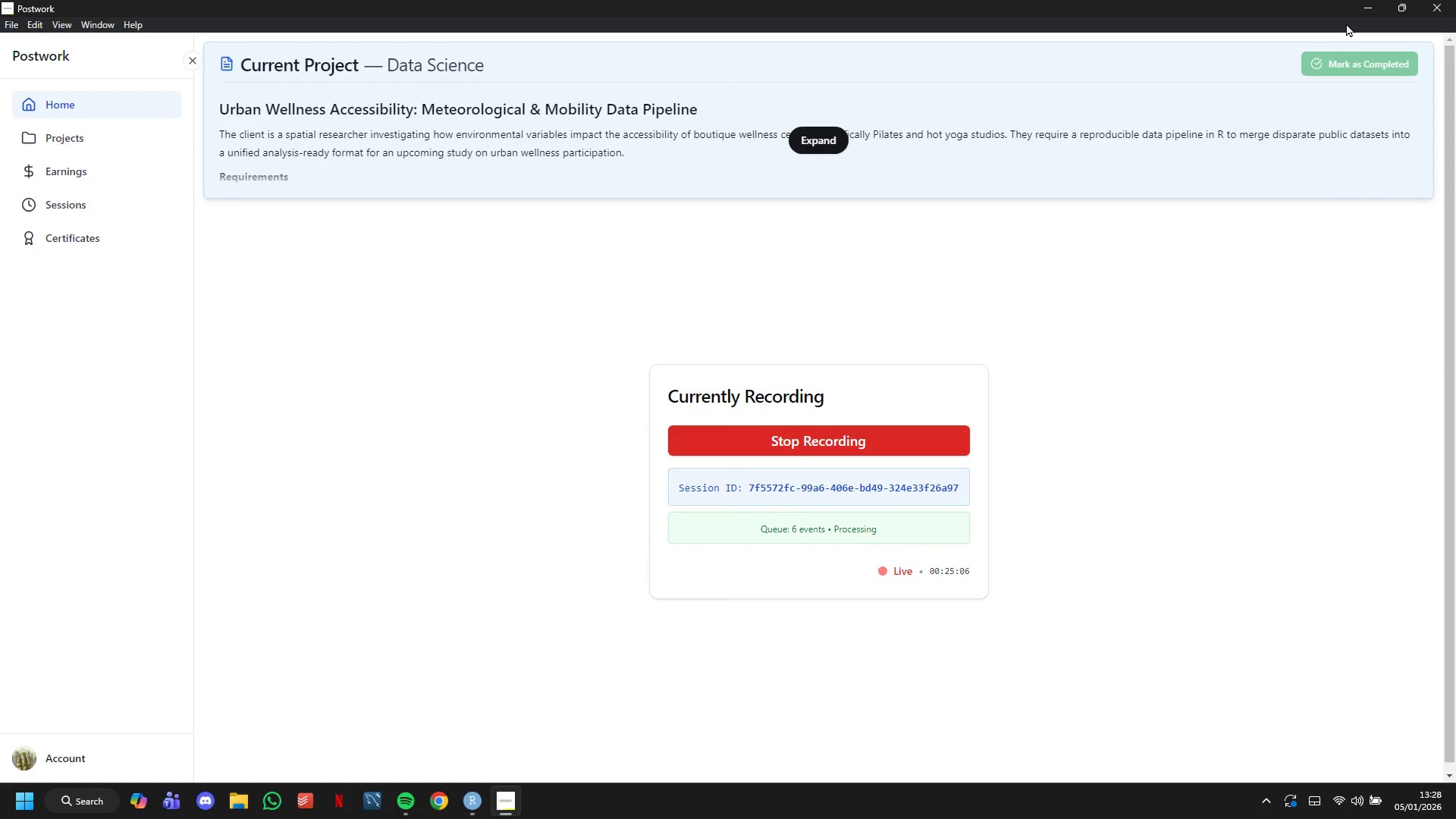 
left_click([1369, 8])
 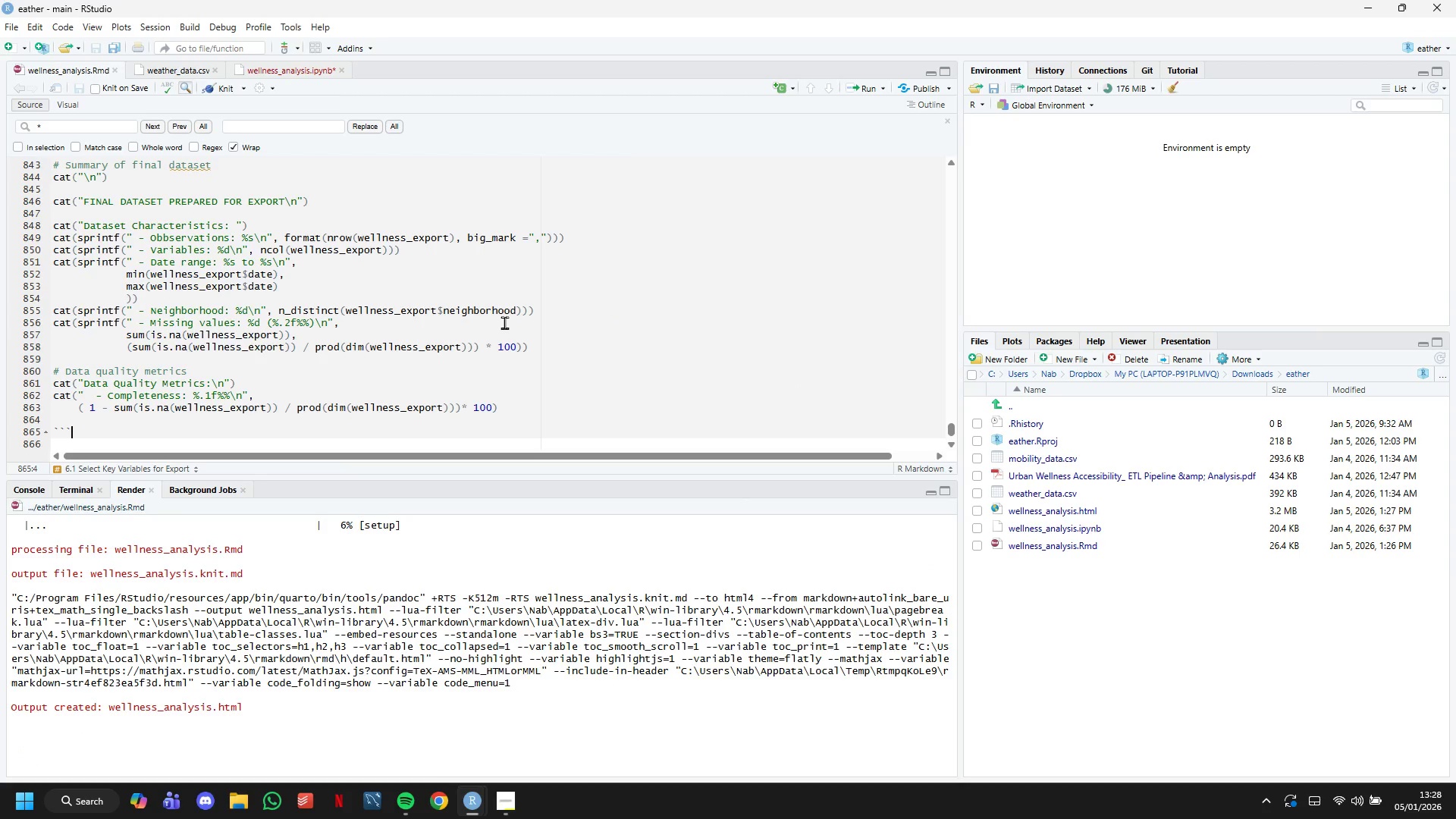 
wait(5.25)
 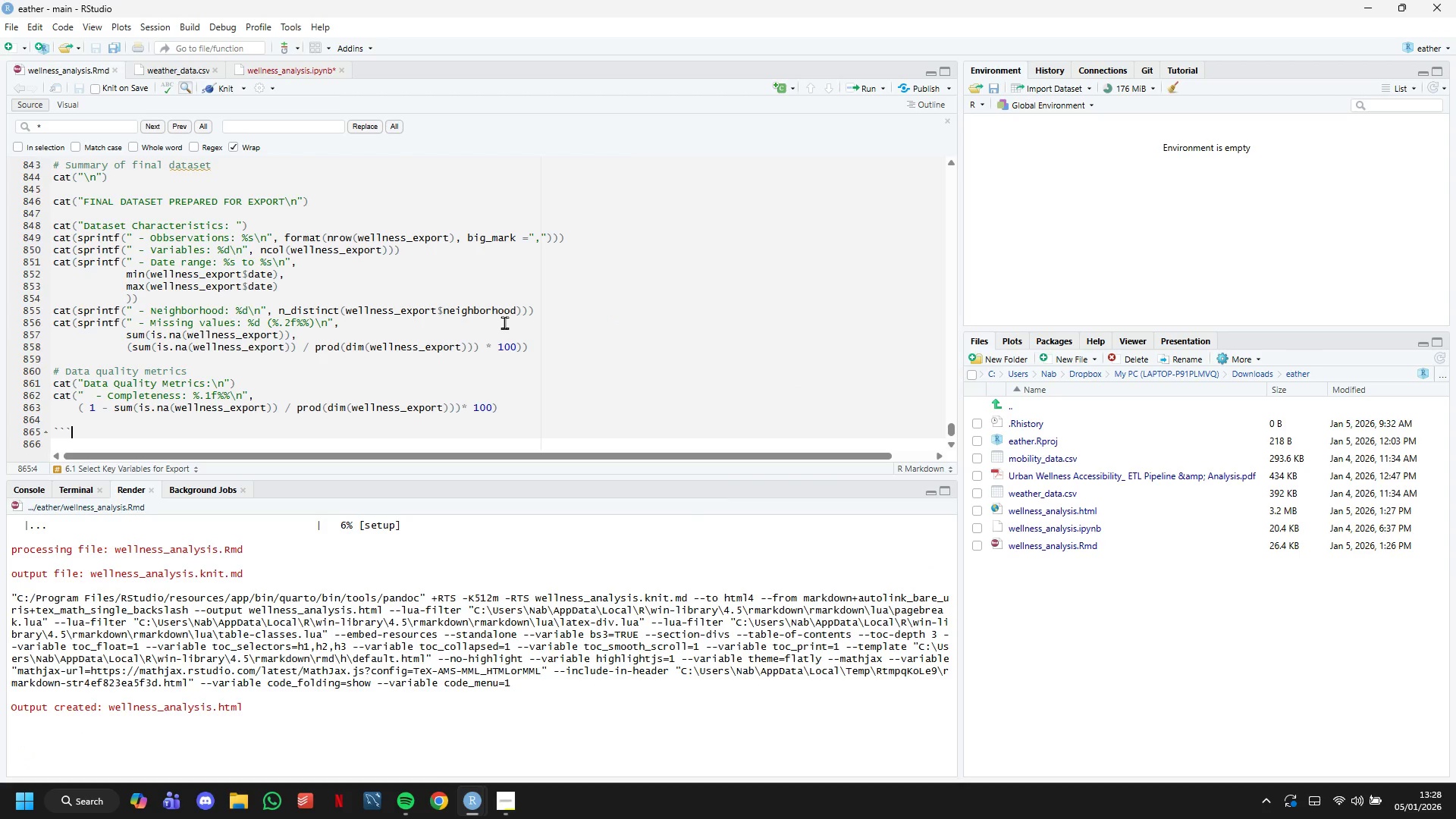 
scroll: coordinate [409, 286], scroll_direction: down, amount: 2.0
 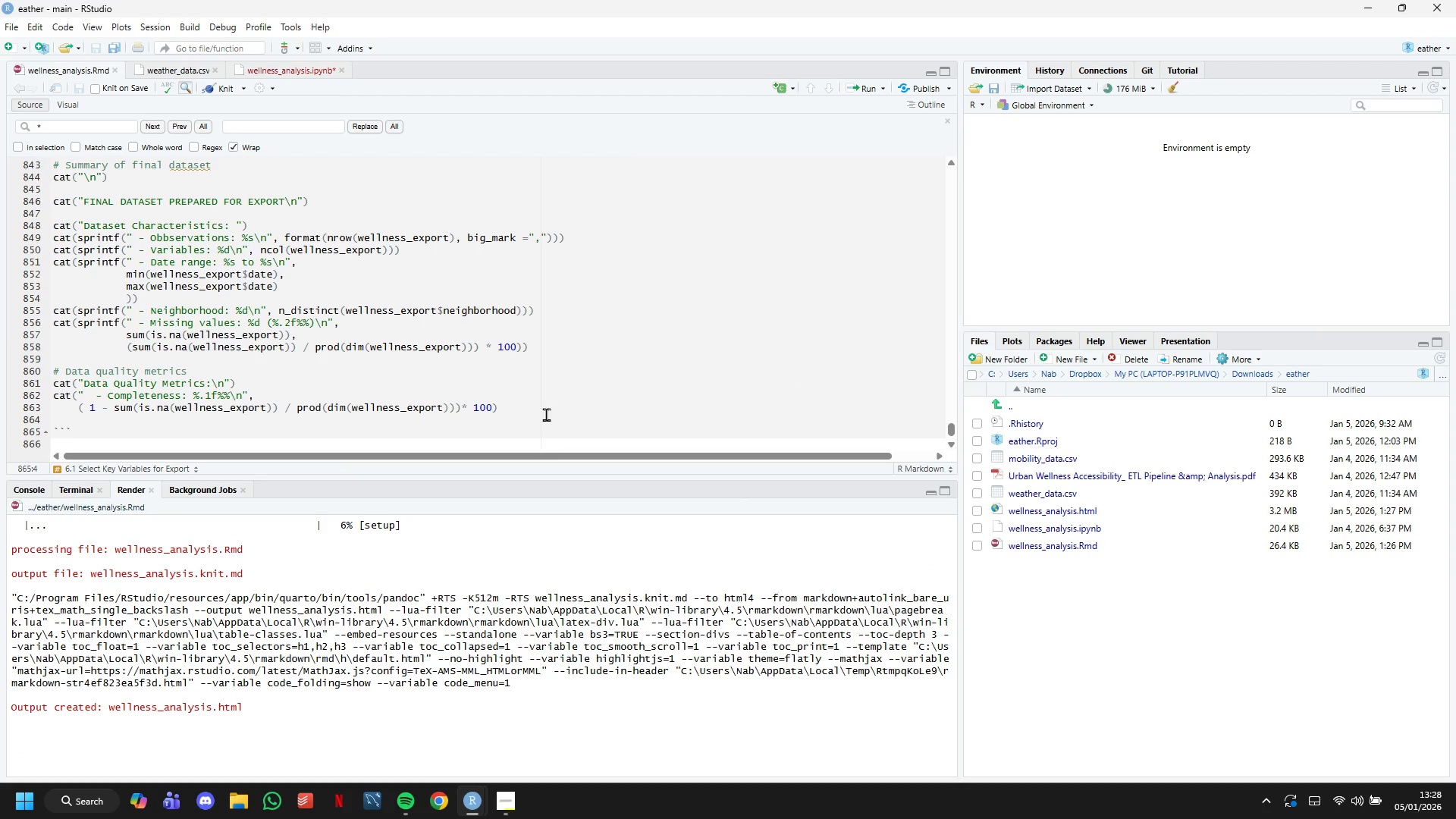 
left_click([544, 410])
 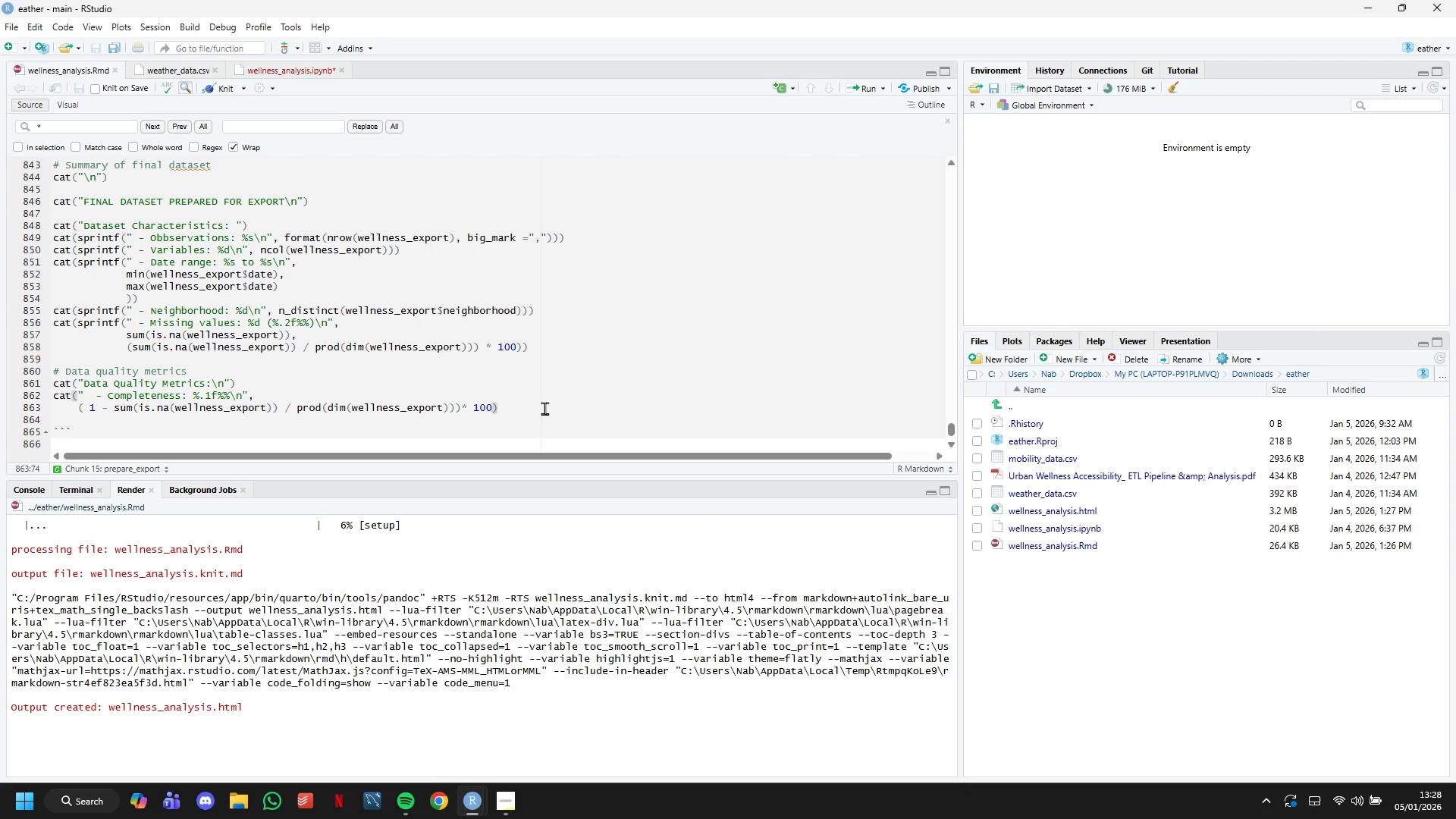 
key(Enter)
 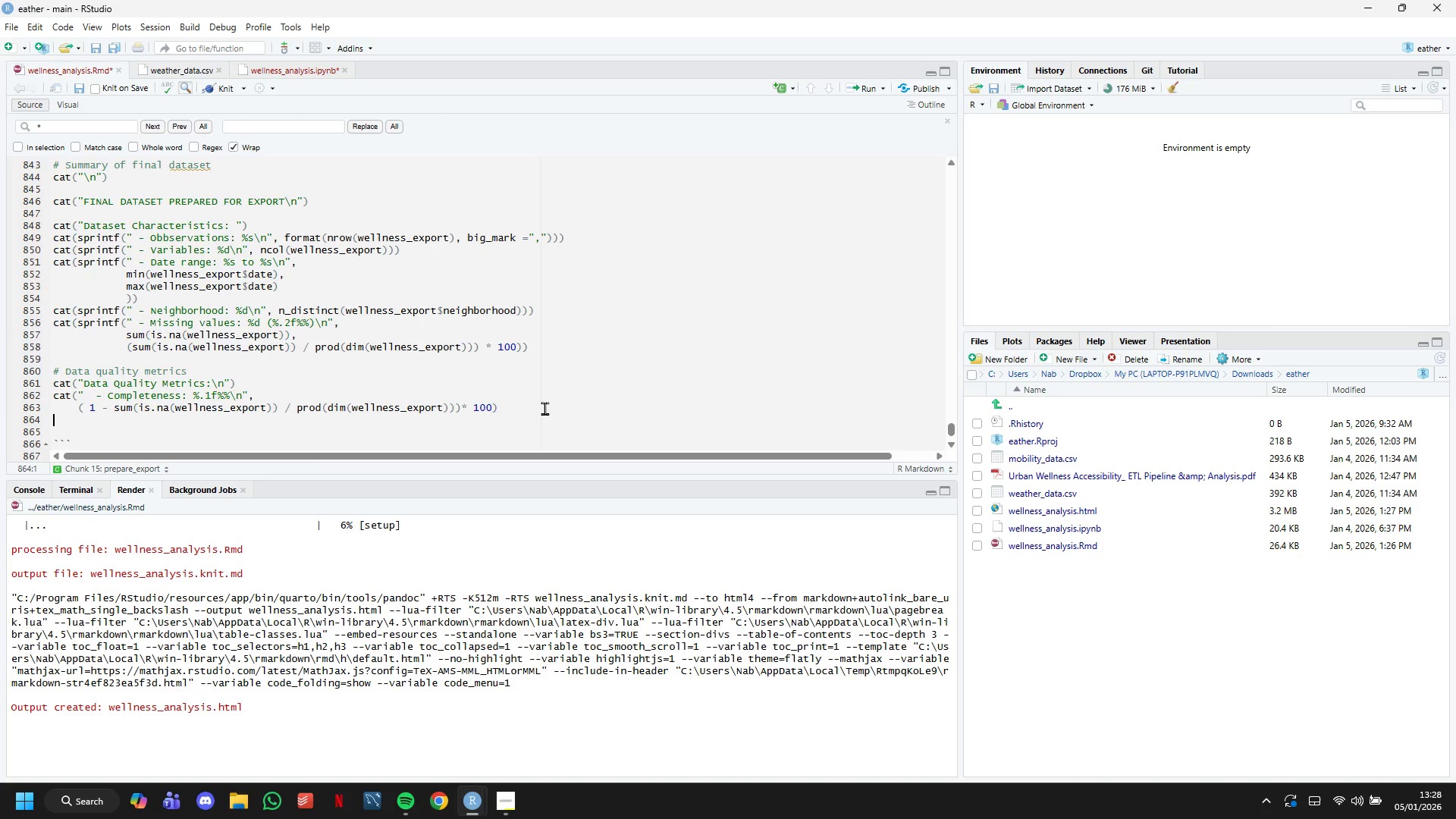 
type(cat(sprintf(" - Unique dates: %d)
 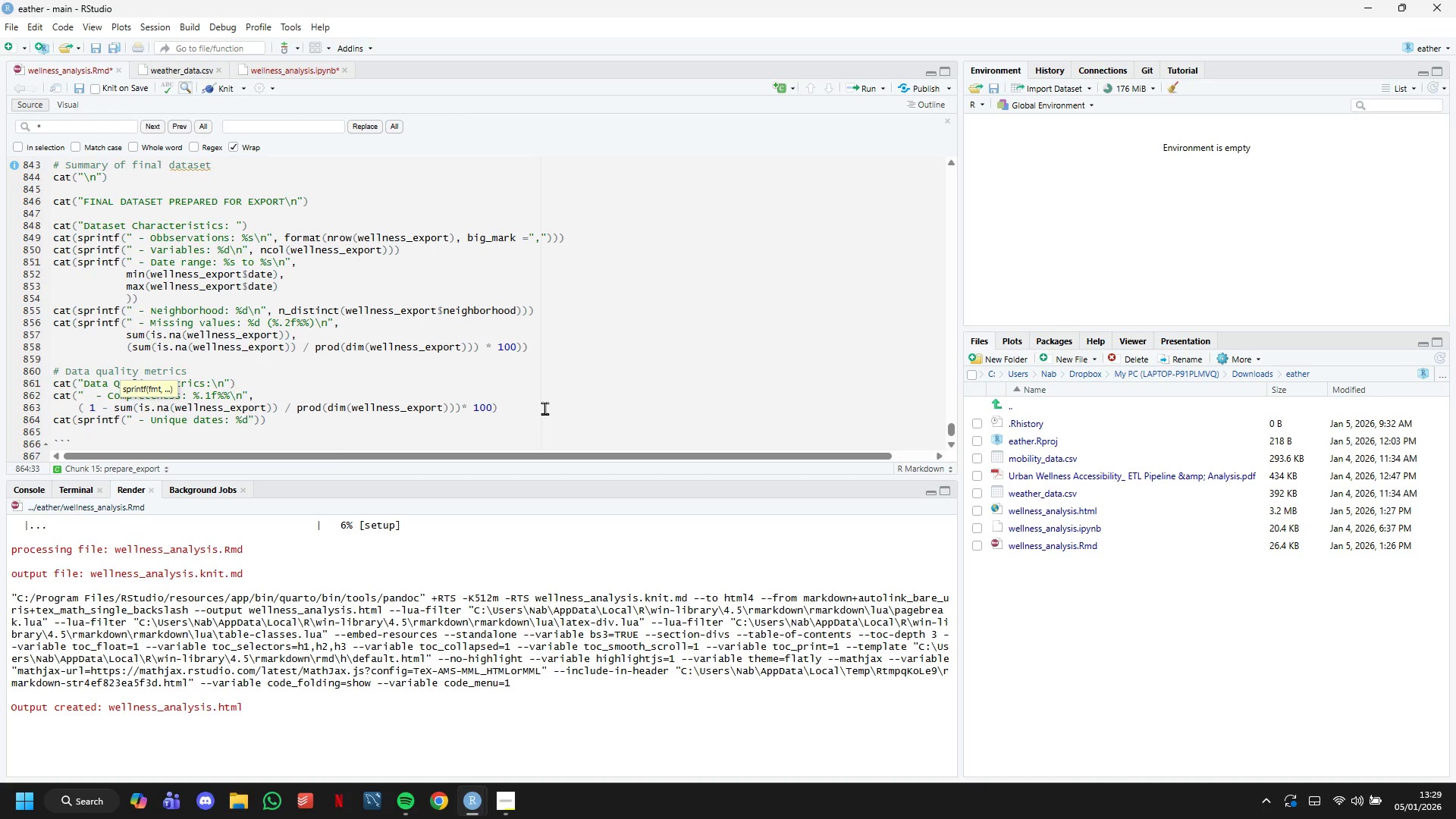 
wait(10.25)
 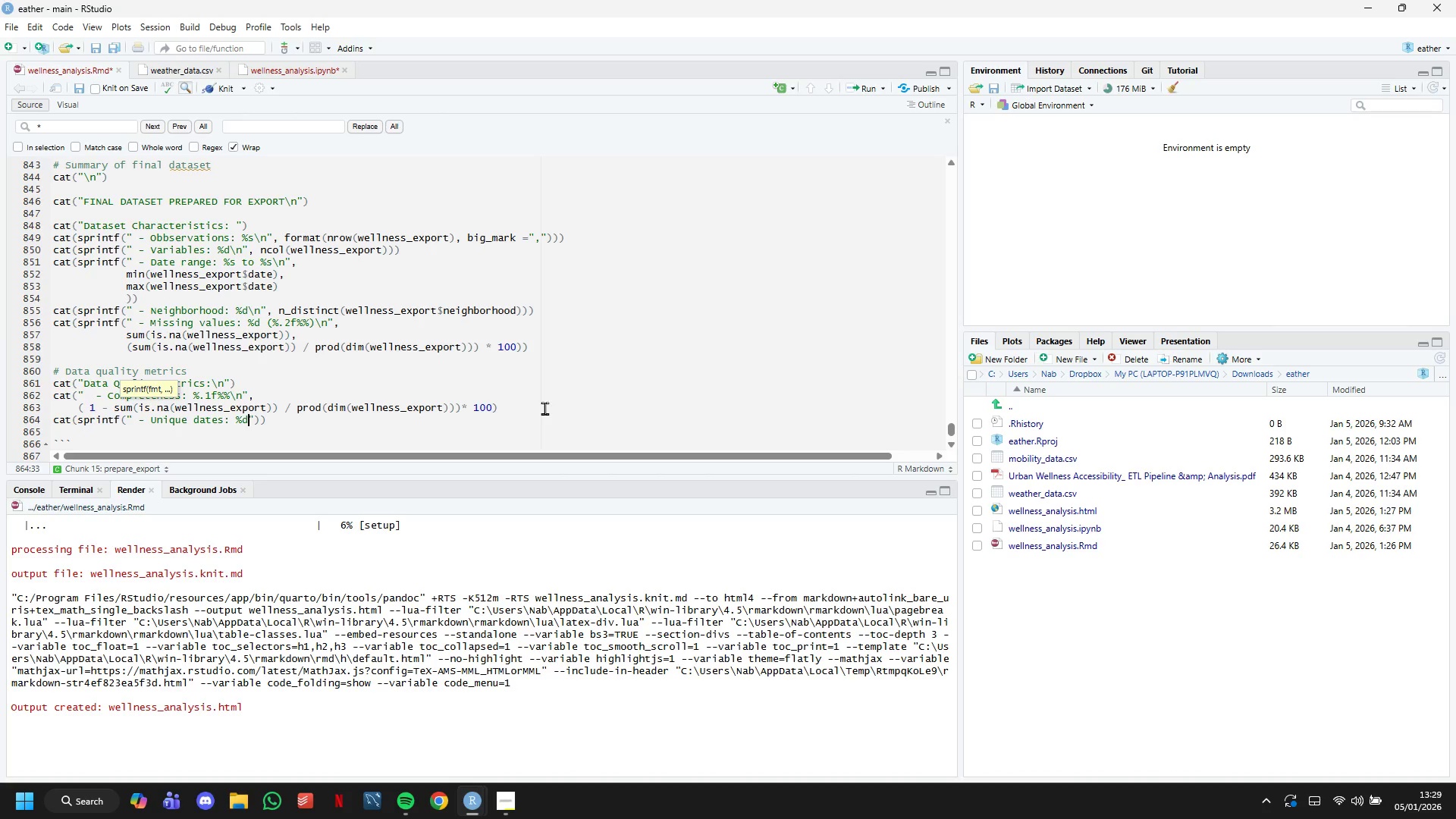 
key(Backslash)
 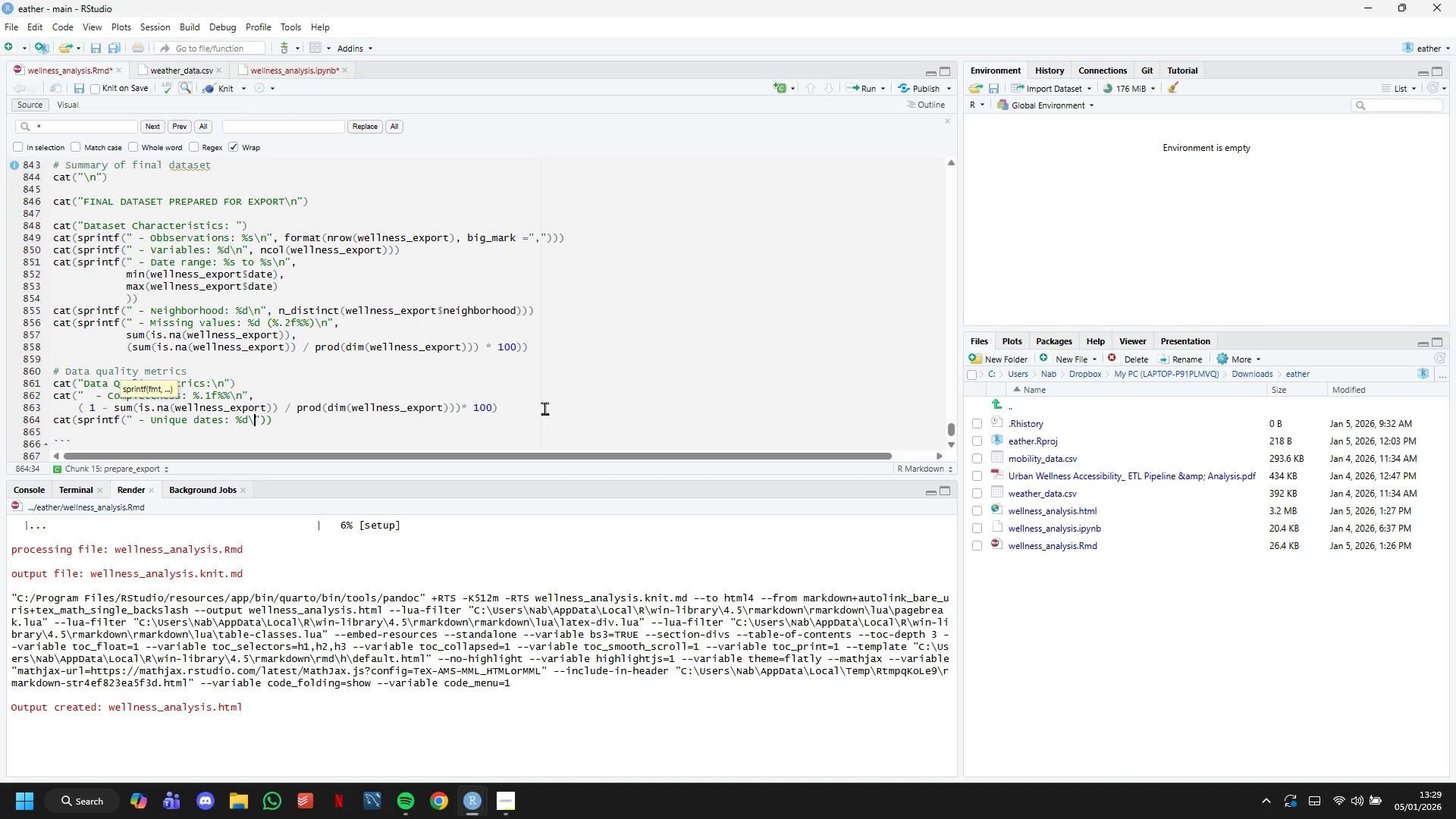 
key(N)
 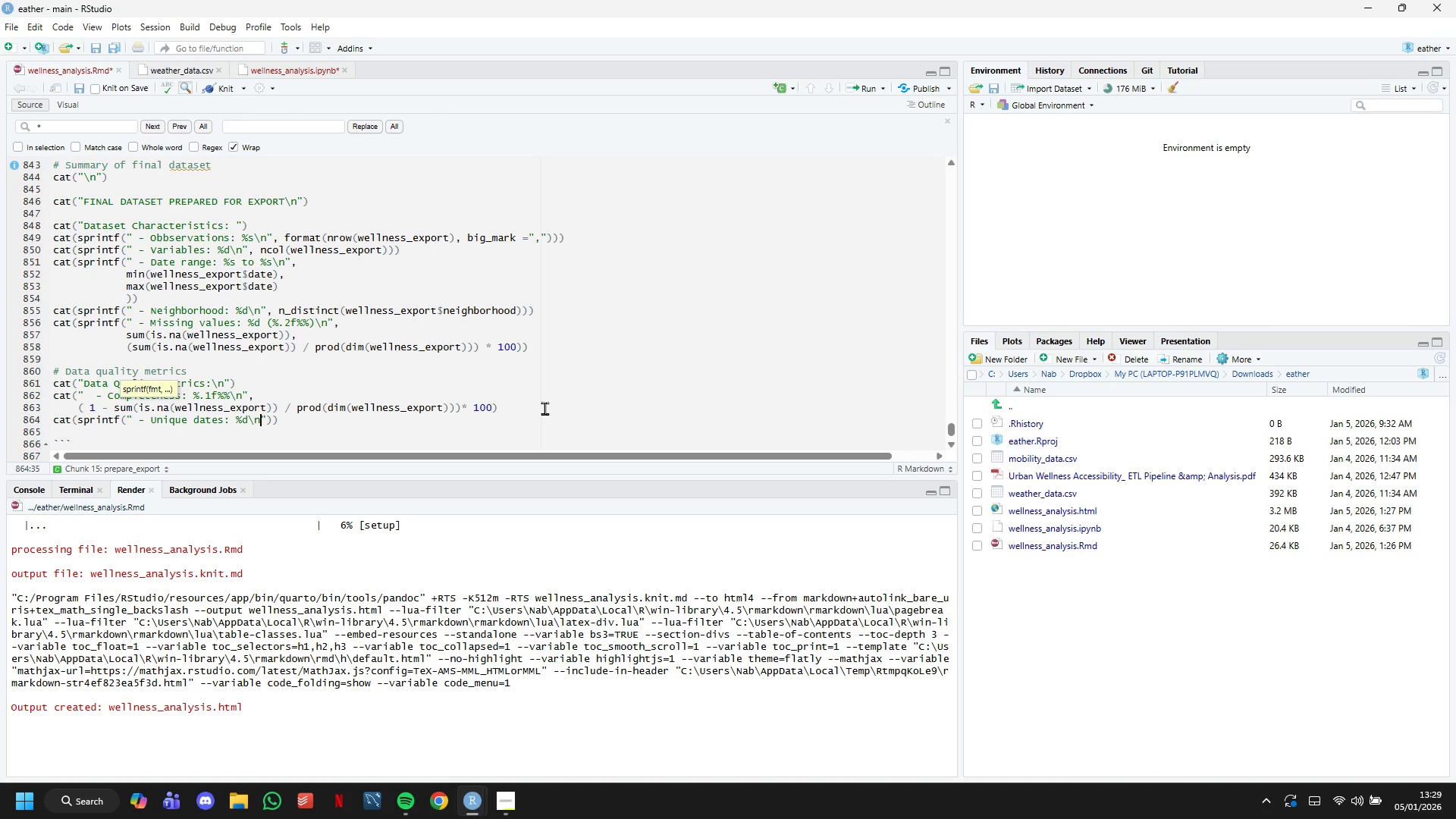 
key(ArrowRight)
 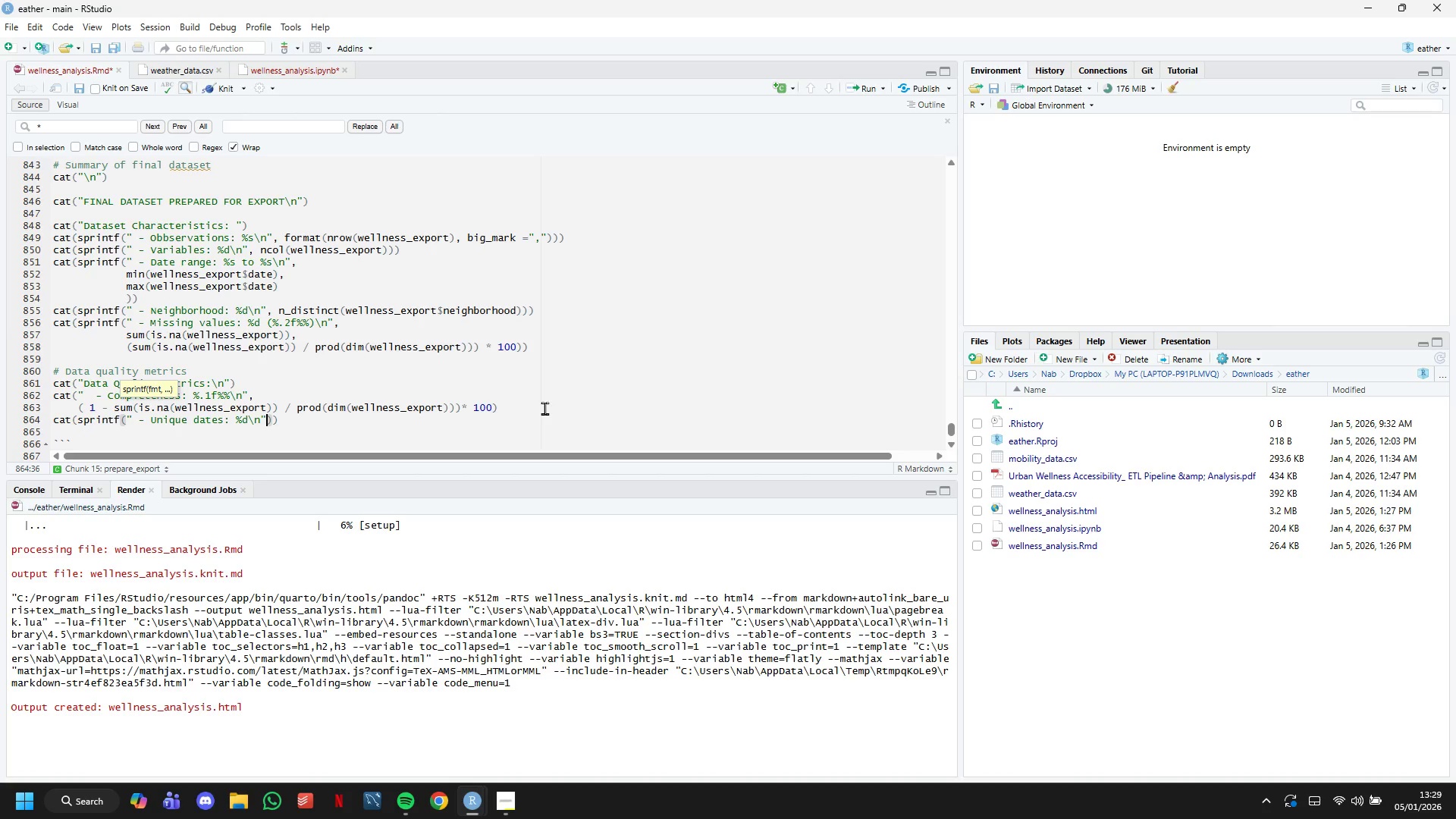 
type(, n_distinct)
 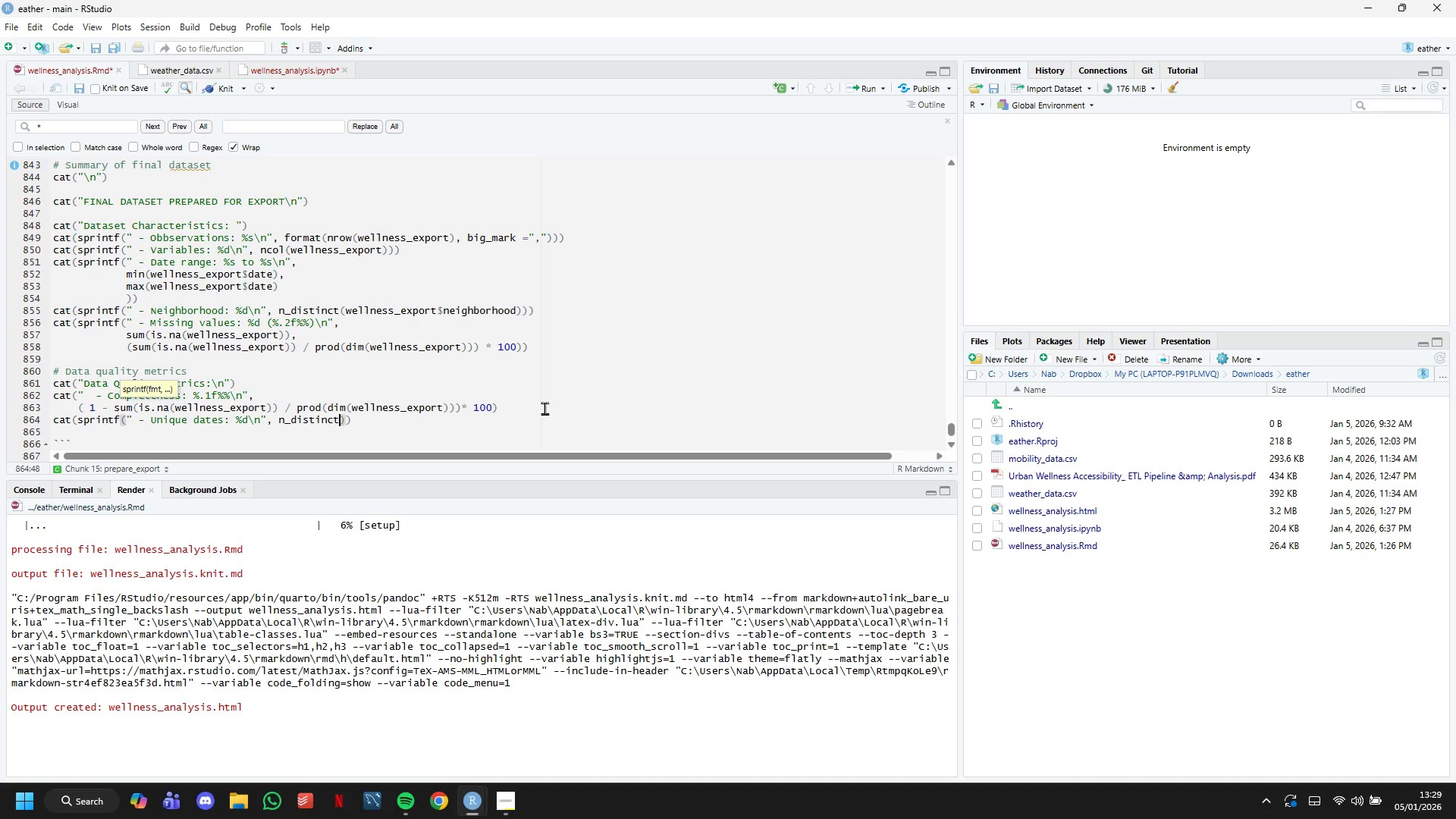 
hold_key(key=ShiftLeft, duration=1.52)
 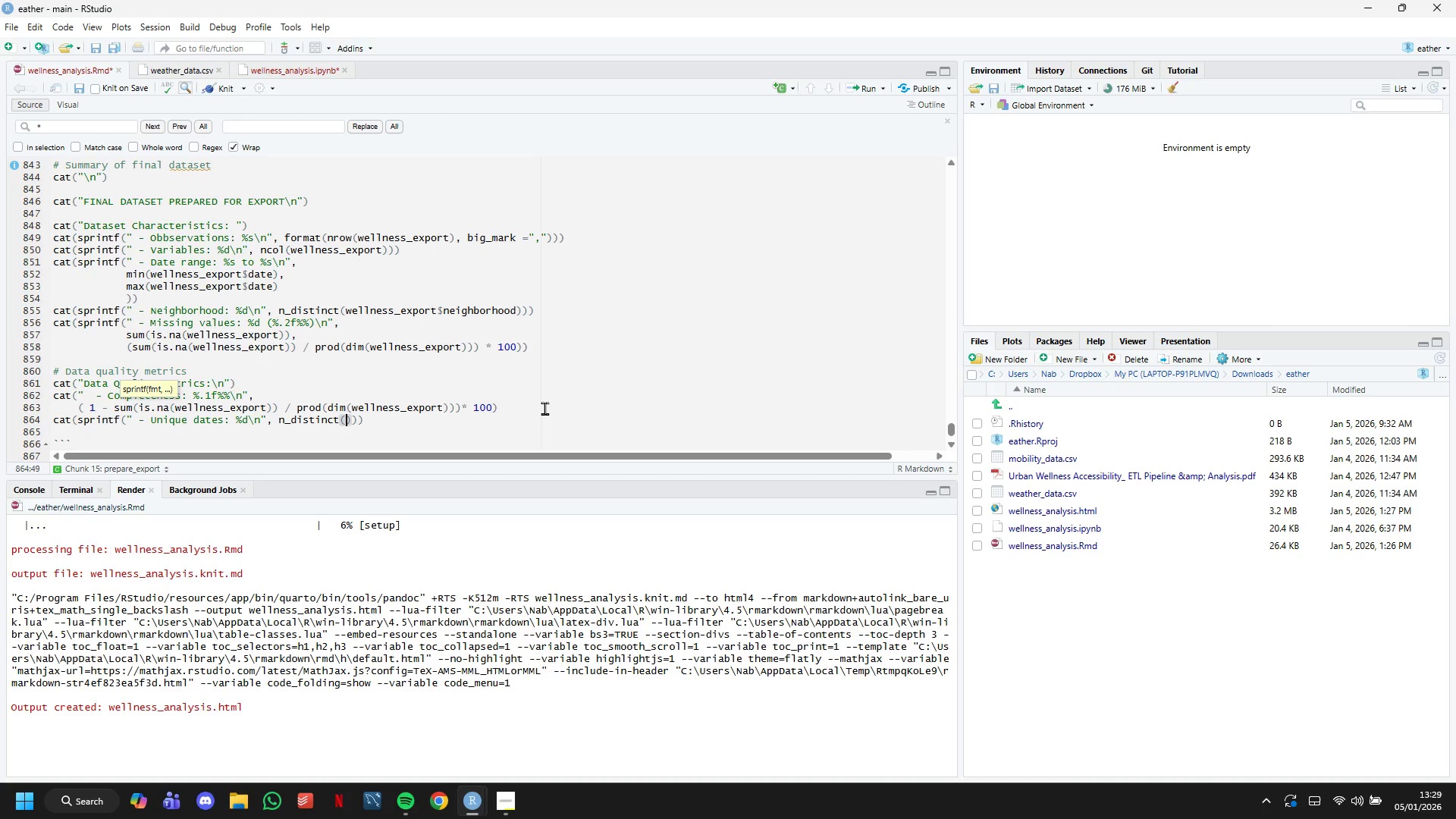 
type((wellness_export$date)
 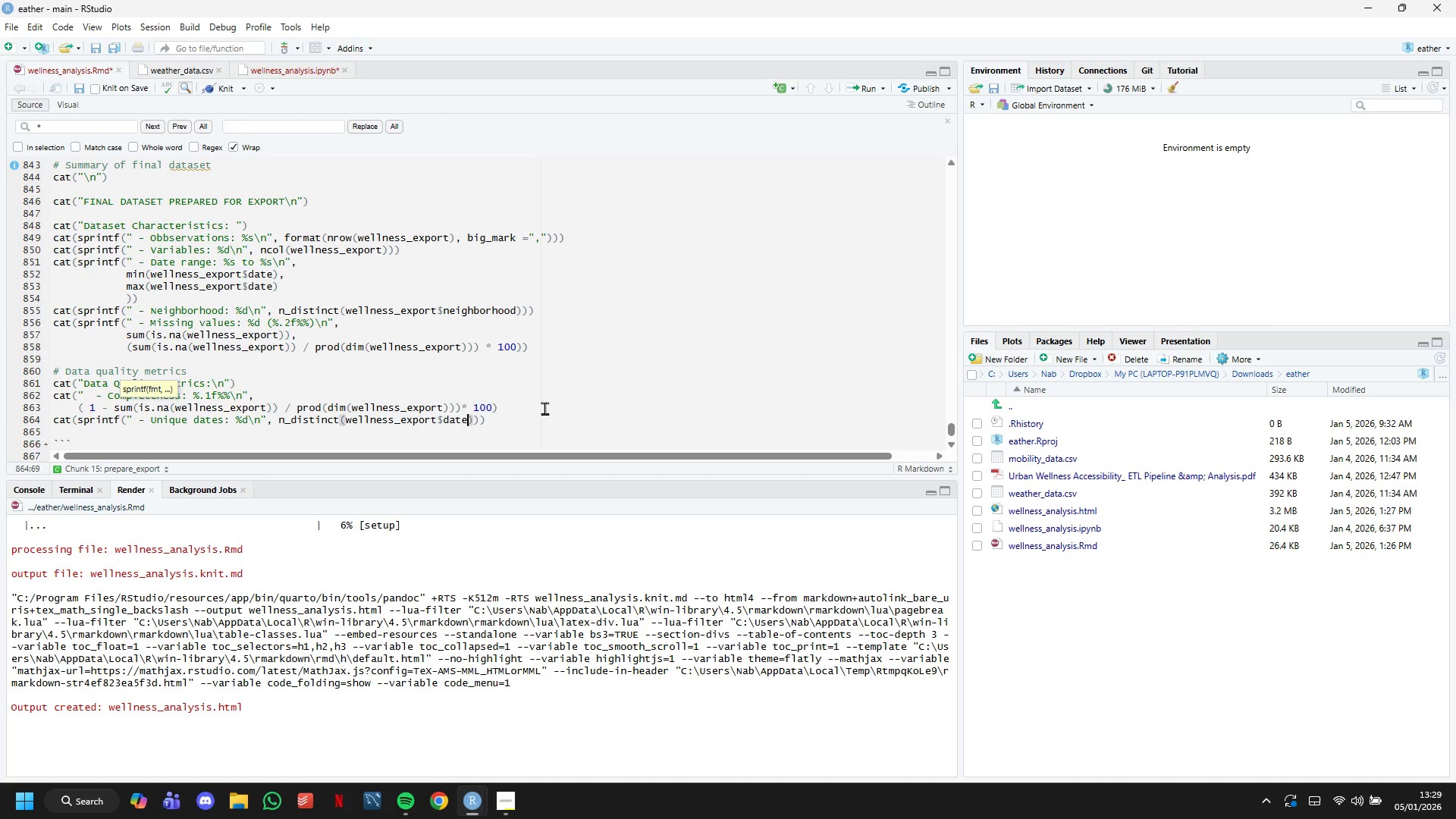 
key(ArrowRight)
 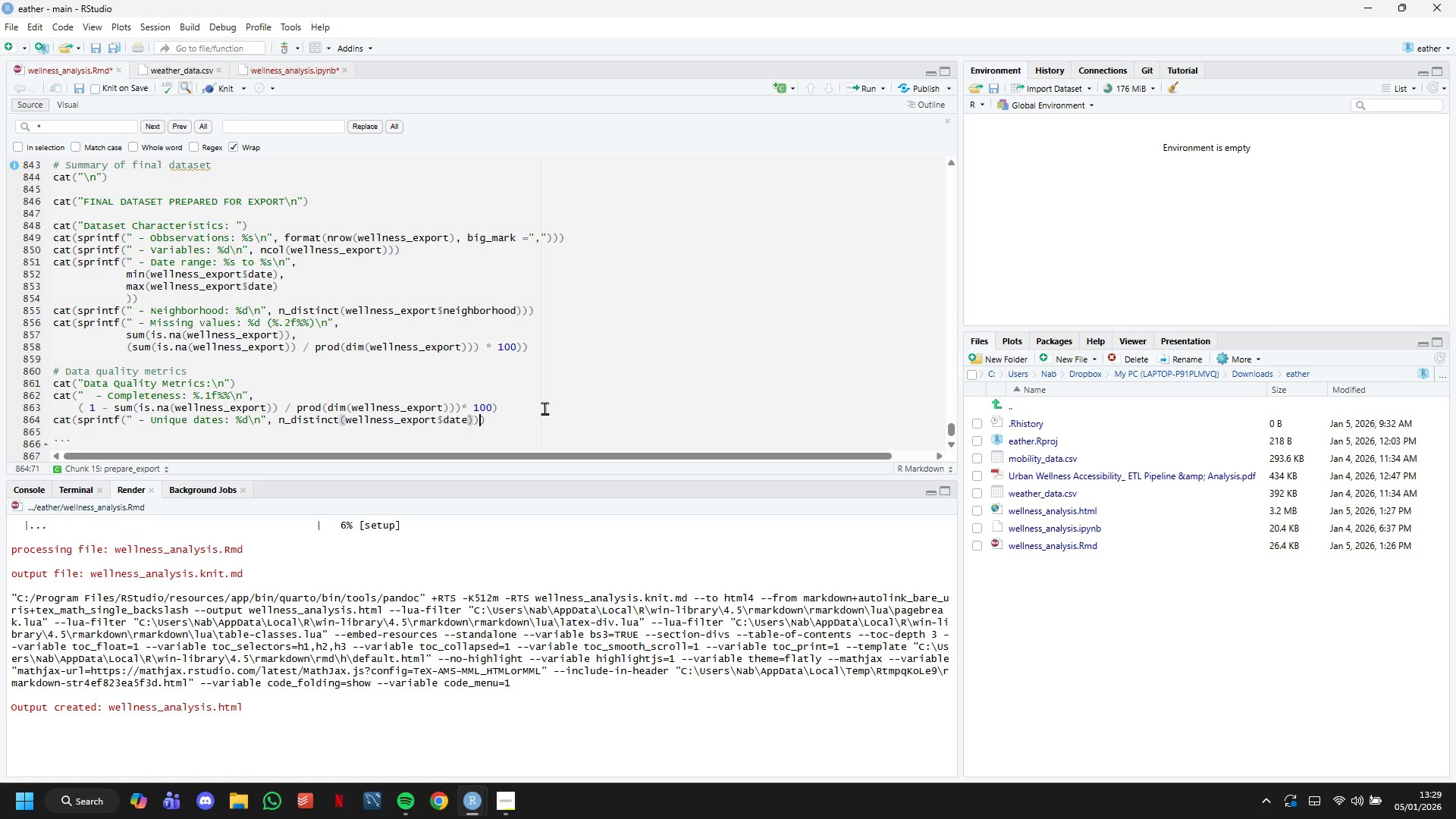 
key(ArrowRight)
 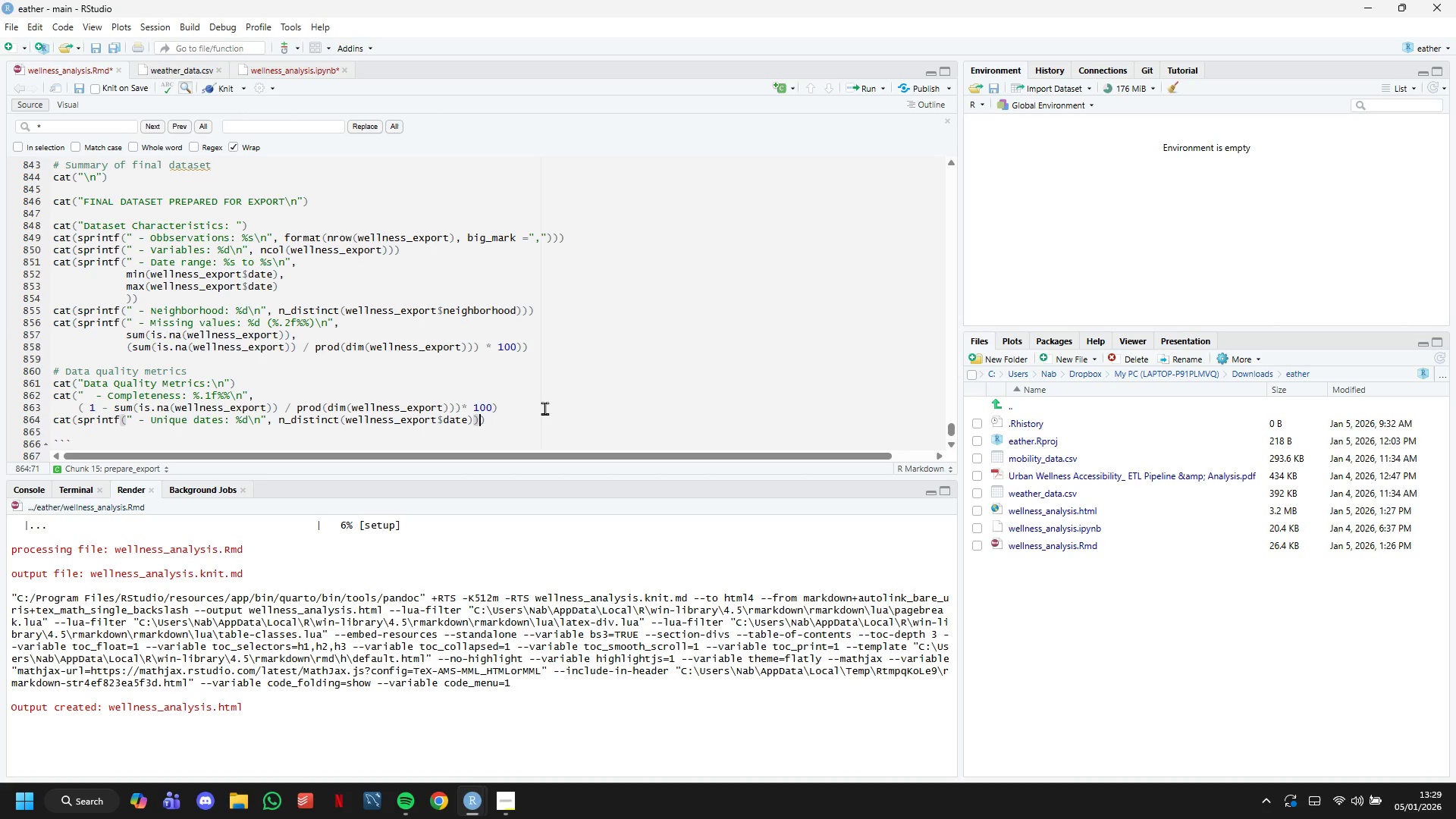 
key(ArrowRight)
 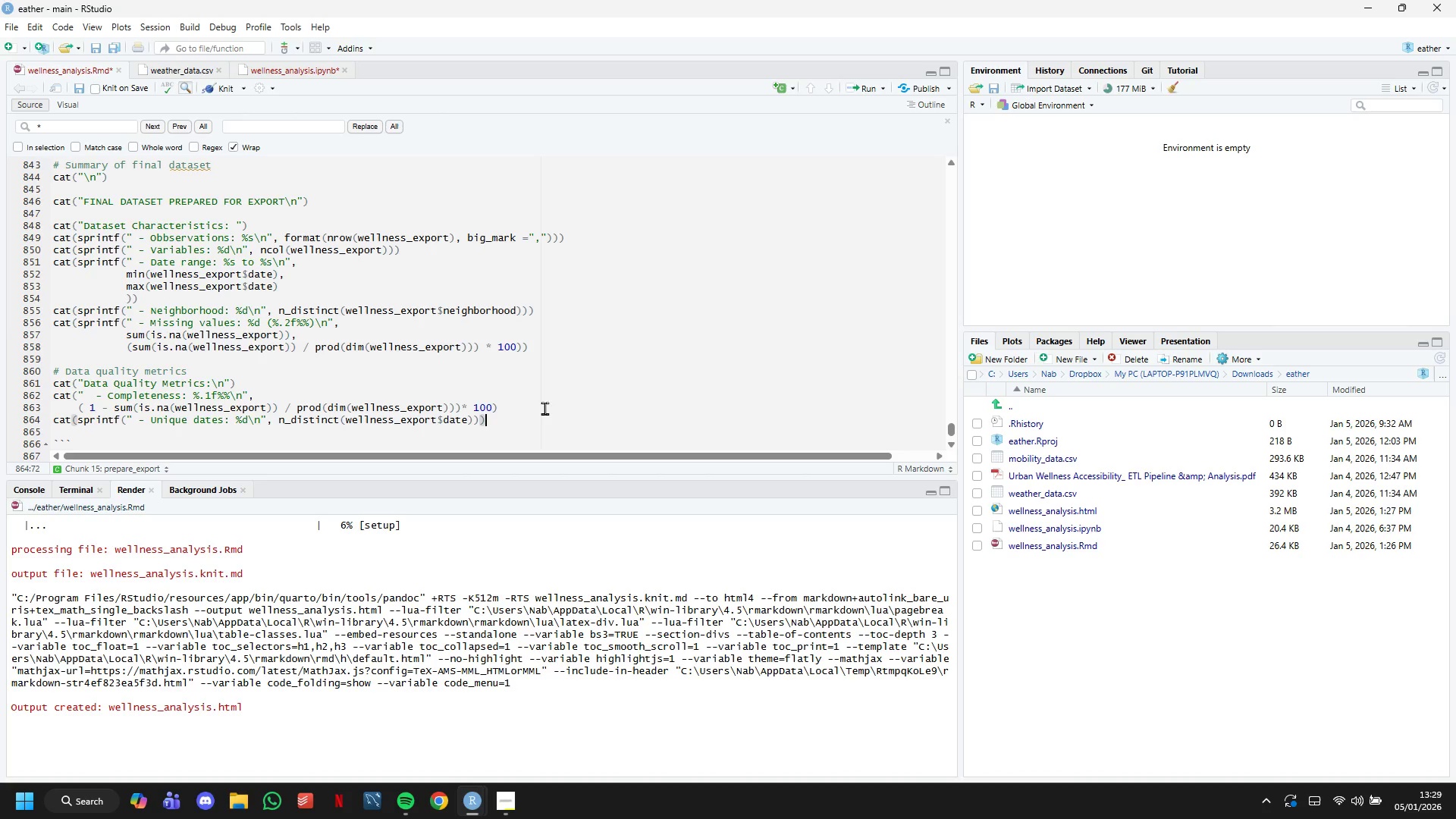 
key(Enter)
 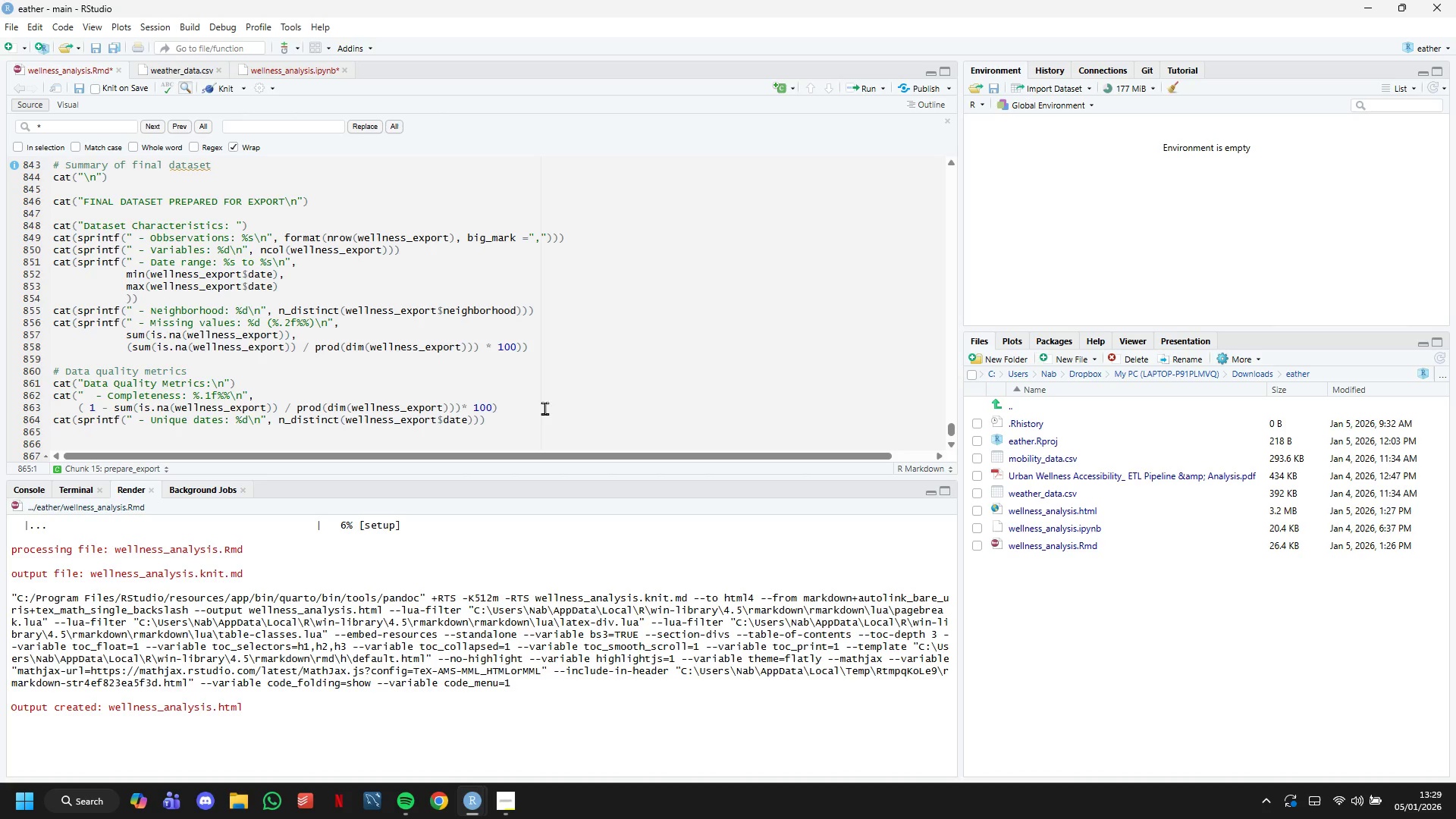 
type(cat(sprintf(" - D)
 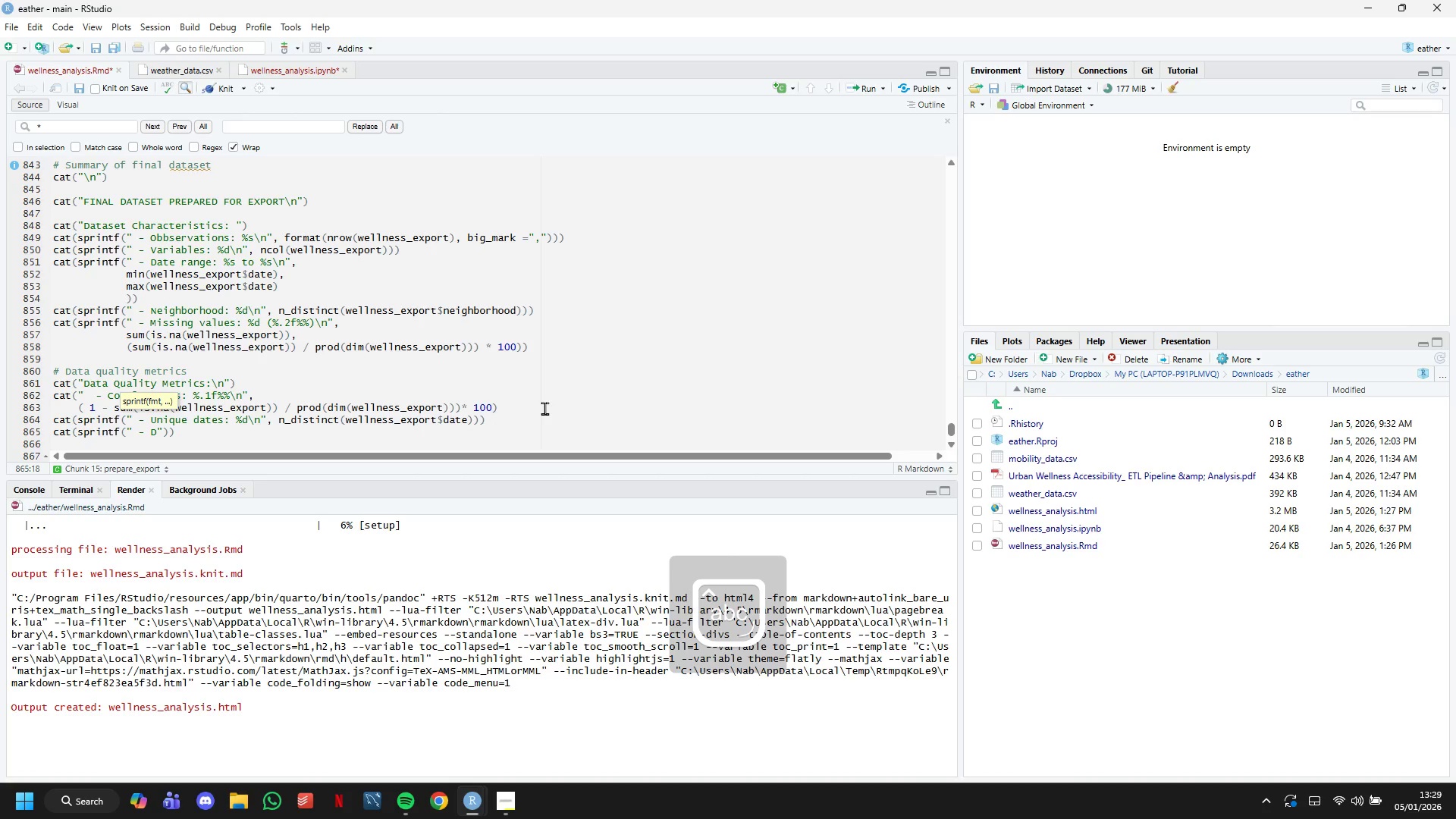 
type(ate coverageL)
key(Backspace)
type(: %.1f%%\n)
 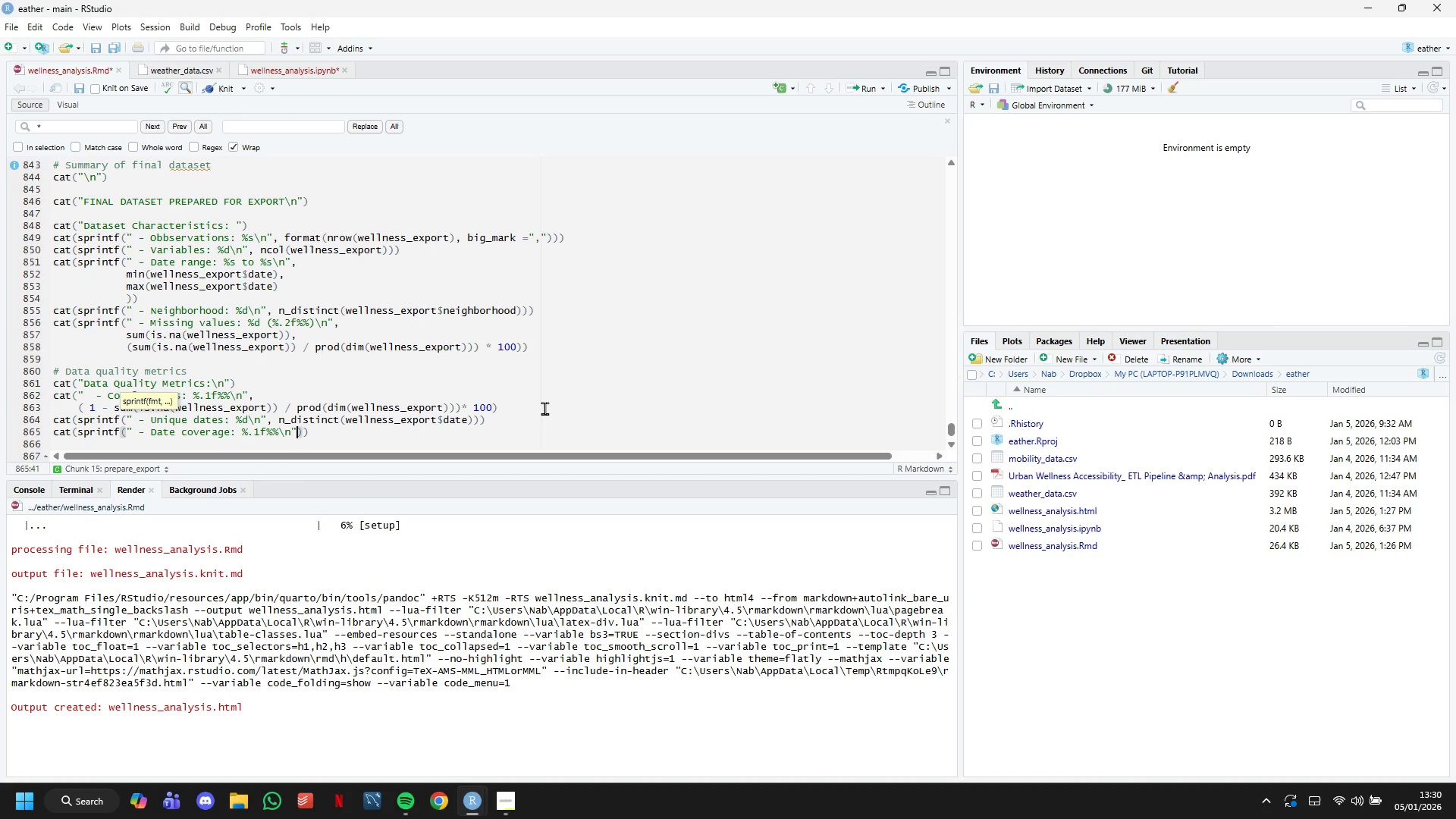 
 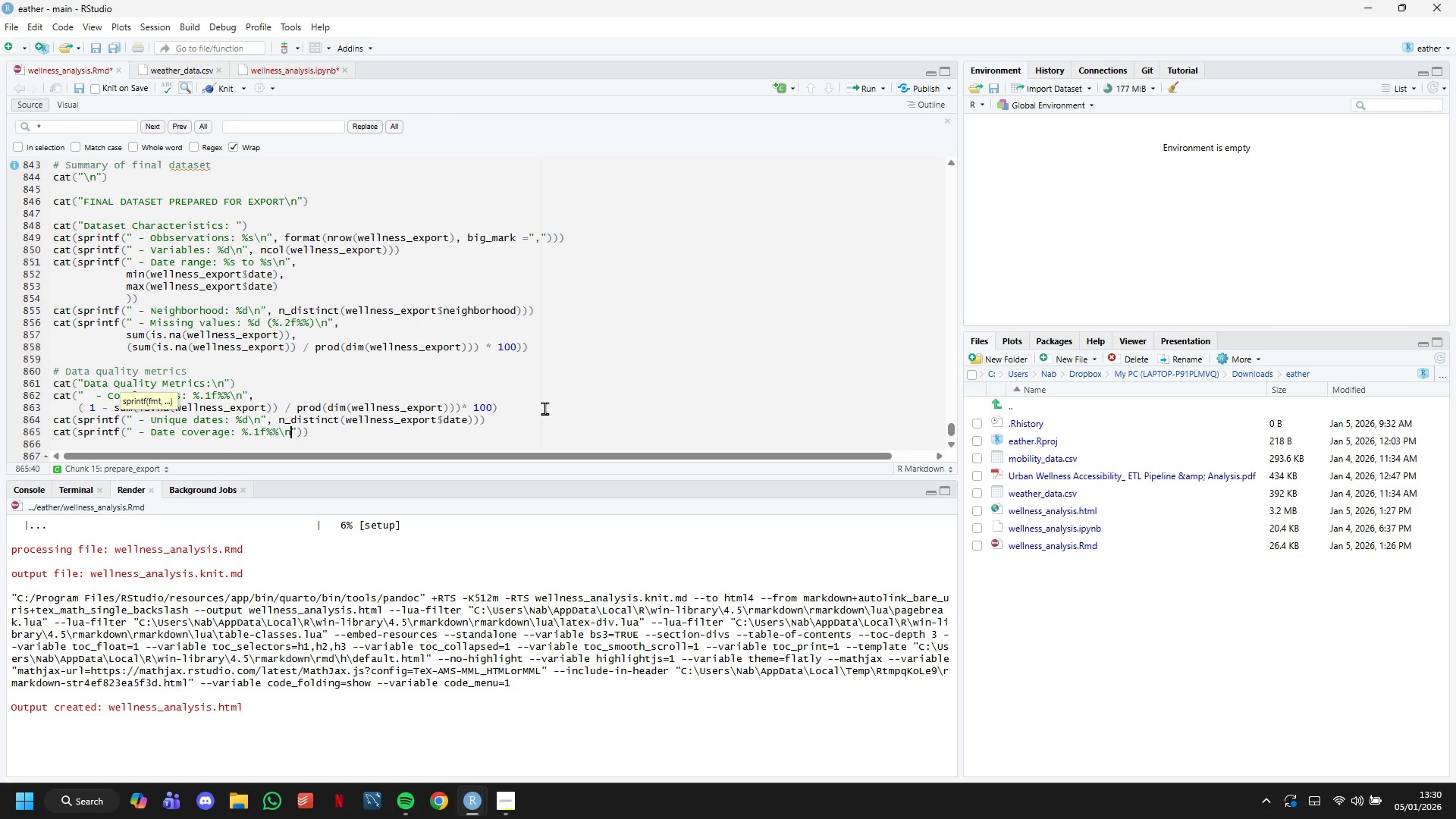 
key(ArrowRight)
 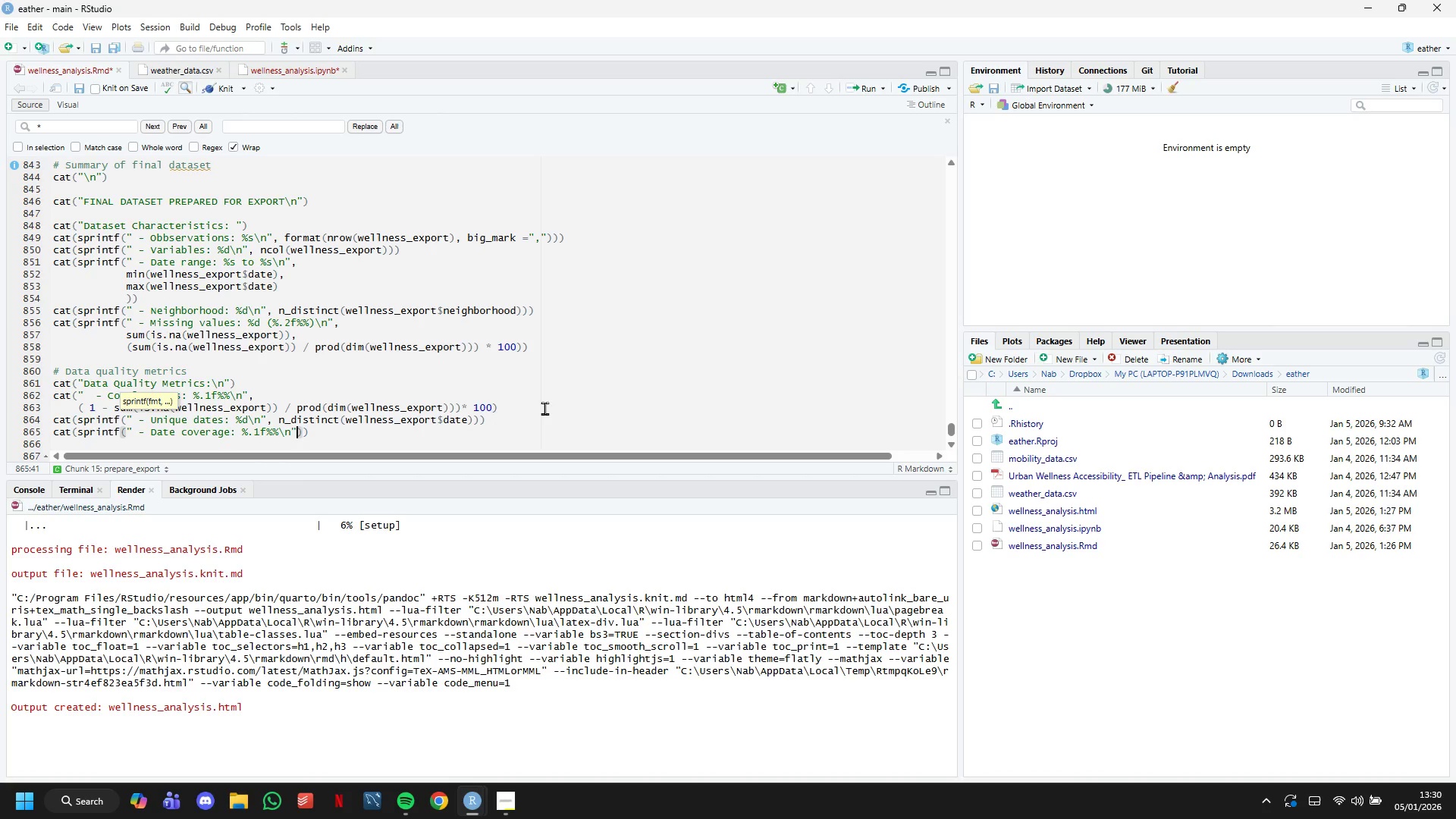 
key(Comma)
 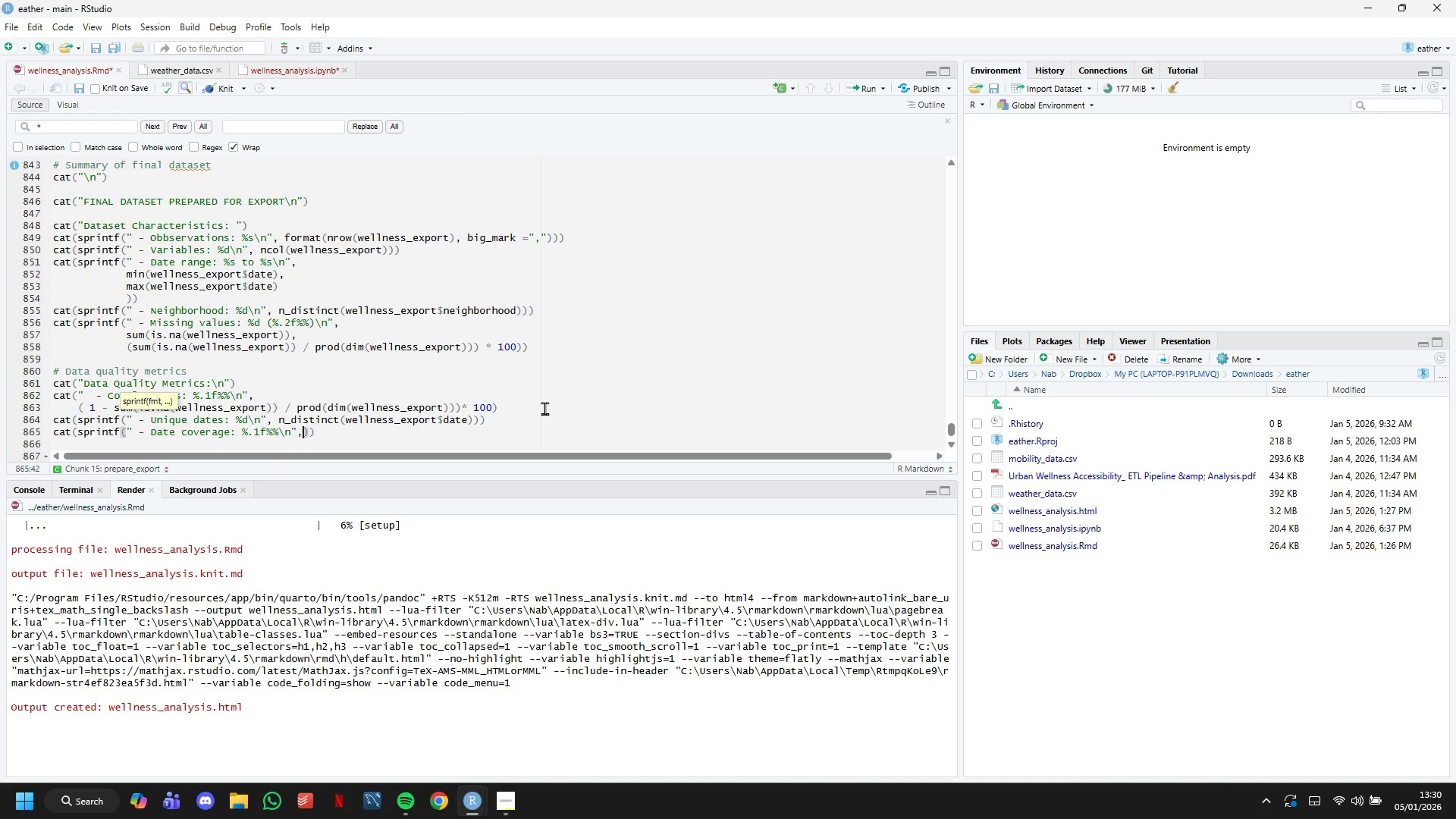 
key(Enter)
 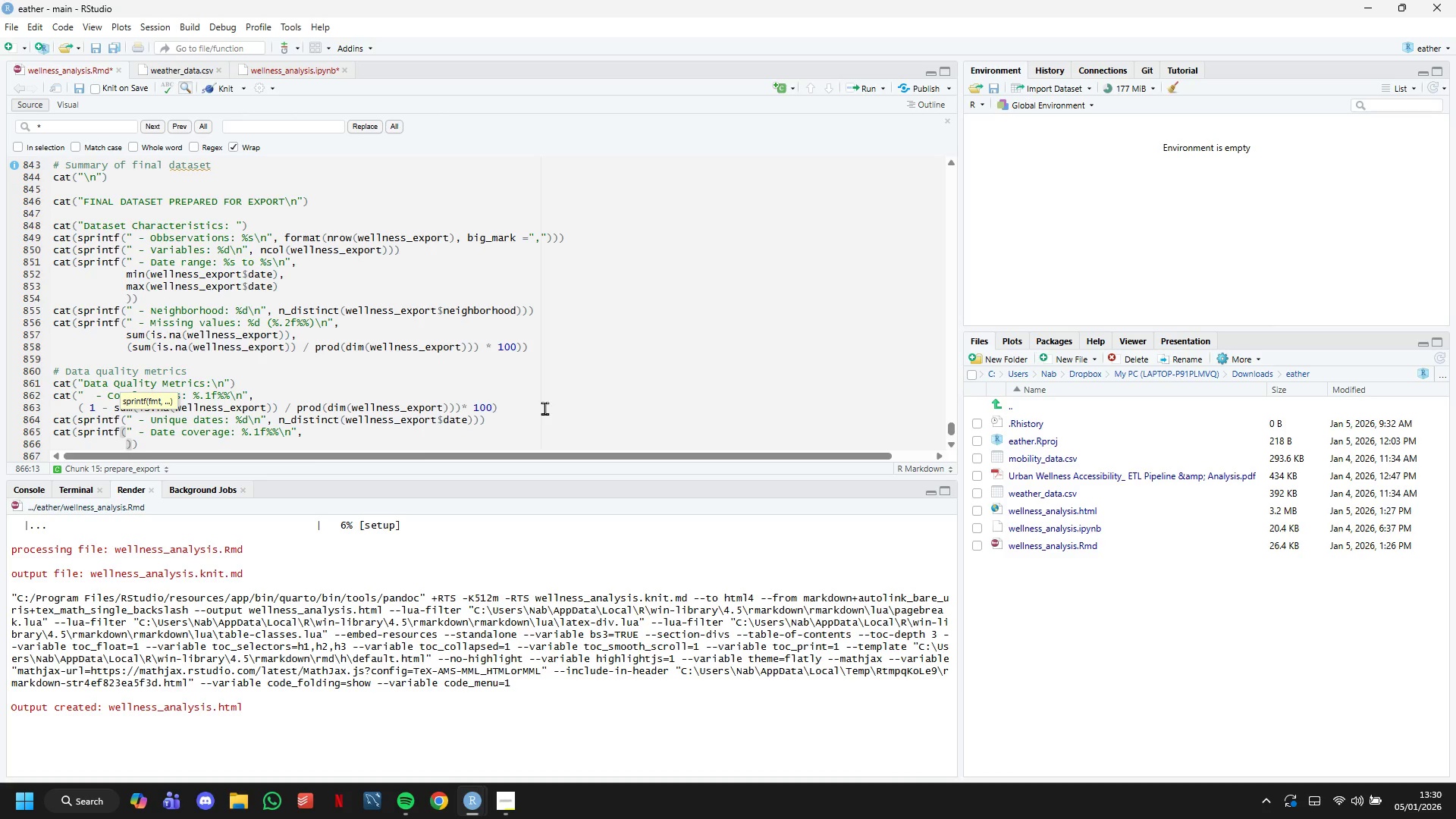 
key(Shift+0)
 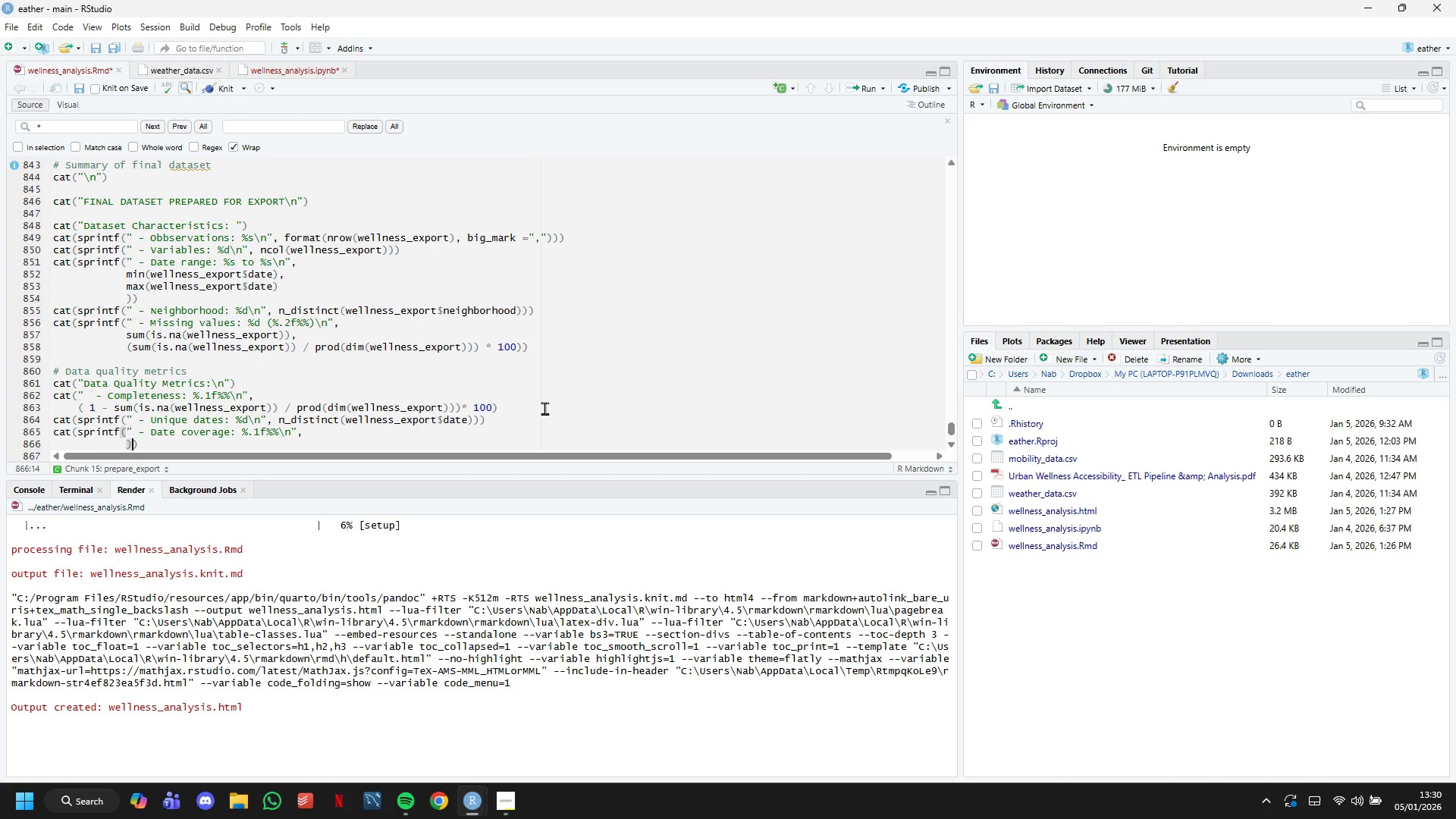 
key(Backspace)
 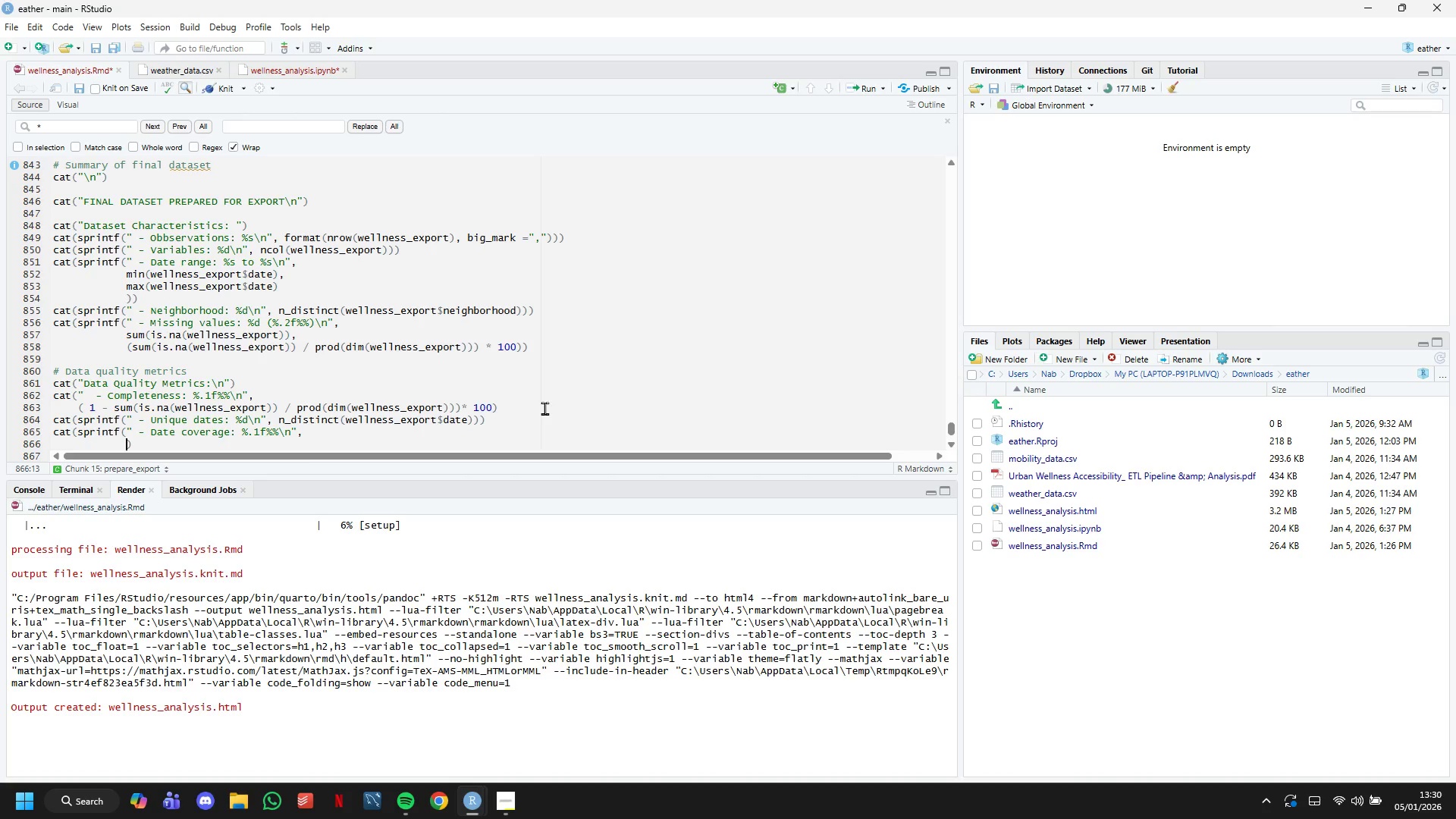 
key(Shift+9)
 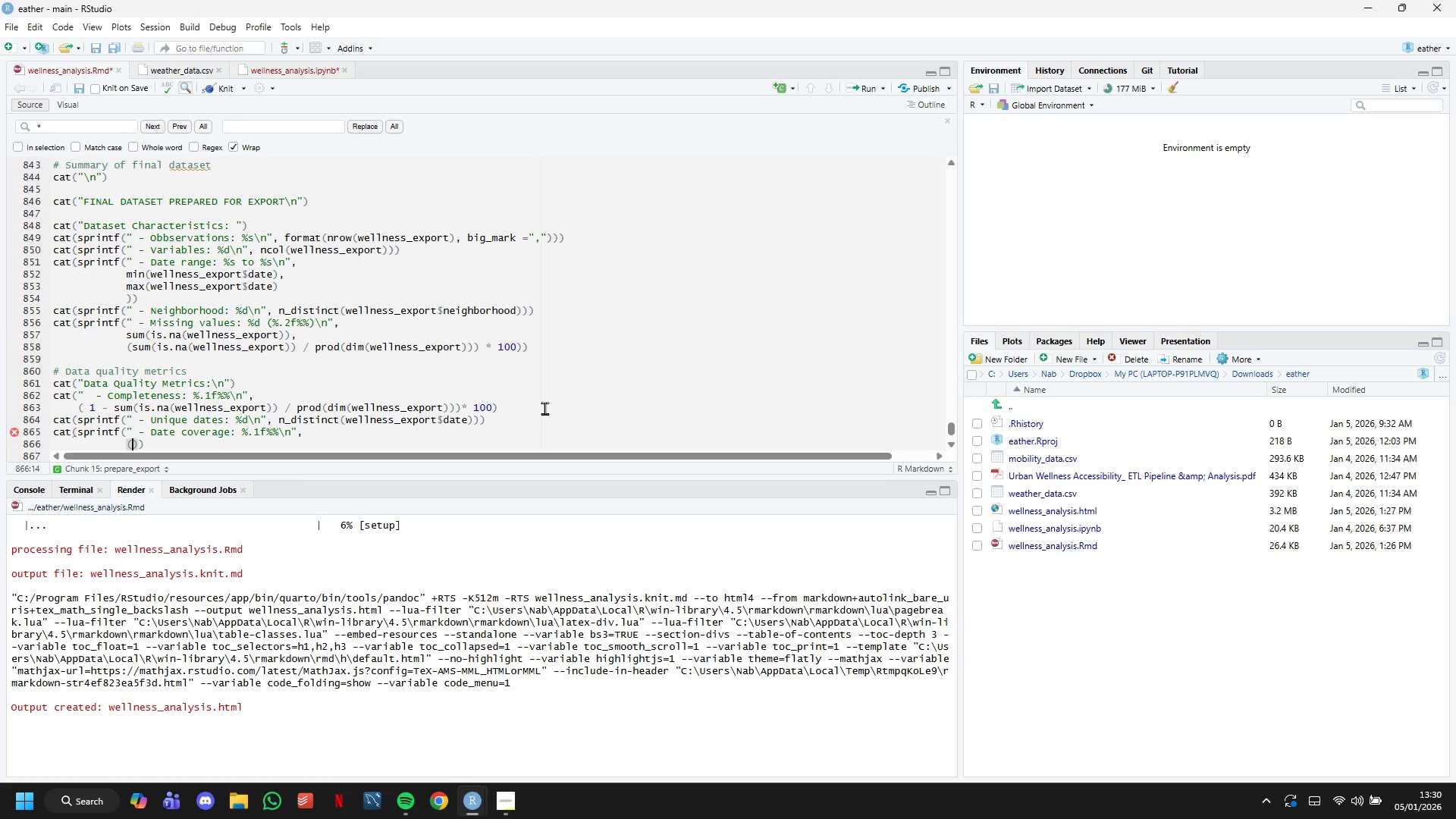 
key(Control+Z)
 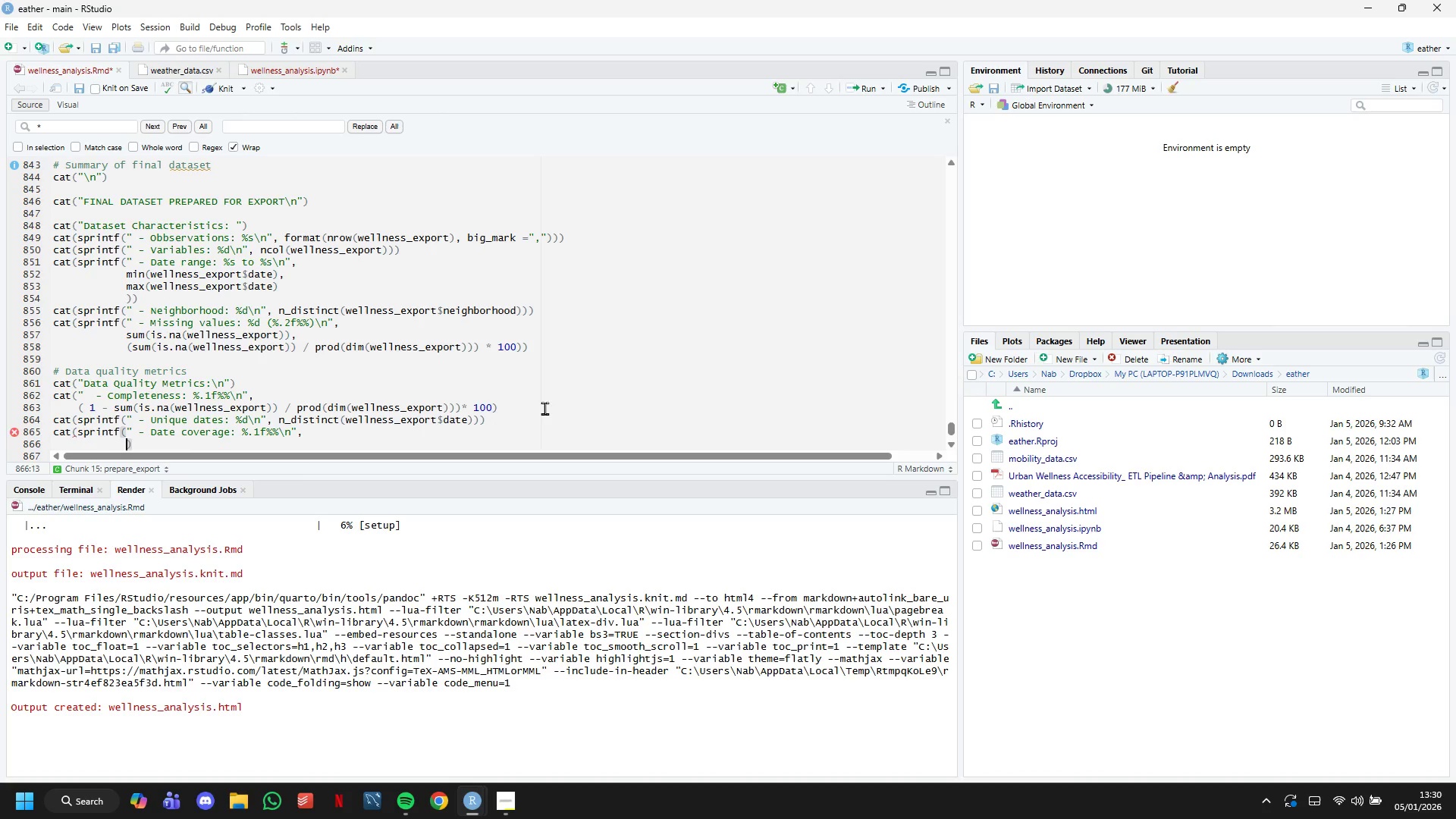 
key(Control+Z)
 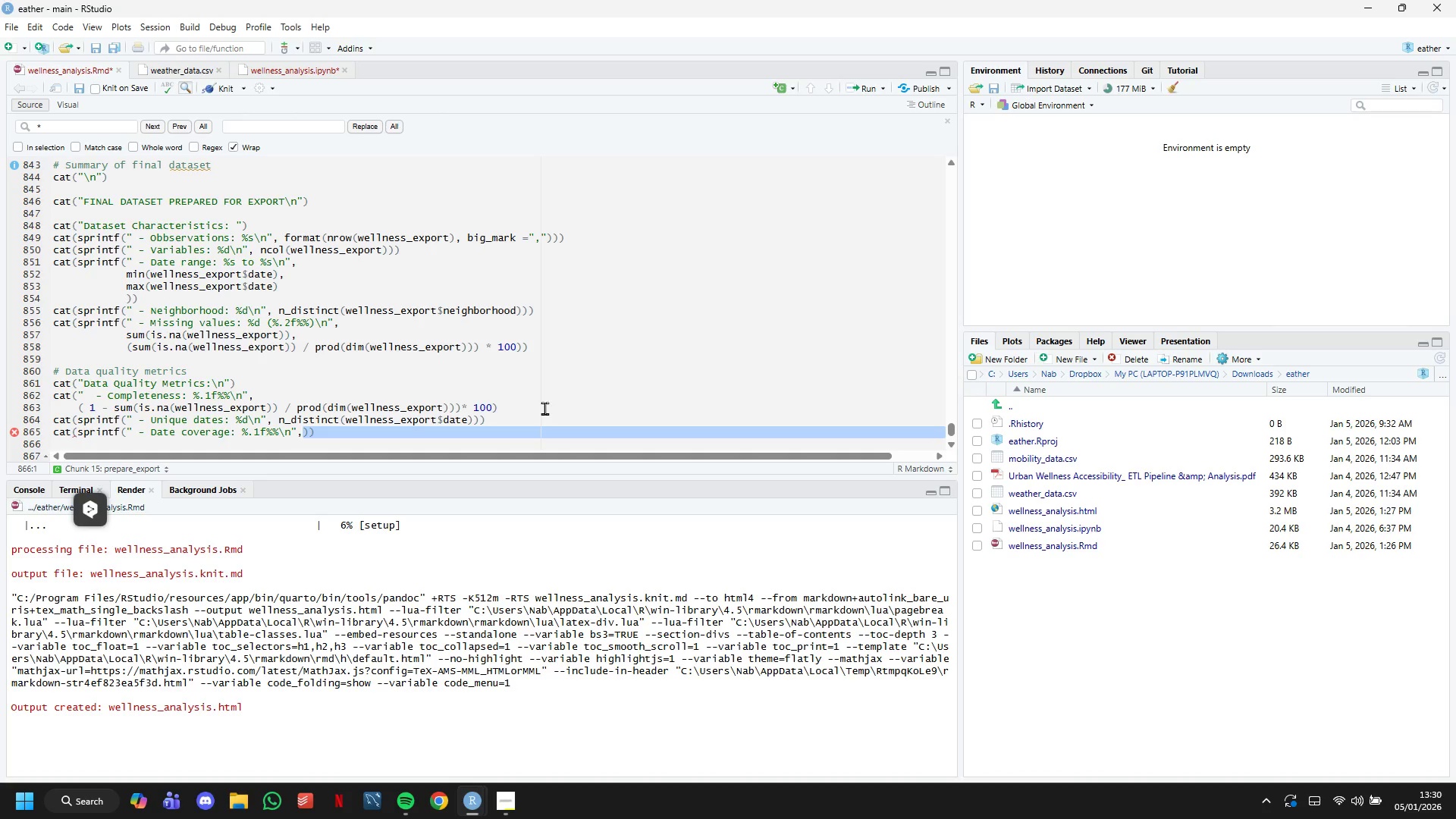 
key(ArrowRight)
 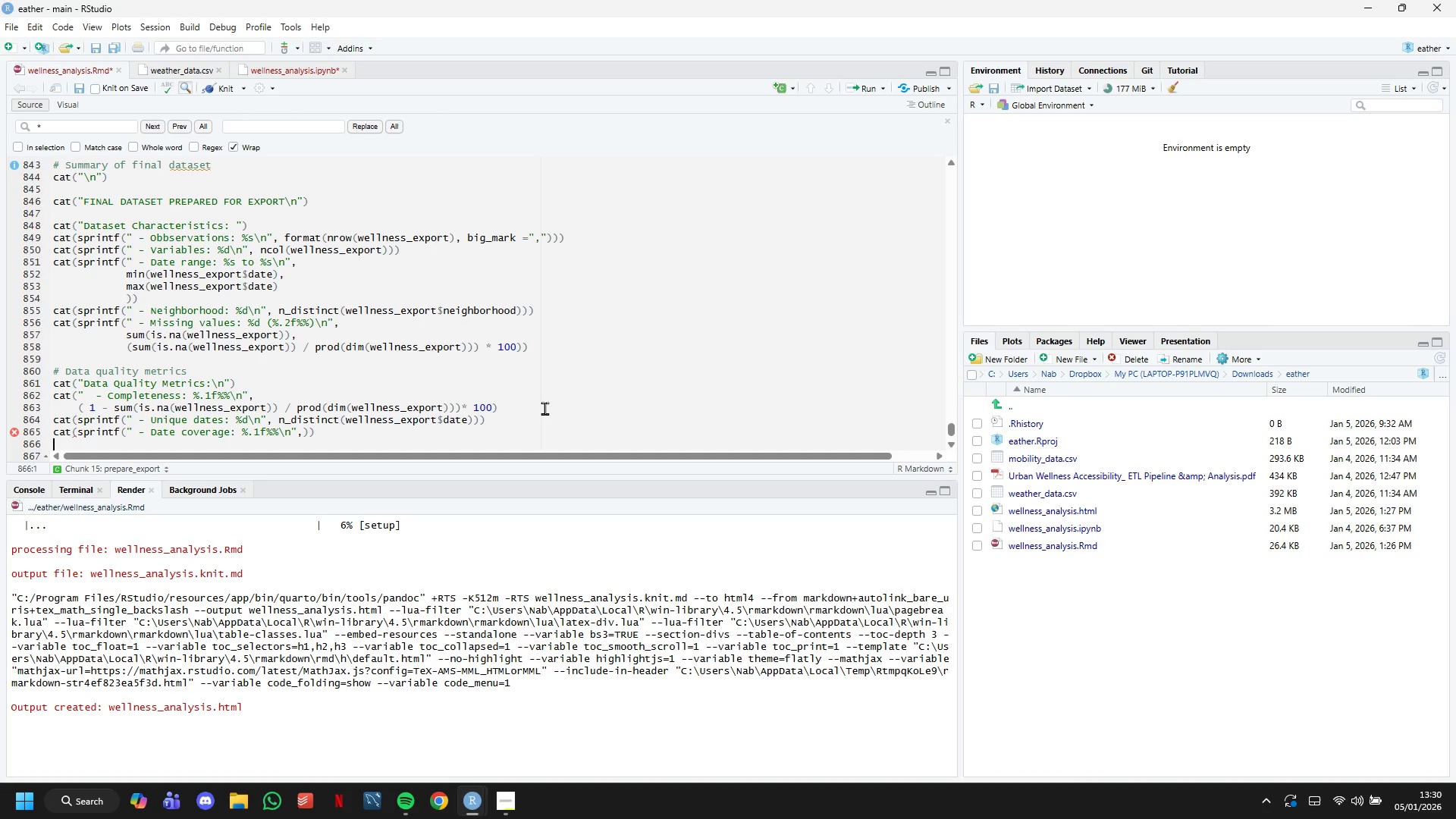 
key(ArrowLeft)
 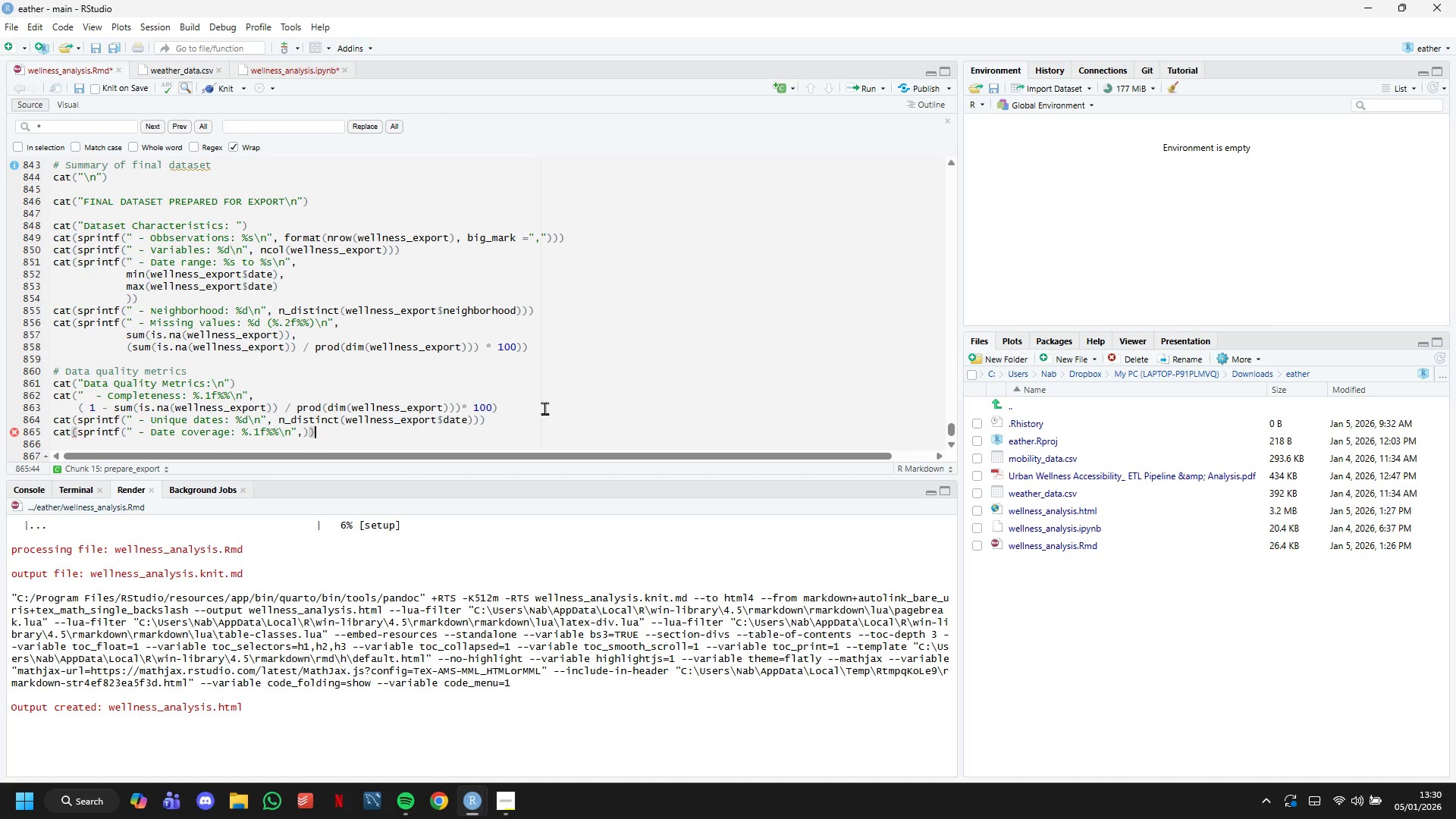 
key(ArrowLeft)
 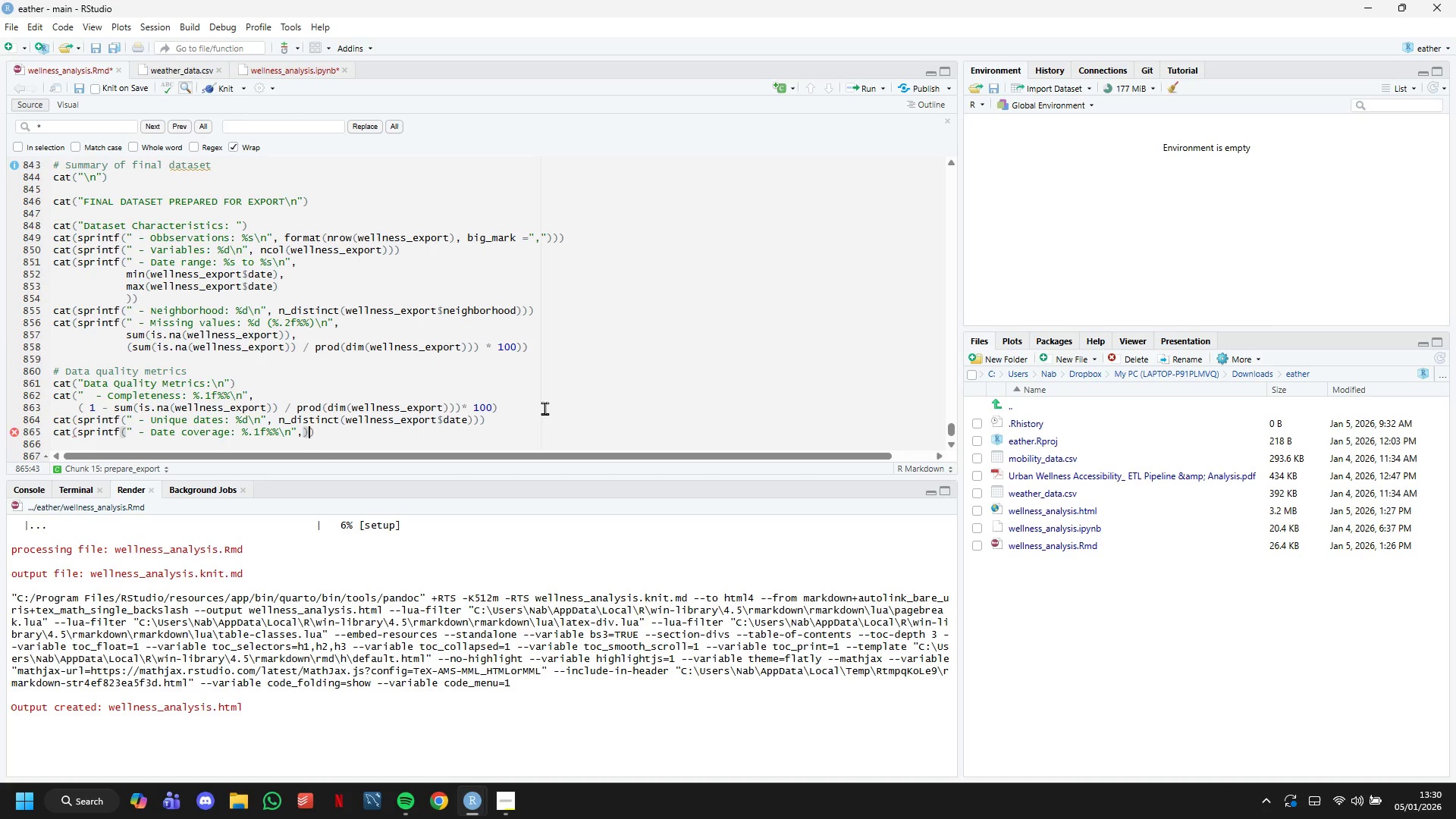 
key(ArrowLeft)
 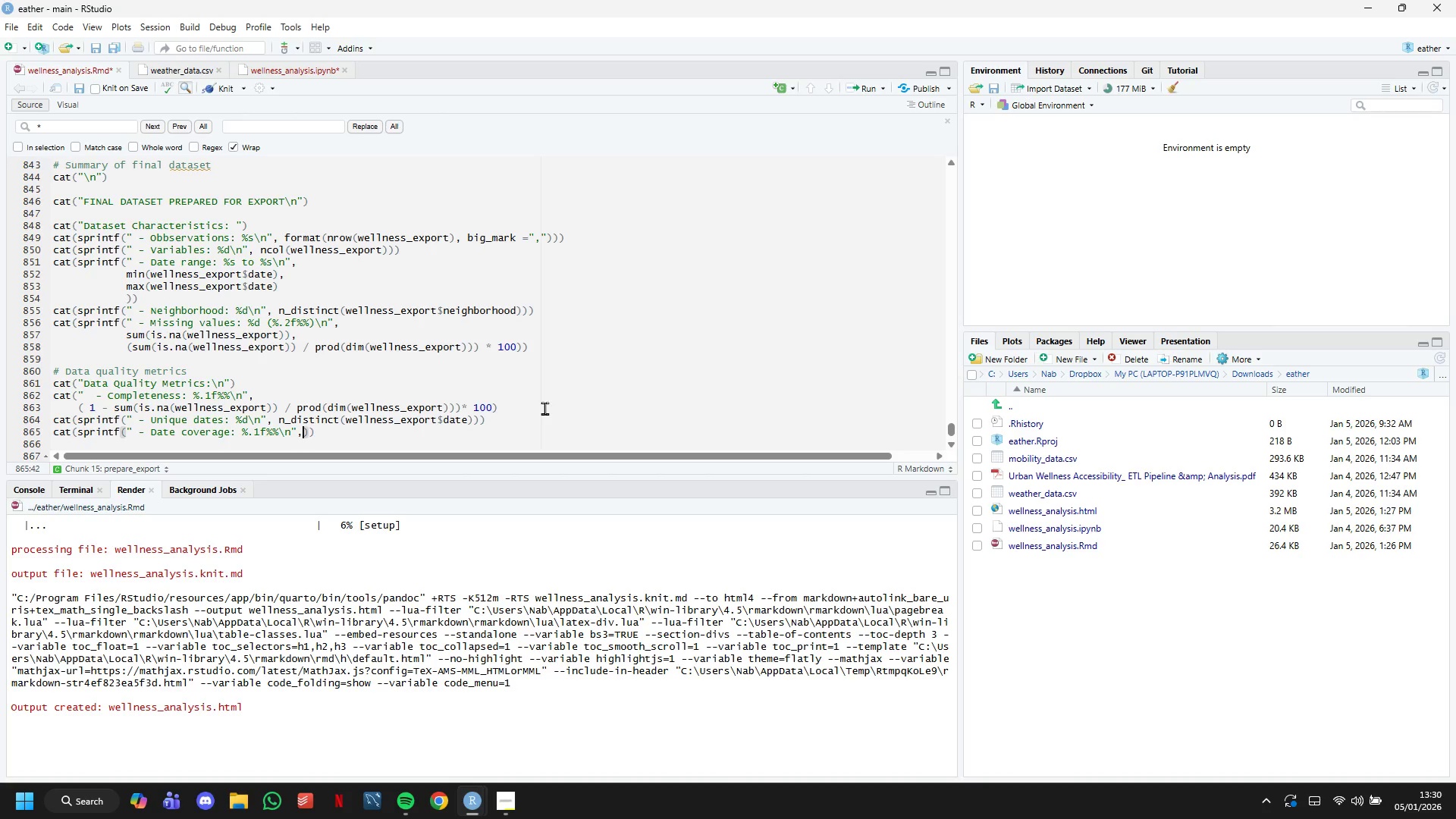 
key(Enter)
 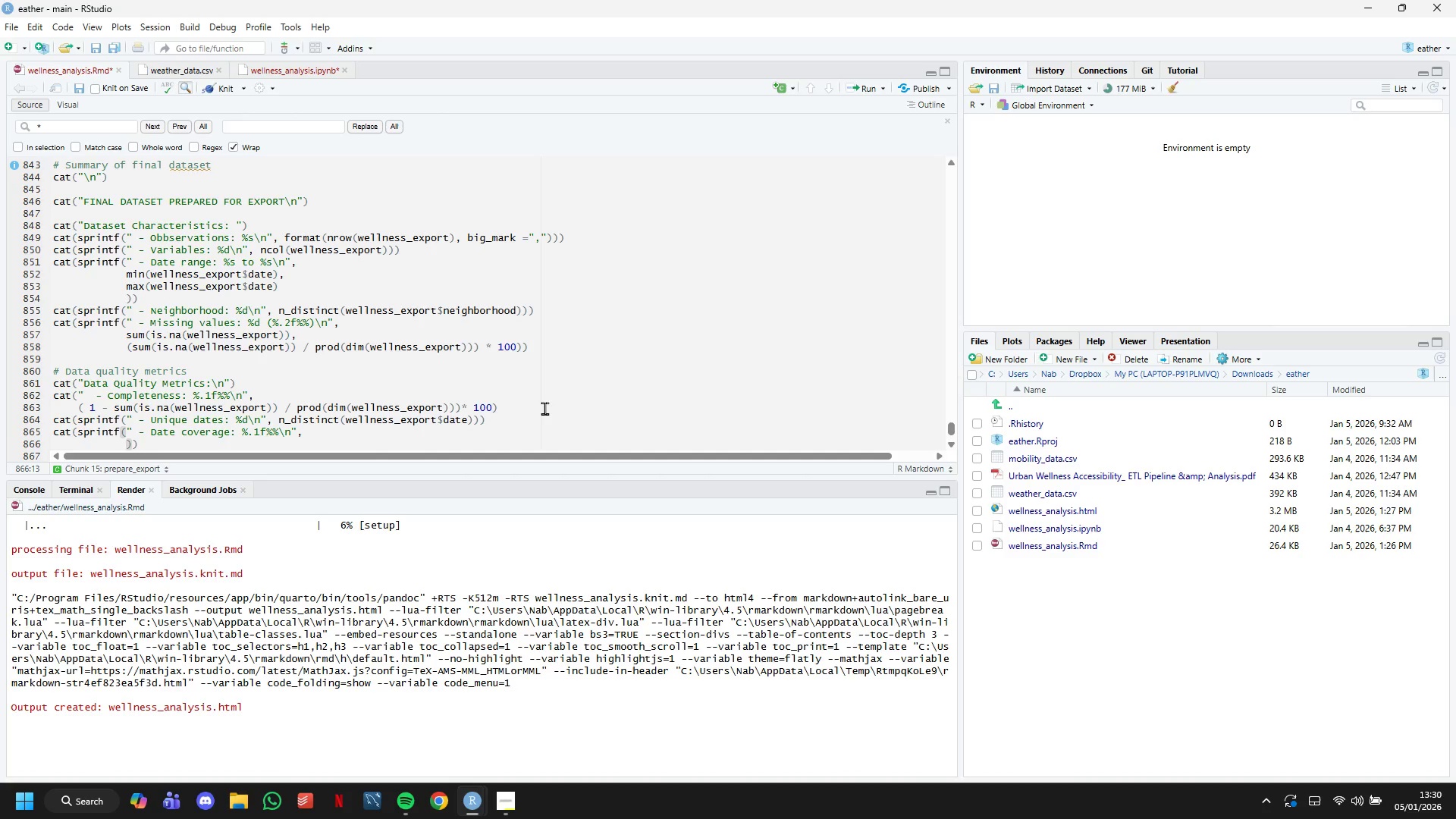 
type((n_distinct(wellness_export$date)
 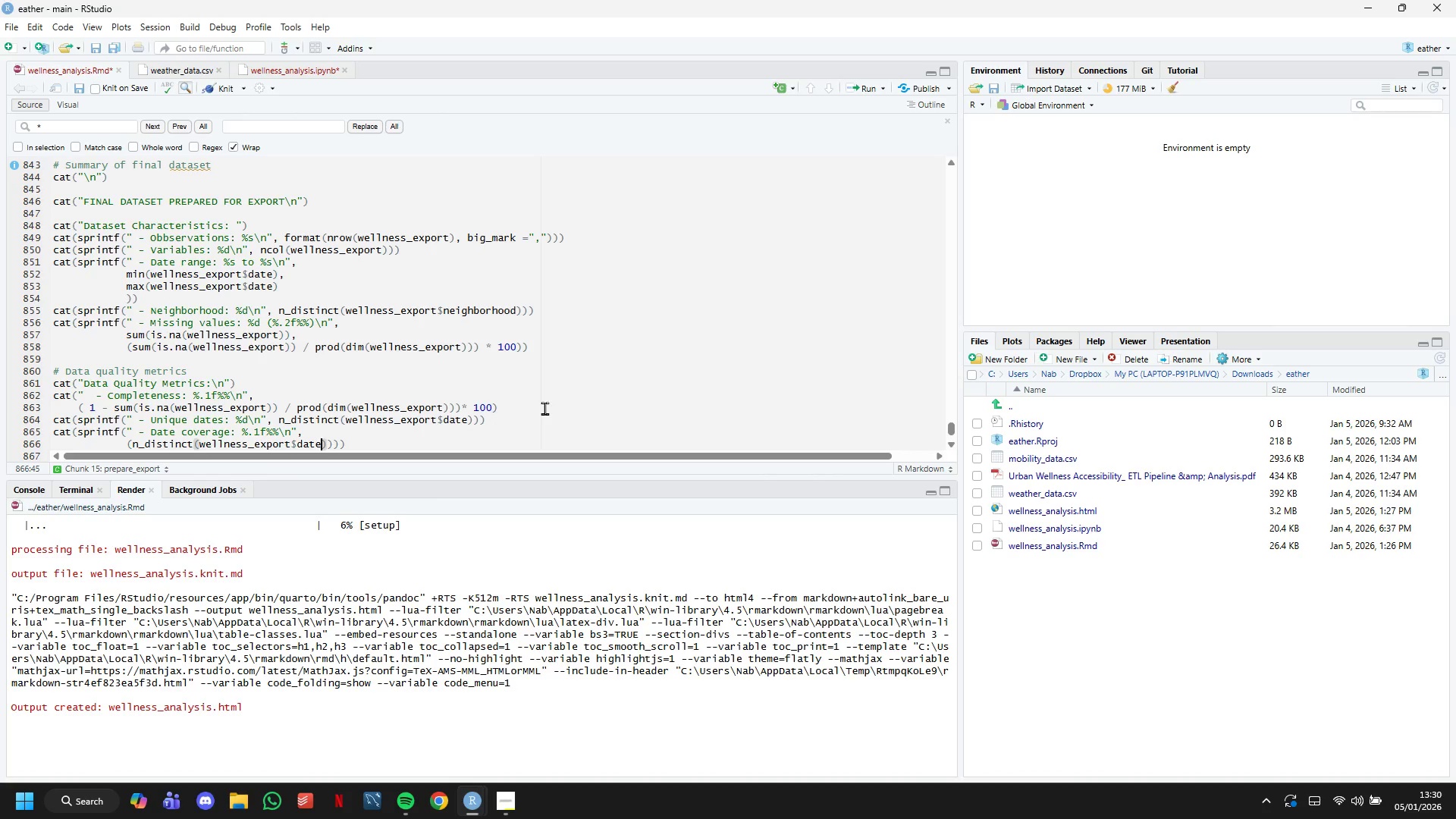 
key(ArrowRight)
 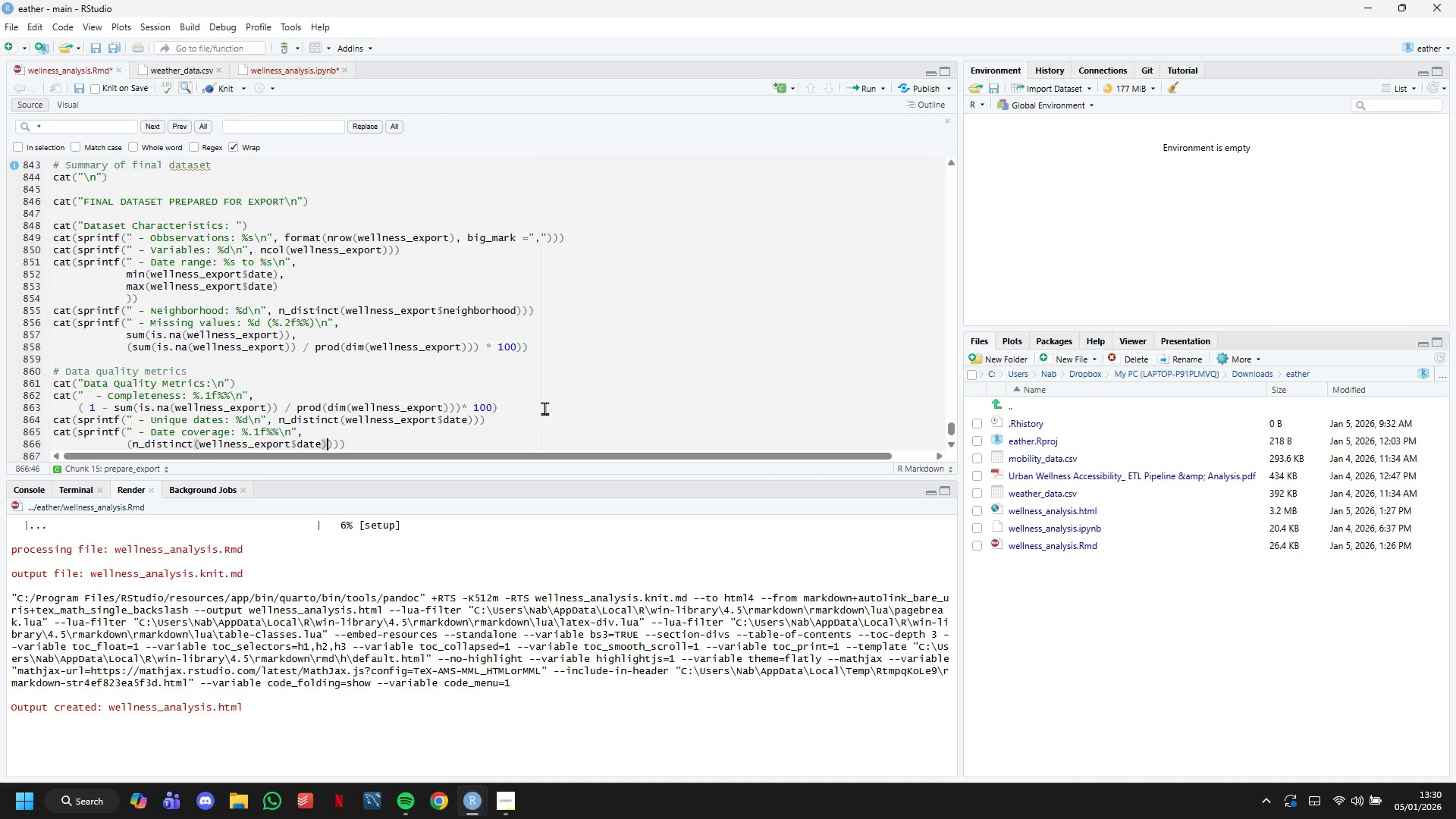 
type( / 465)
 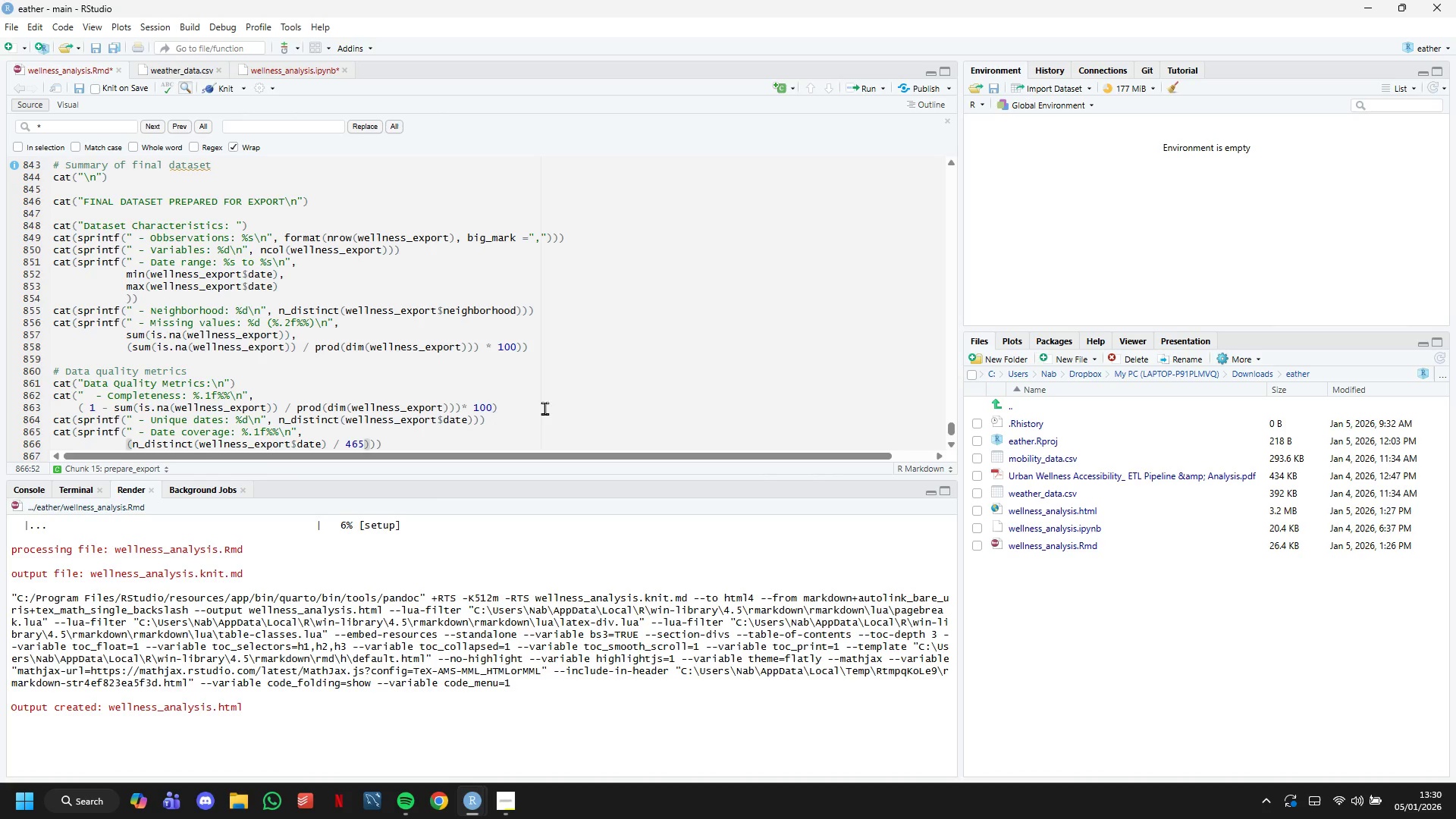 
key(ArrowRight)
 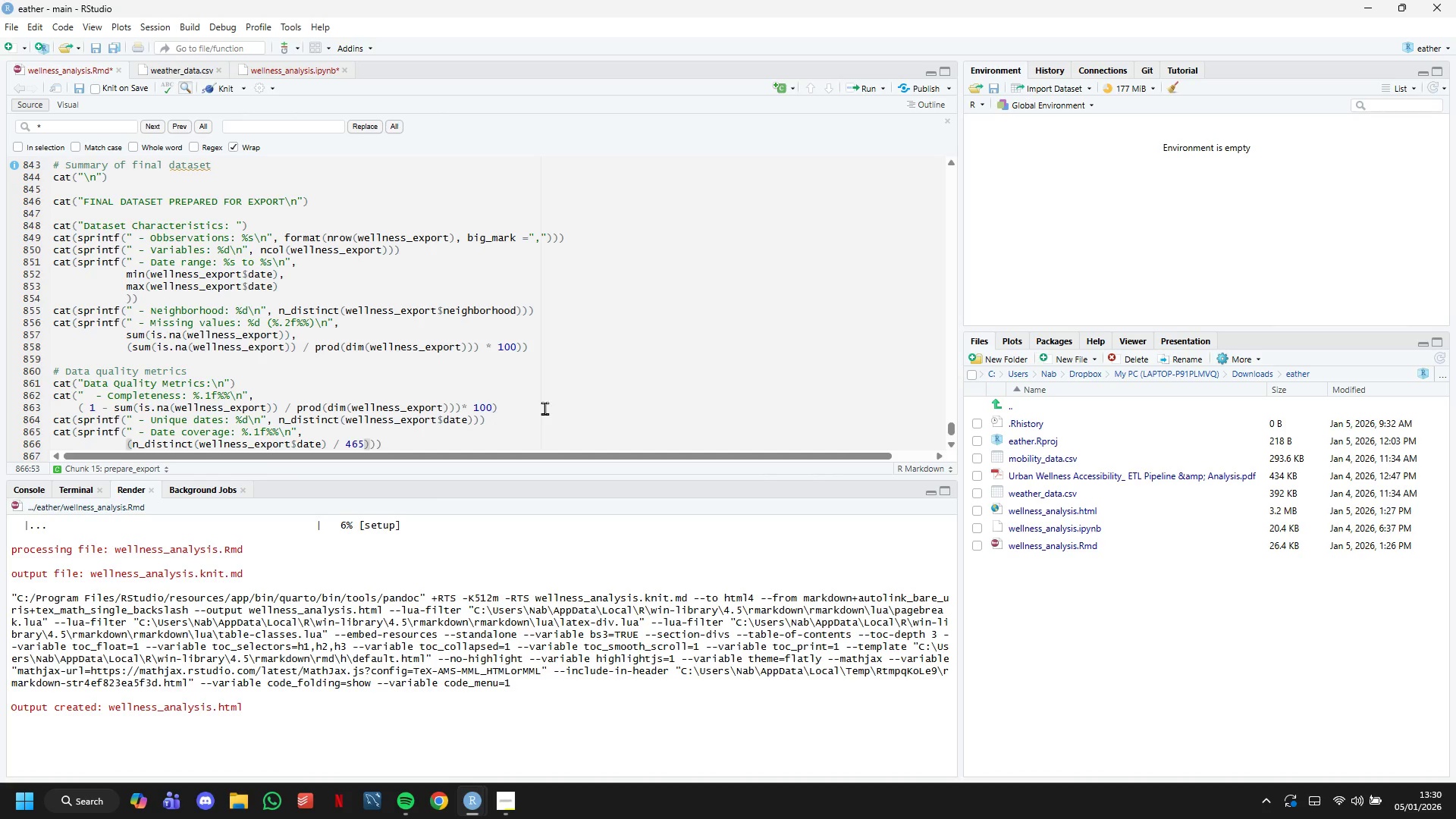 
type( * 100)
 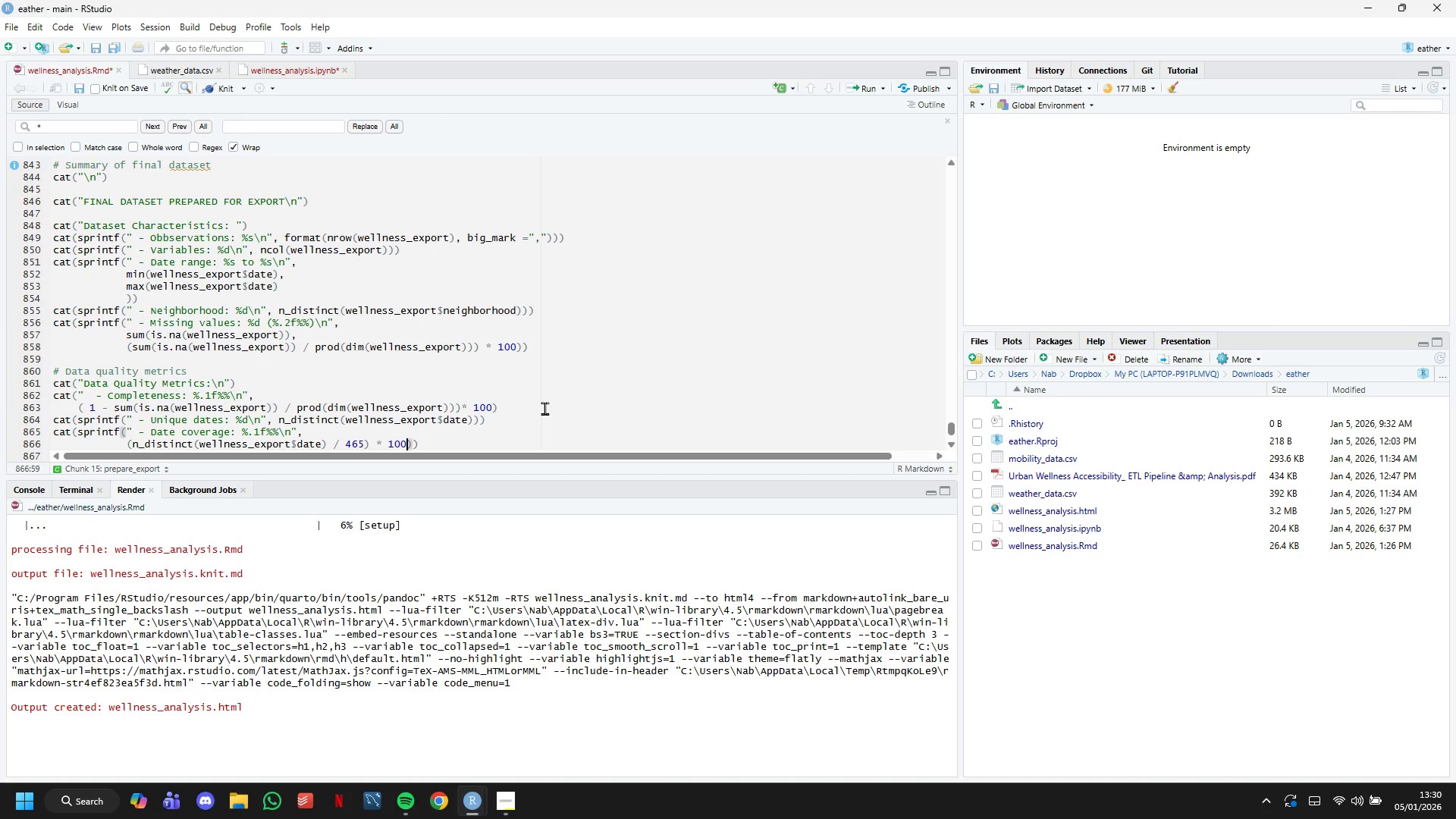 
key(ArrowRight)
 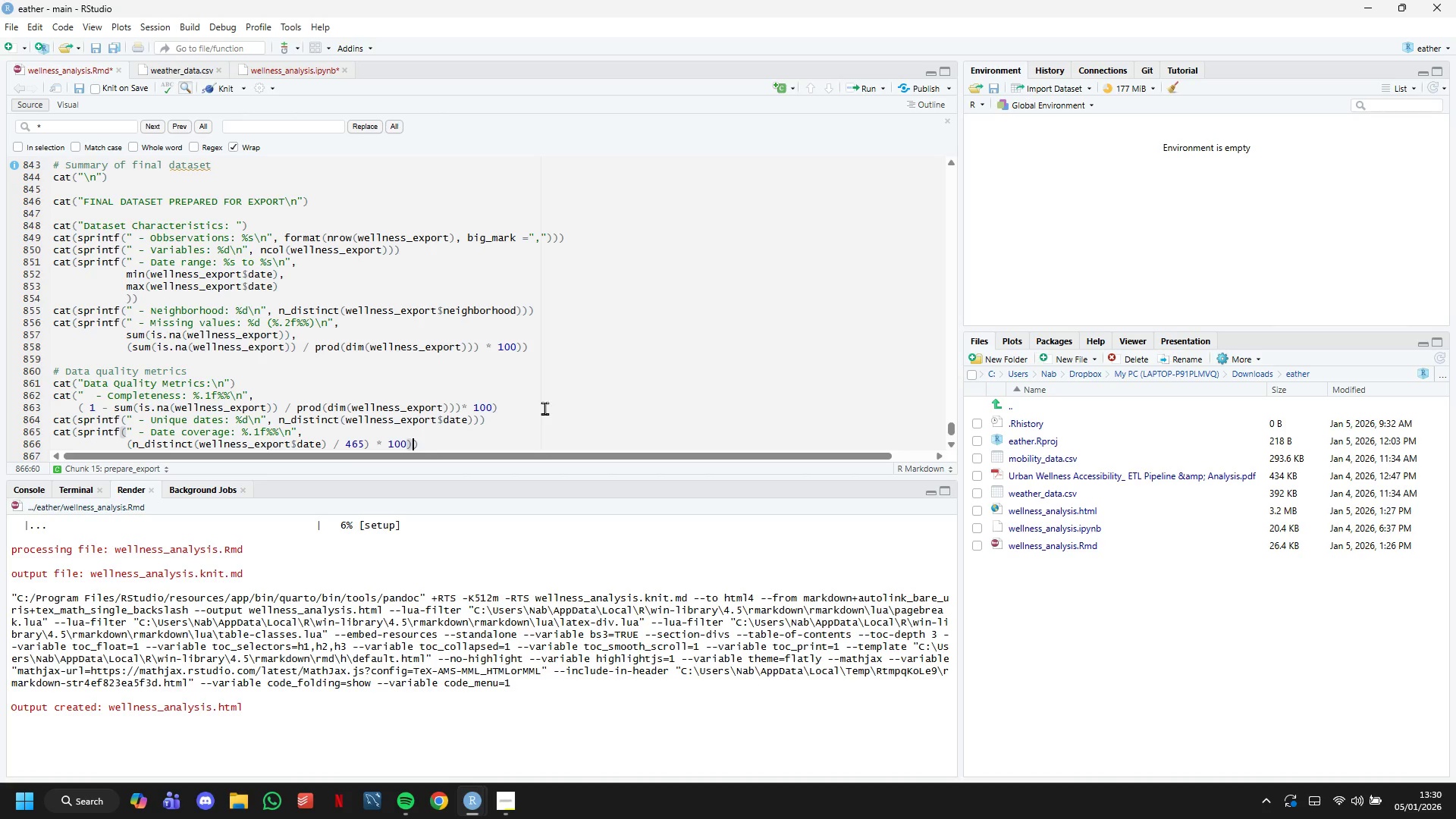 
key(ArrowRight)
 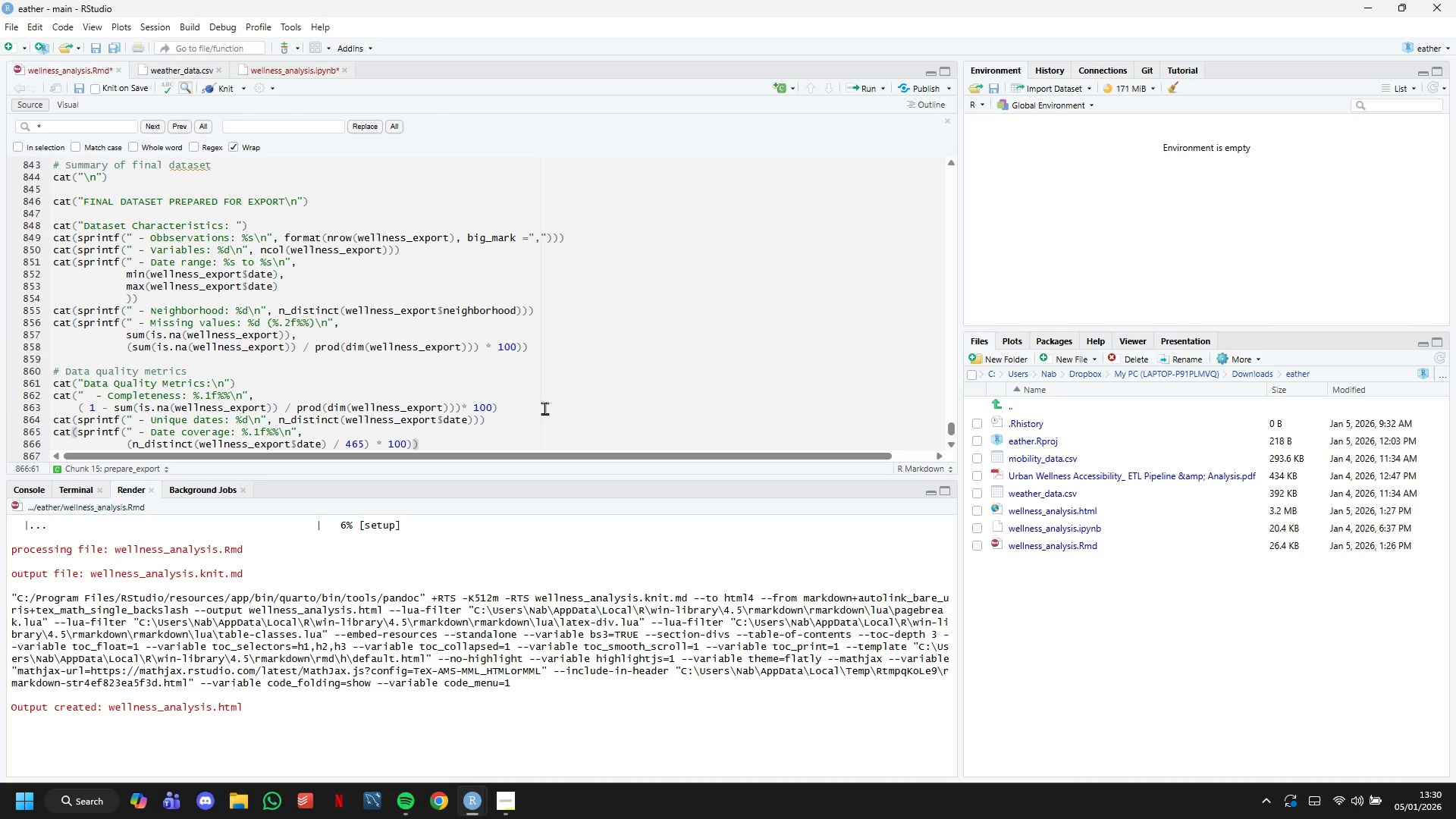 
wait(5.11)
 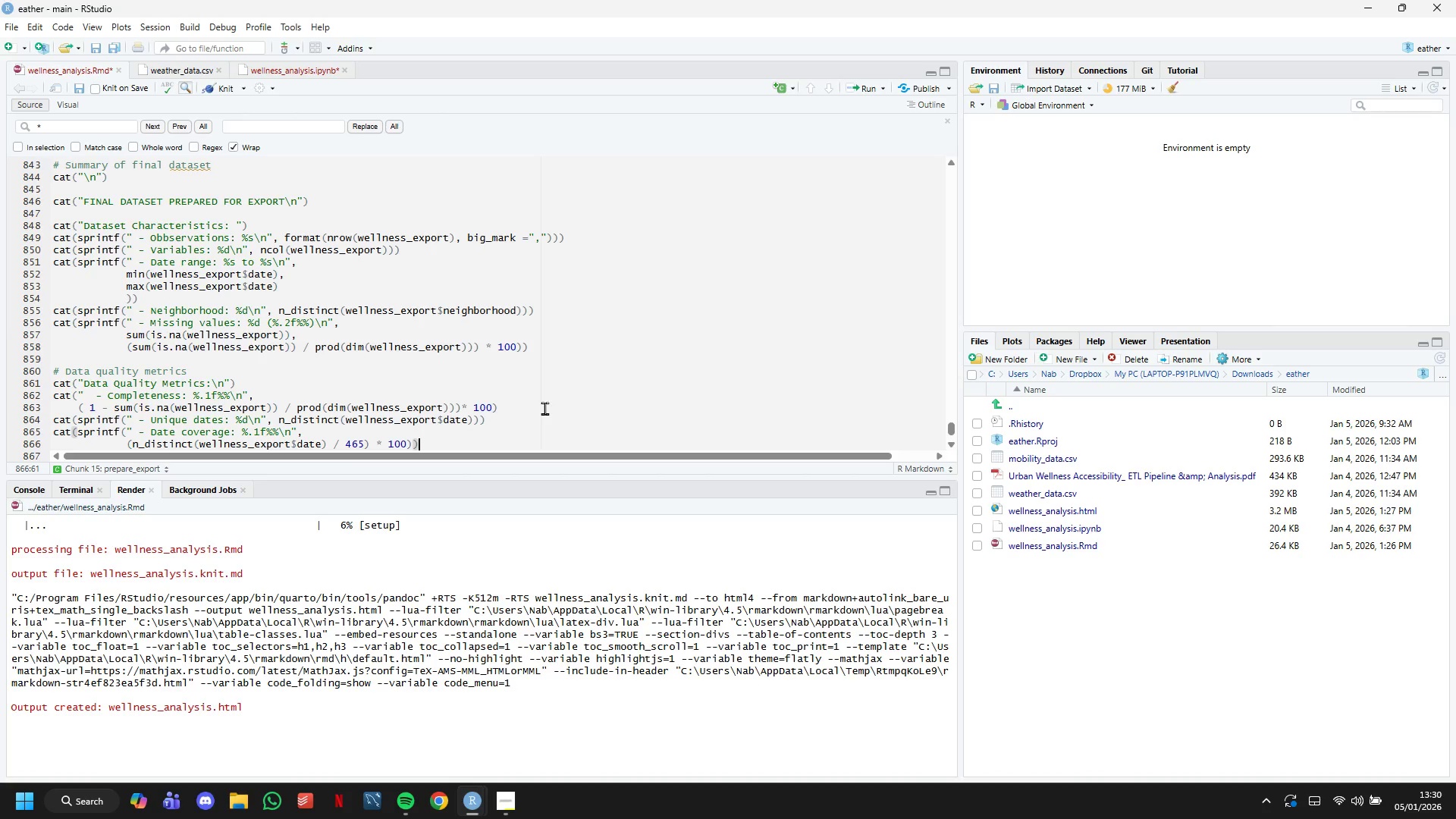 
scroll: coordinate [491, 369], scroll_direction: down, amount: 6.0
 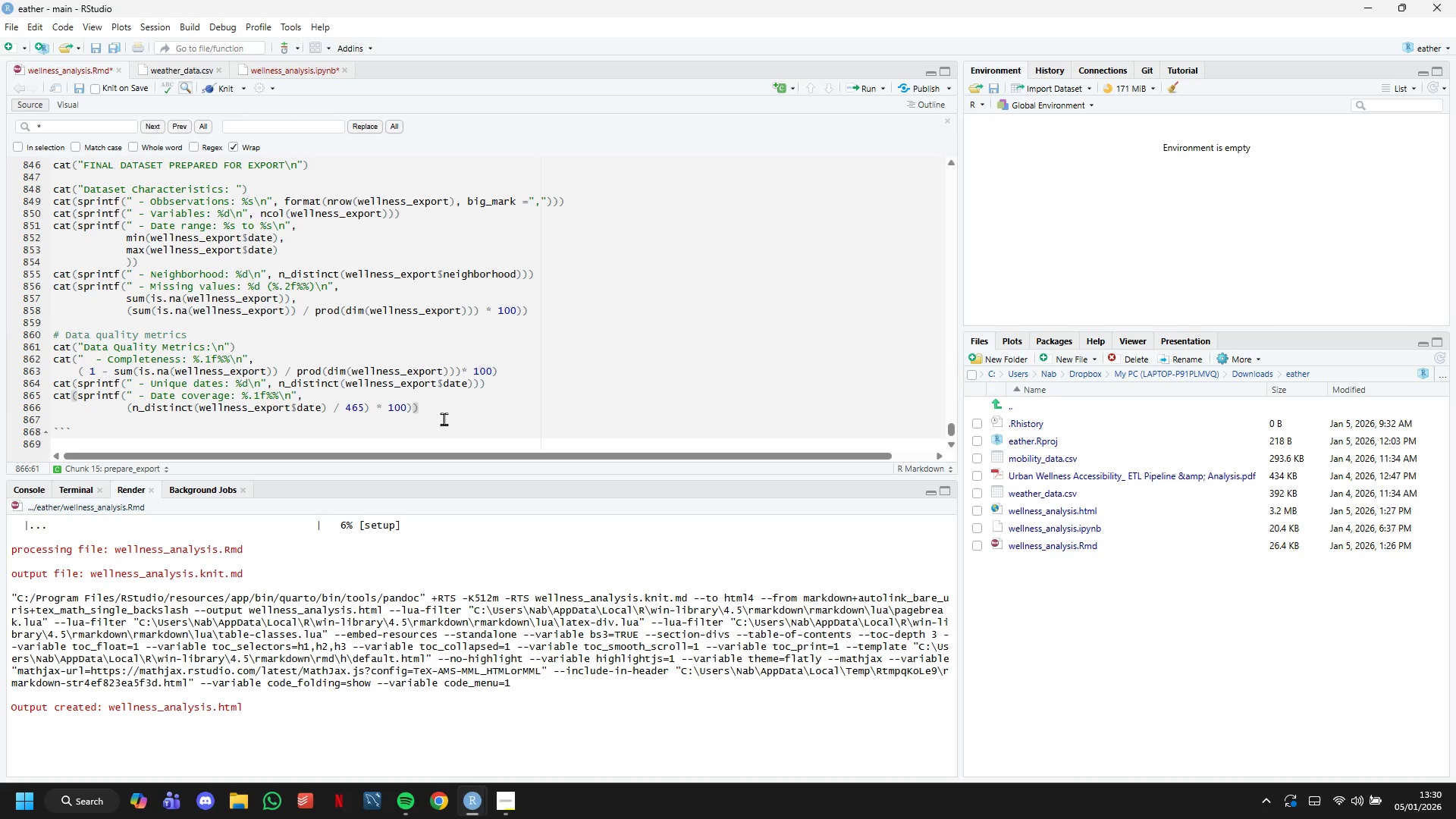 
left_click([444, 419])
 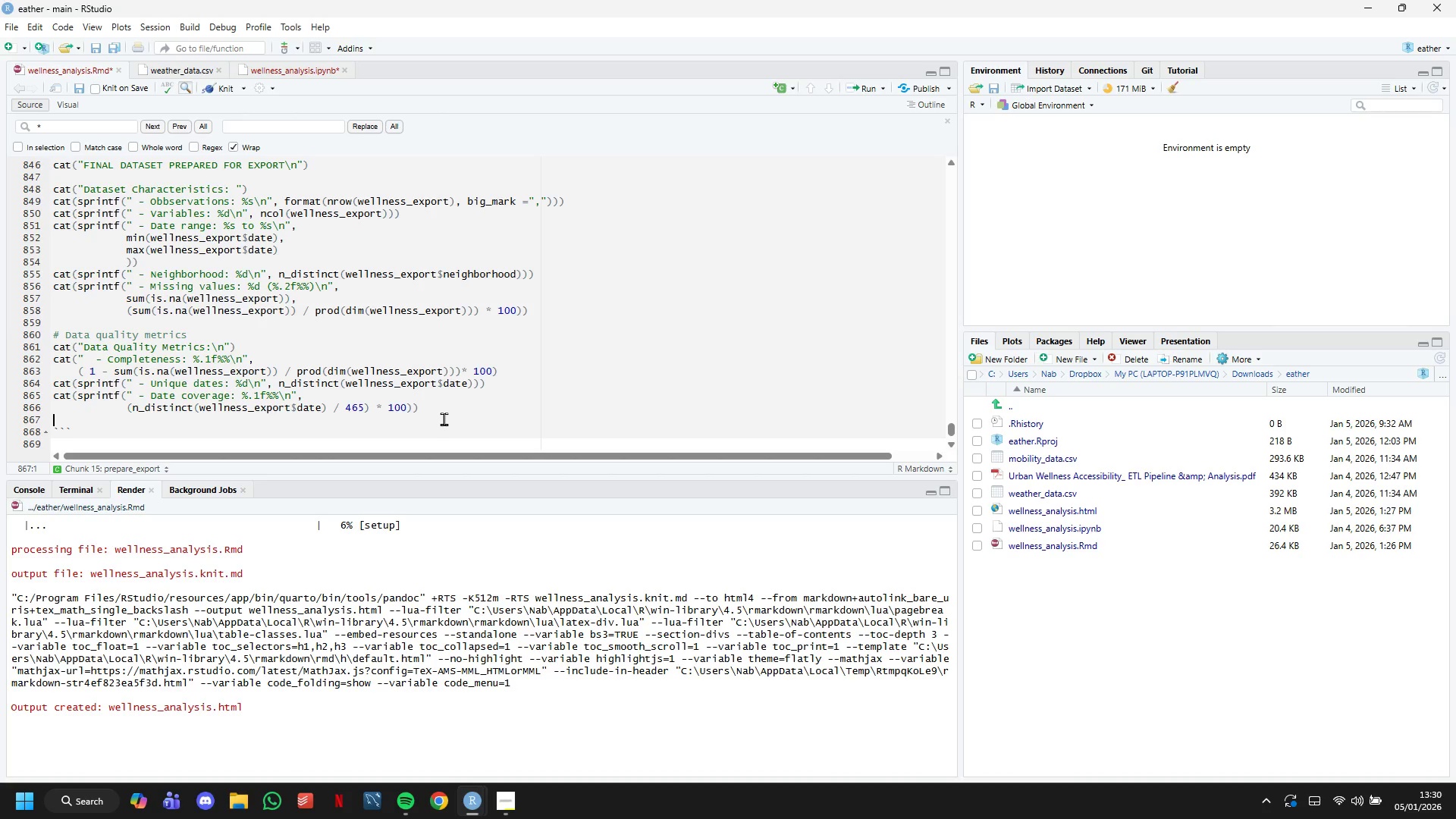 
key(Backspace)
 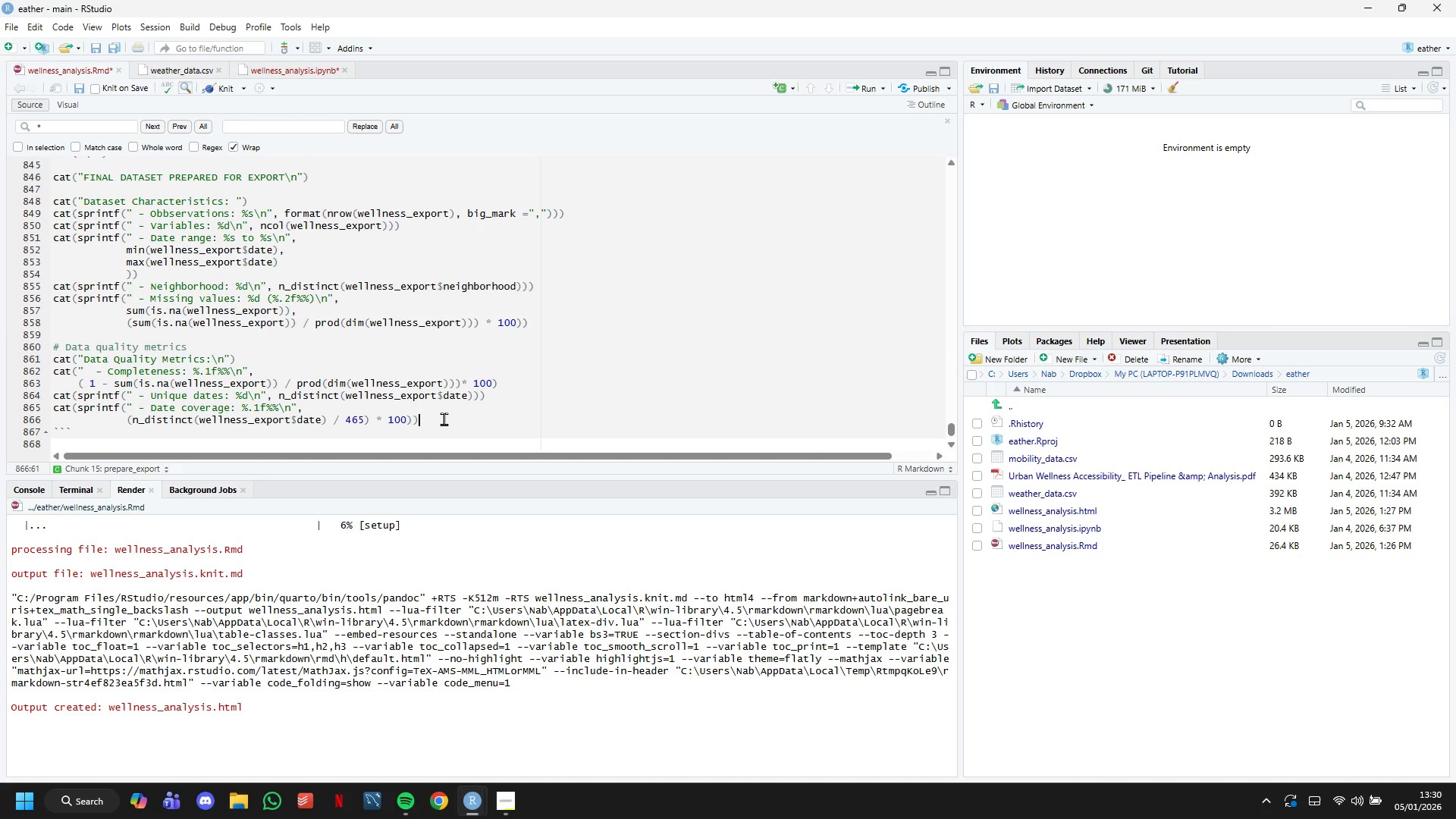 
key(ArrowDown)
 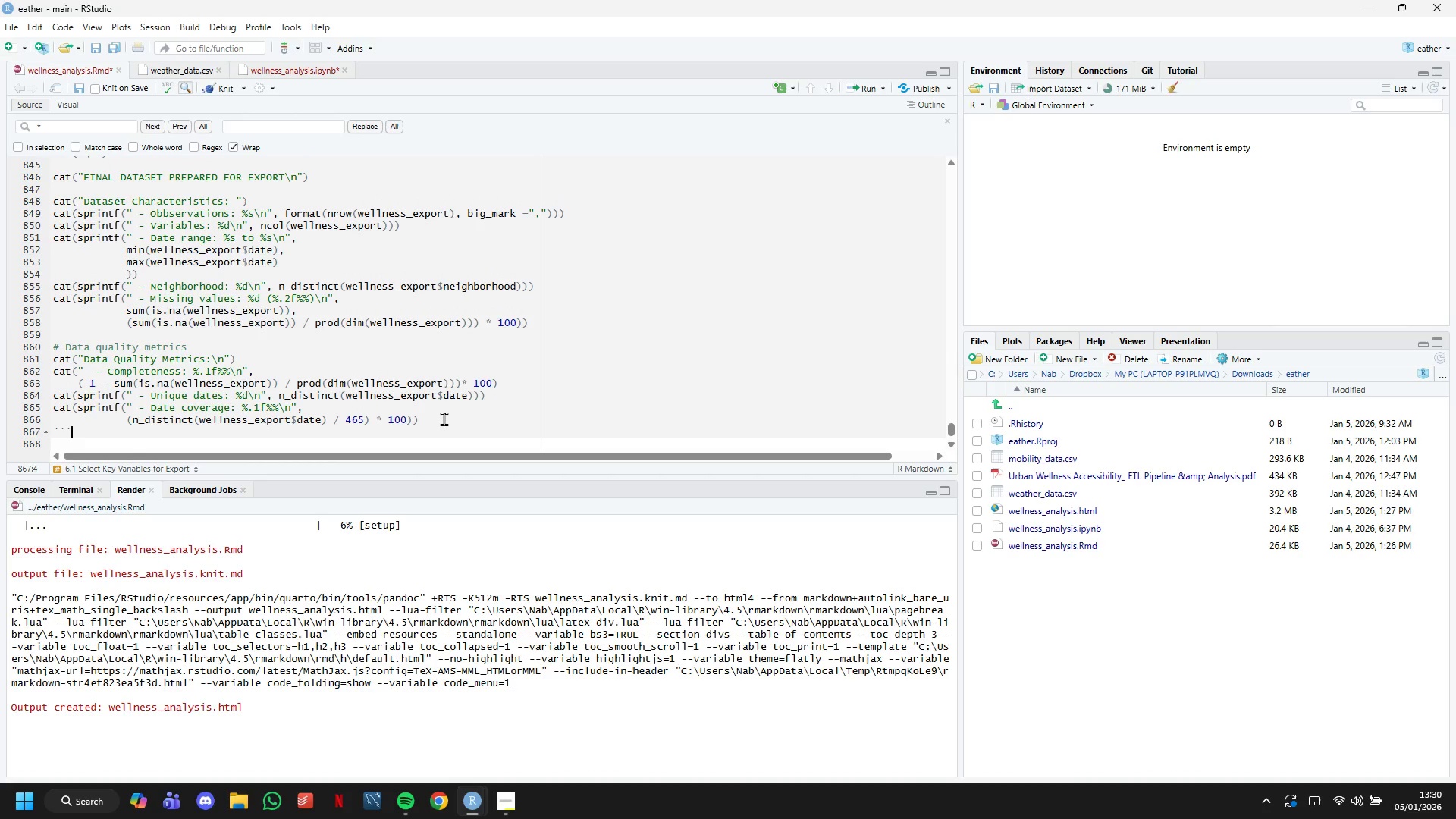 
key(Enter)
 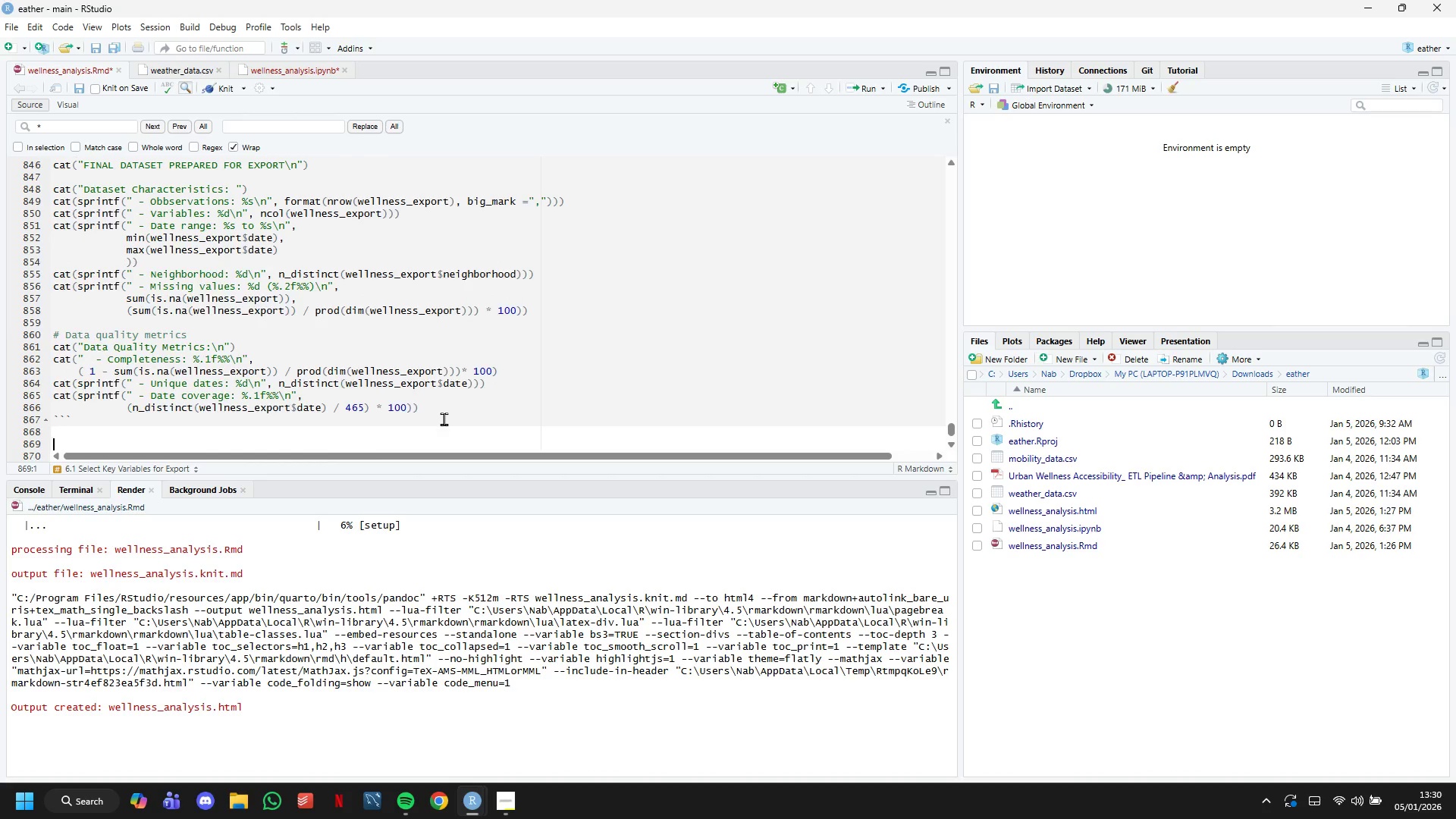 
key(Enter)
 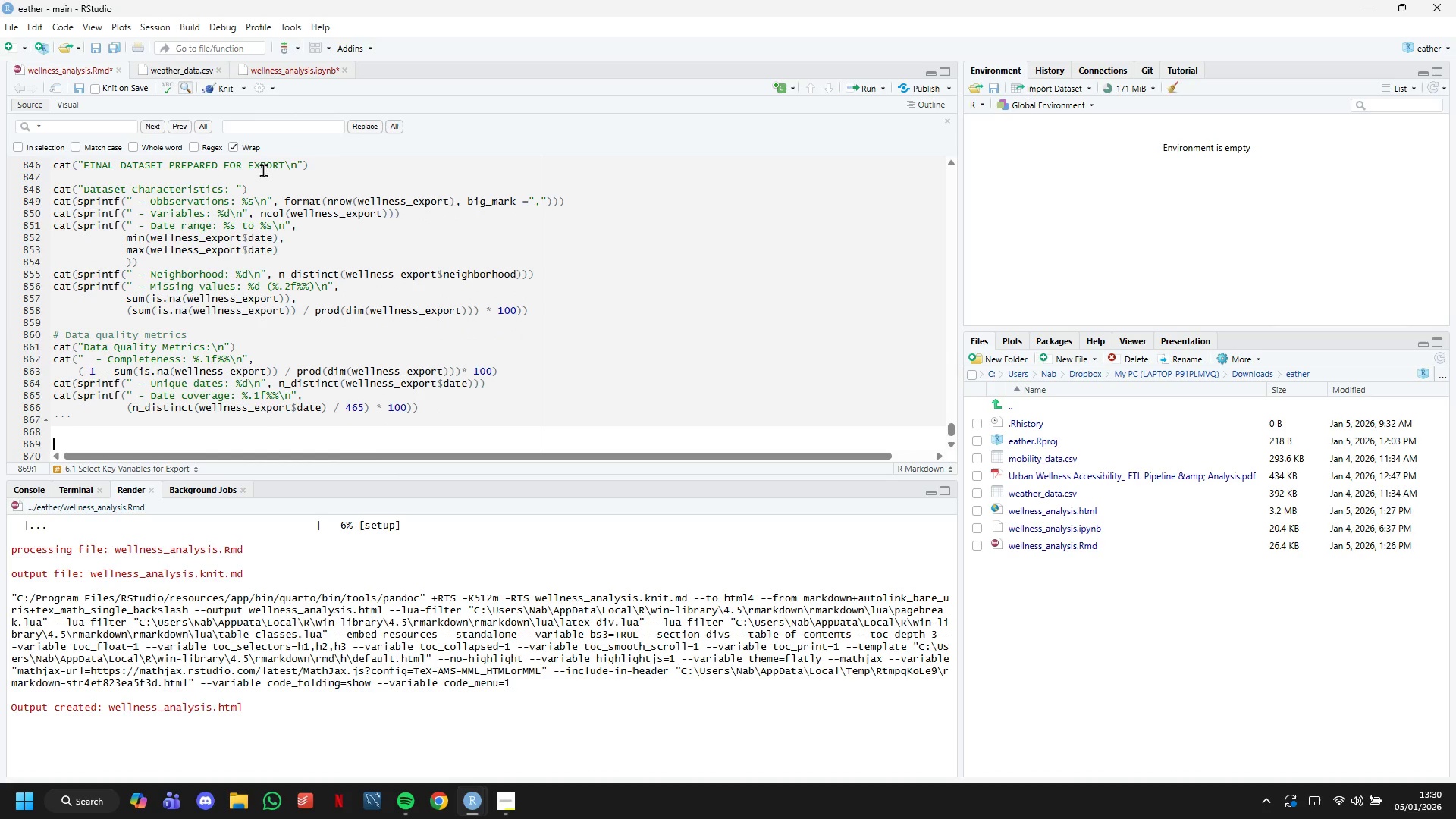 
left_click([221, 84])
 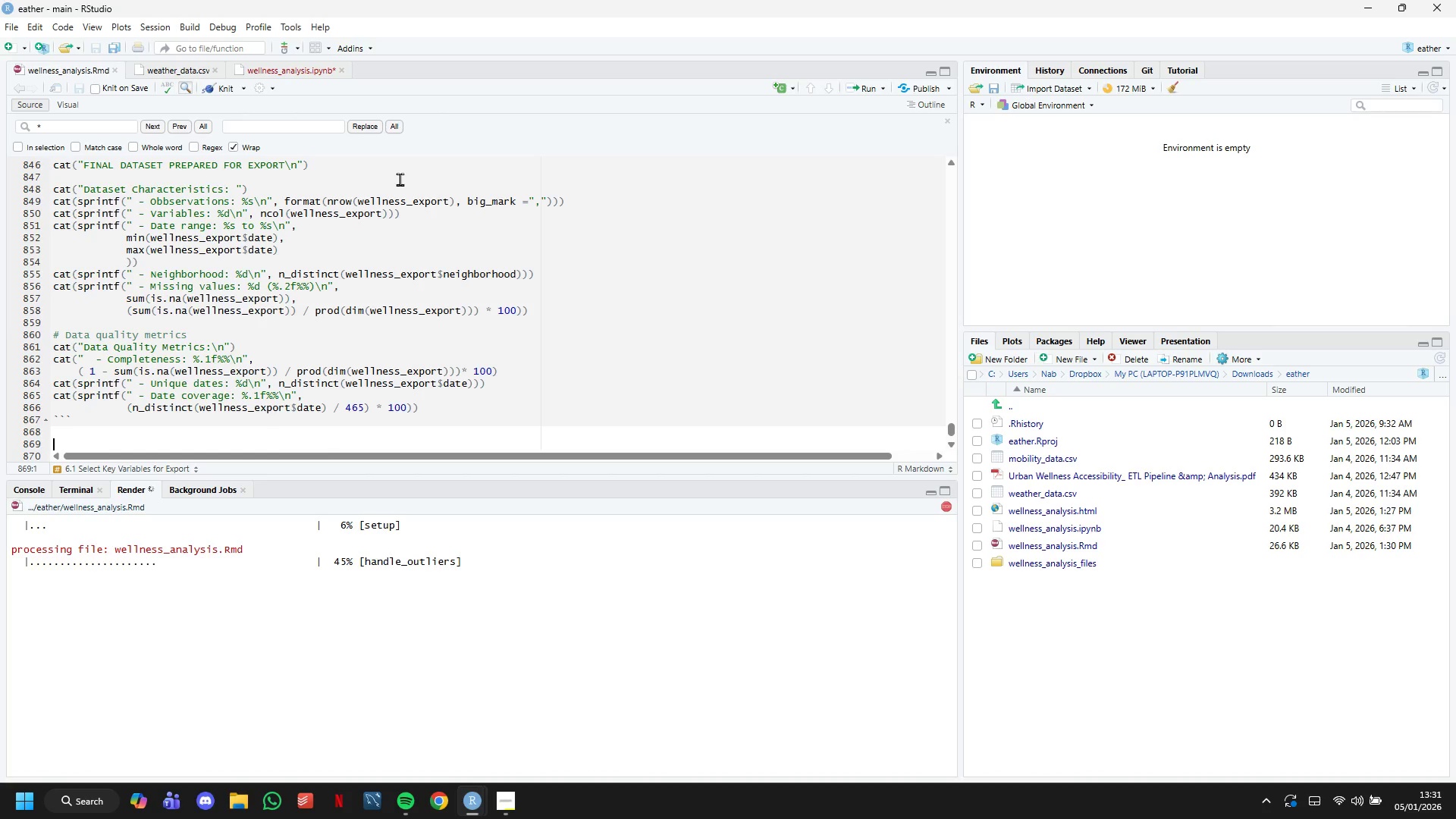 
wait(24.91)
 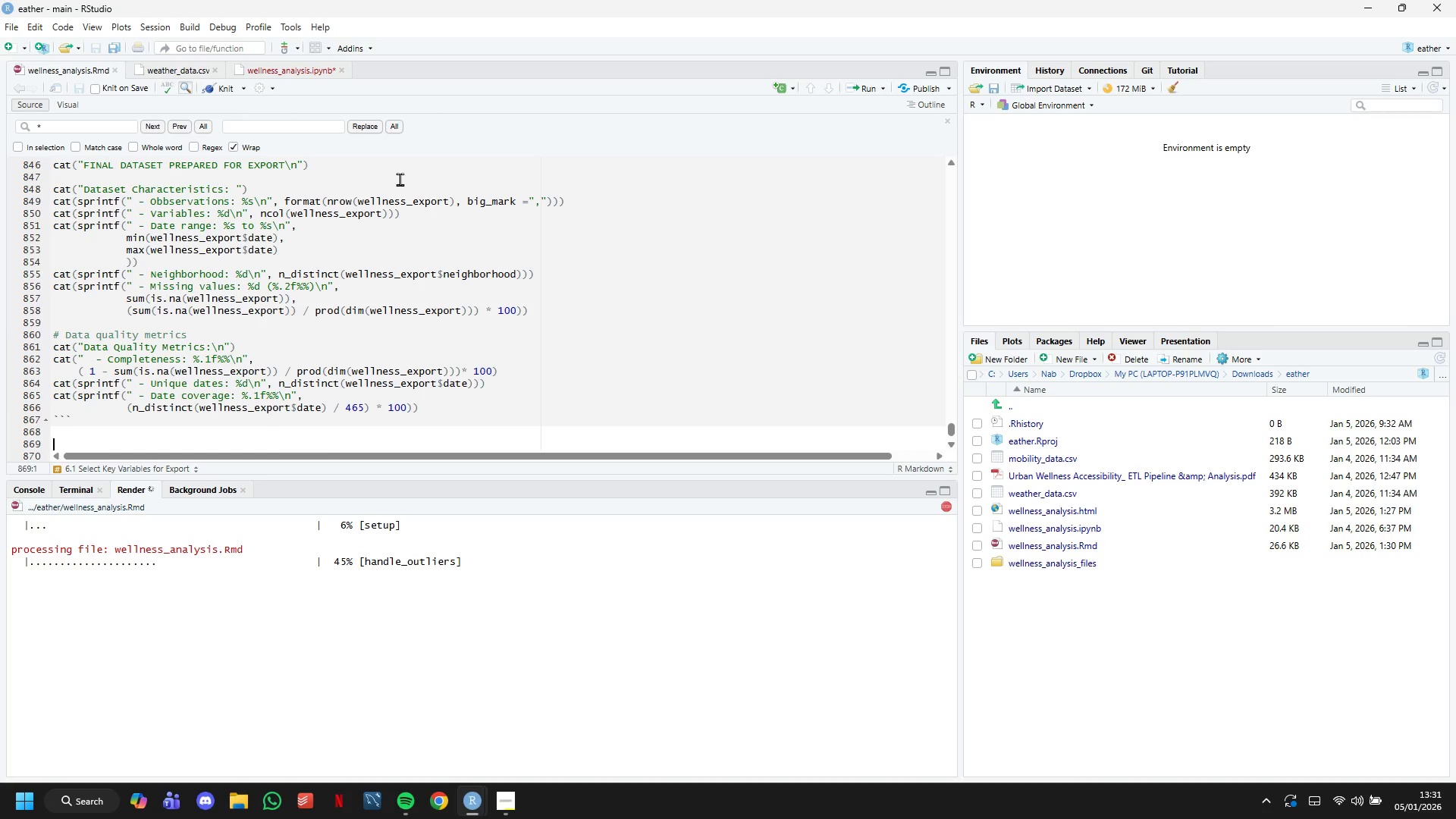 
scroll: coordinate [615, 312], scroll_direction: down, amount: 2.0
 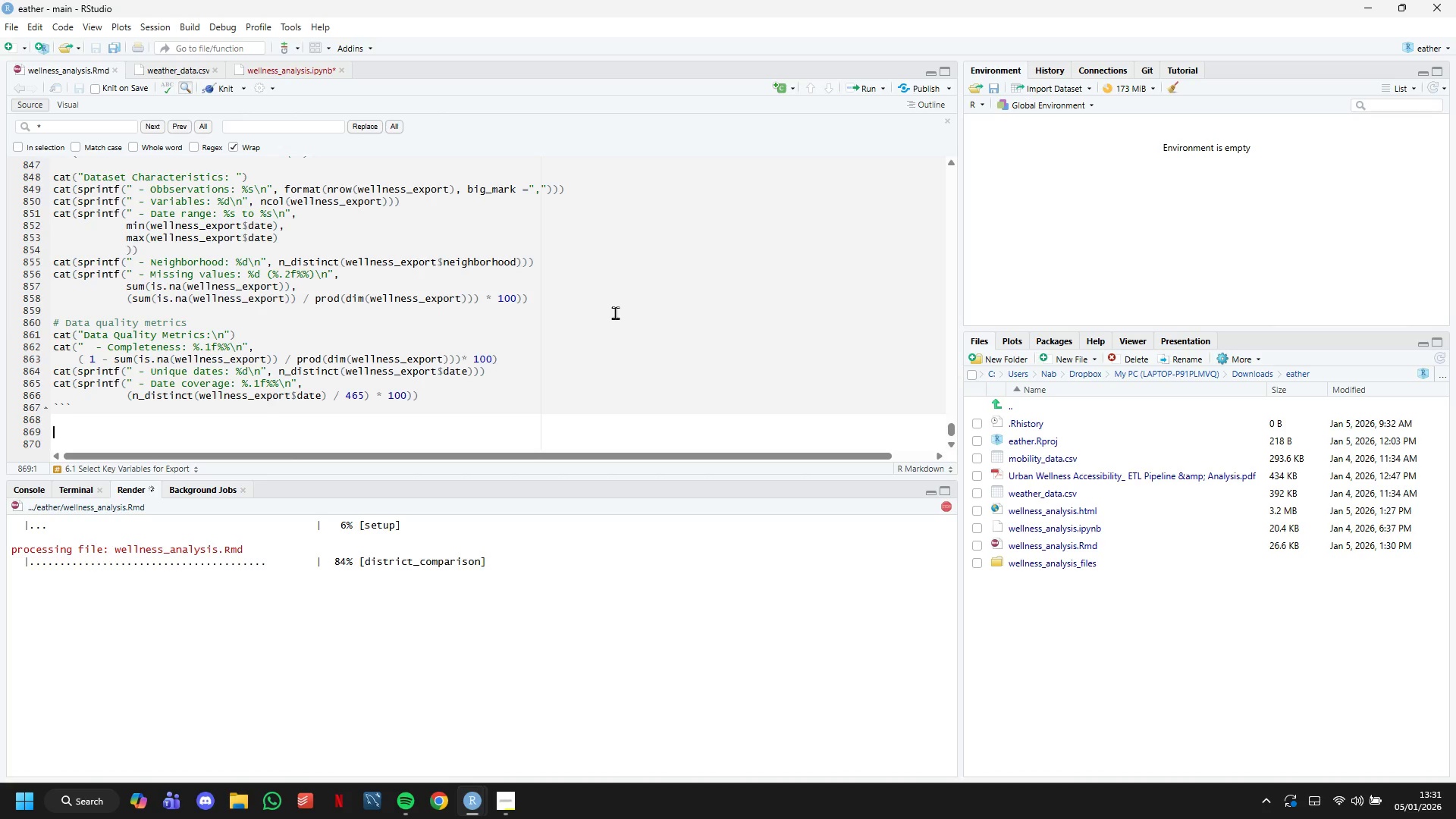 
wait(13.53)
 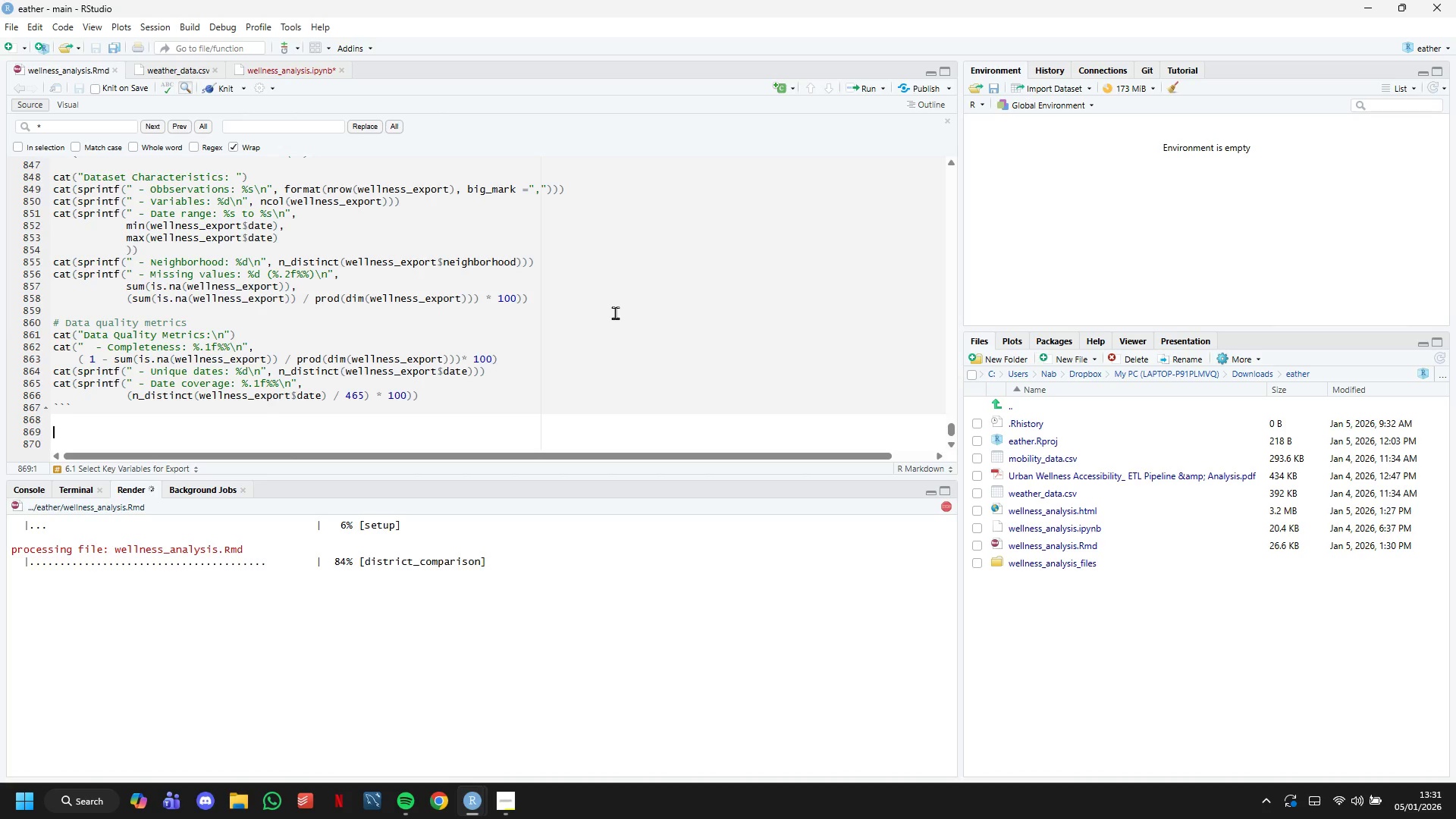 
left_click([400, 249])
 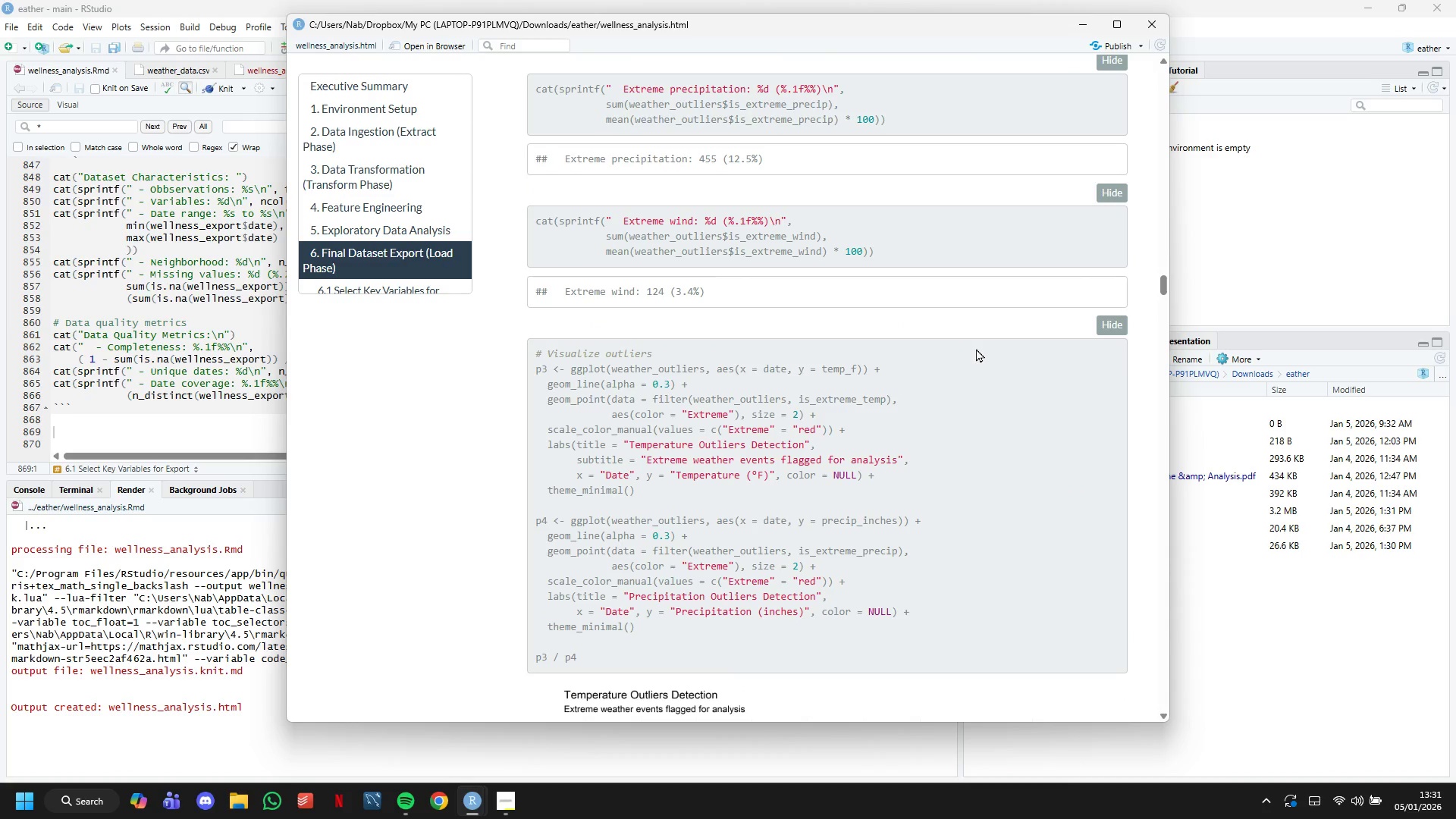 
scroll: coordinate [976, 350], scroll_direction: down, amount: 24.0
 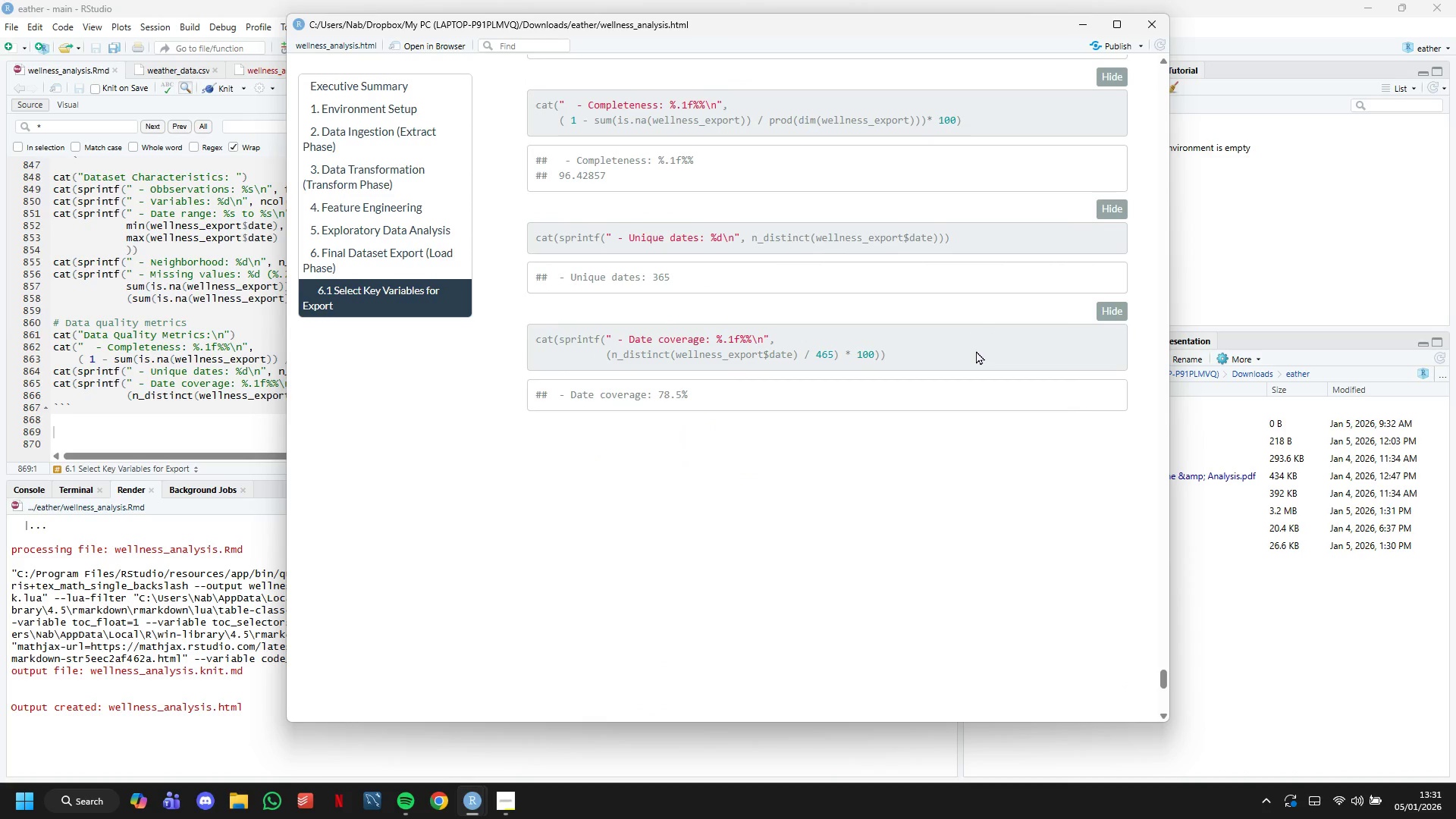 
wait(10.82)
 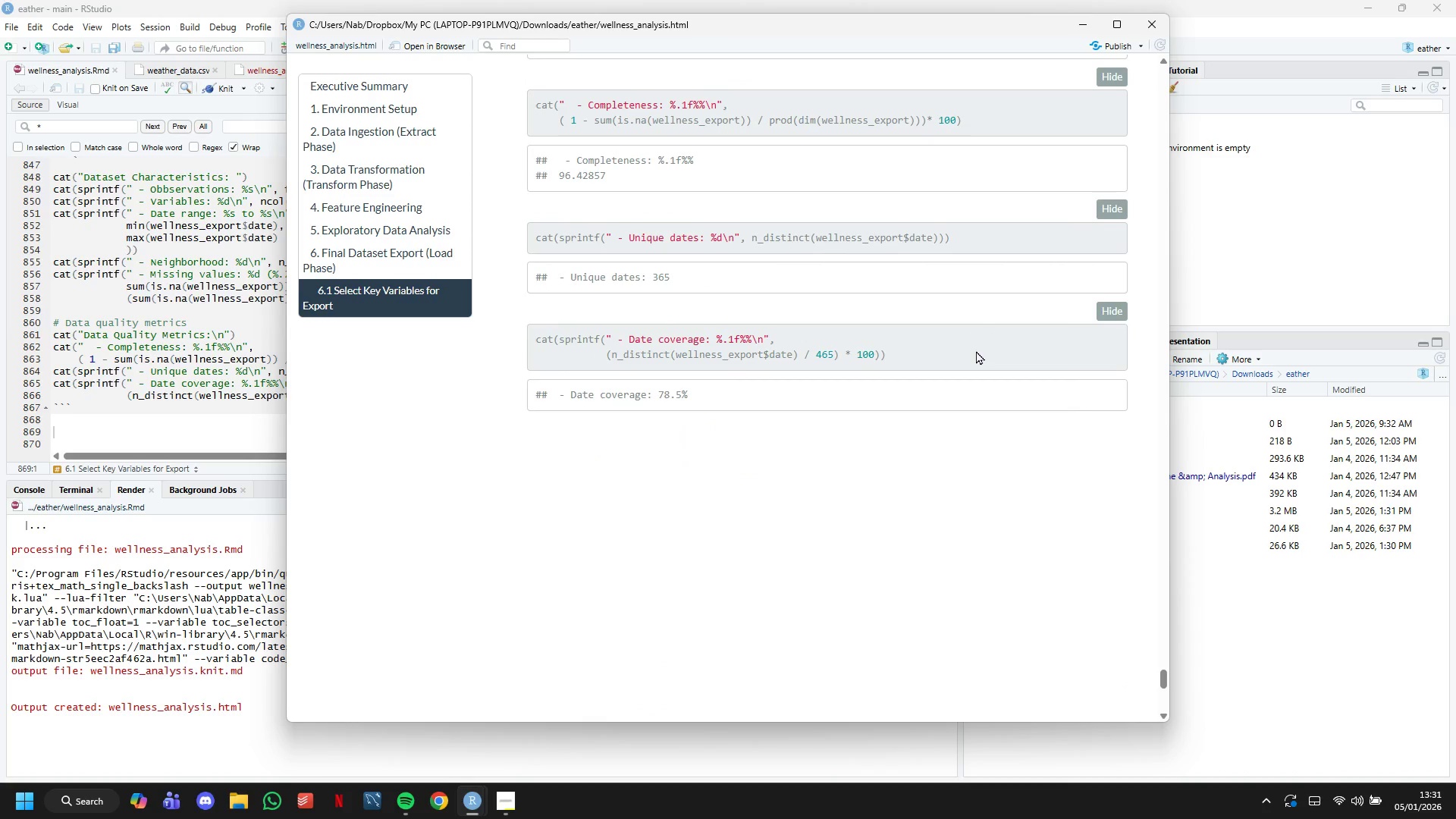 
left_click([1154, 26])
 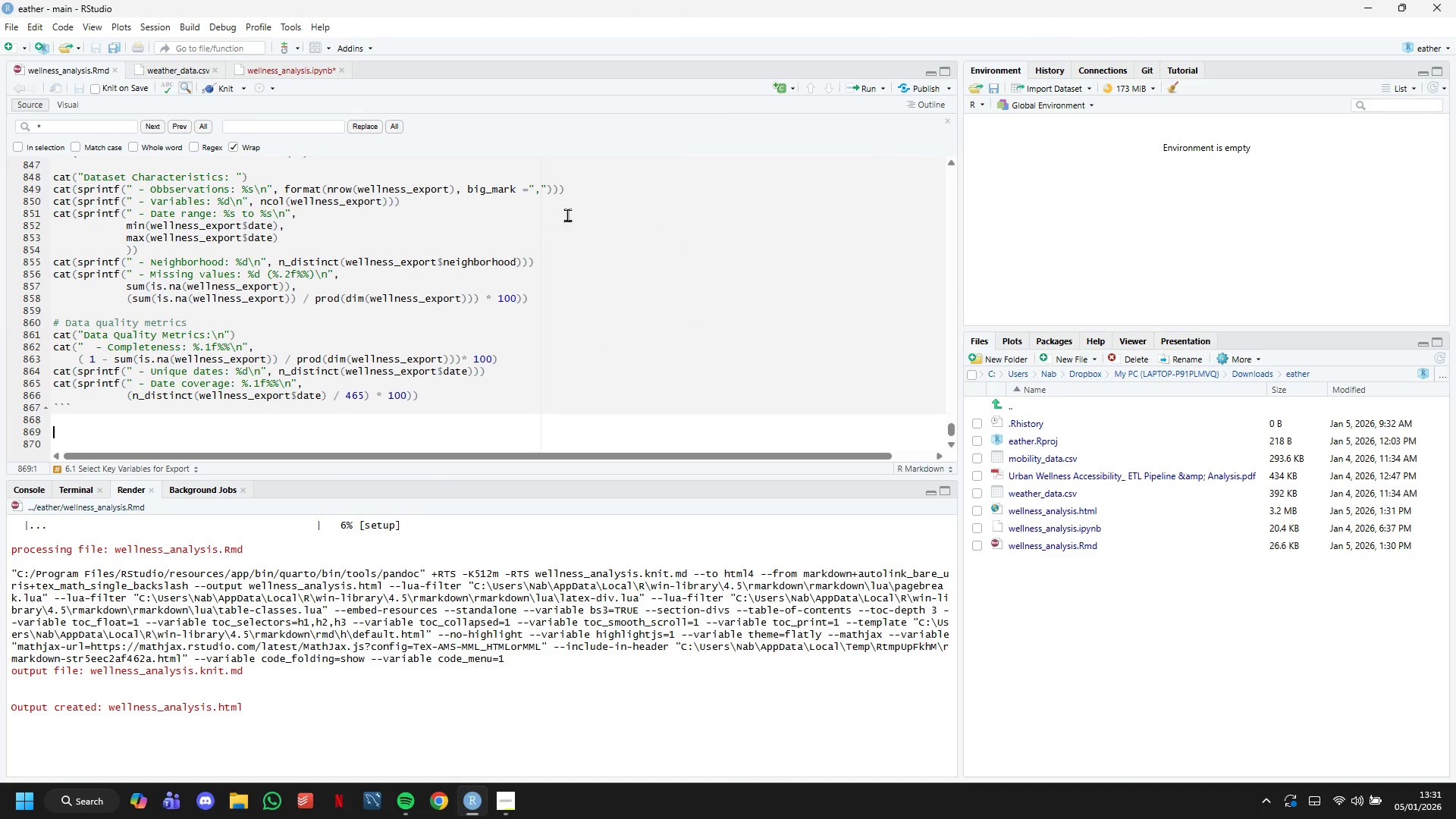 
scroll: coordinate [478, 269], scroll_direction: down, amount: 4.0
 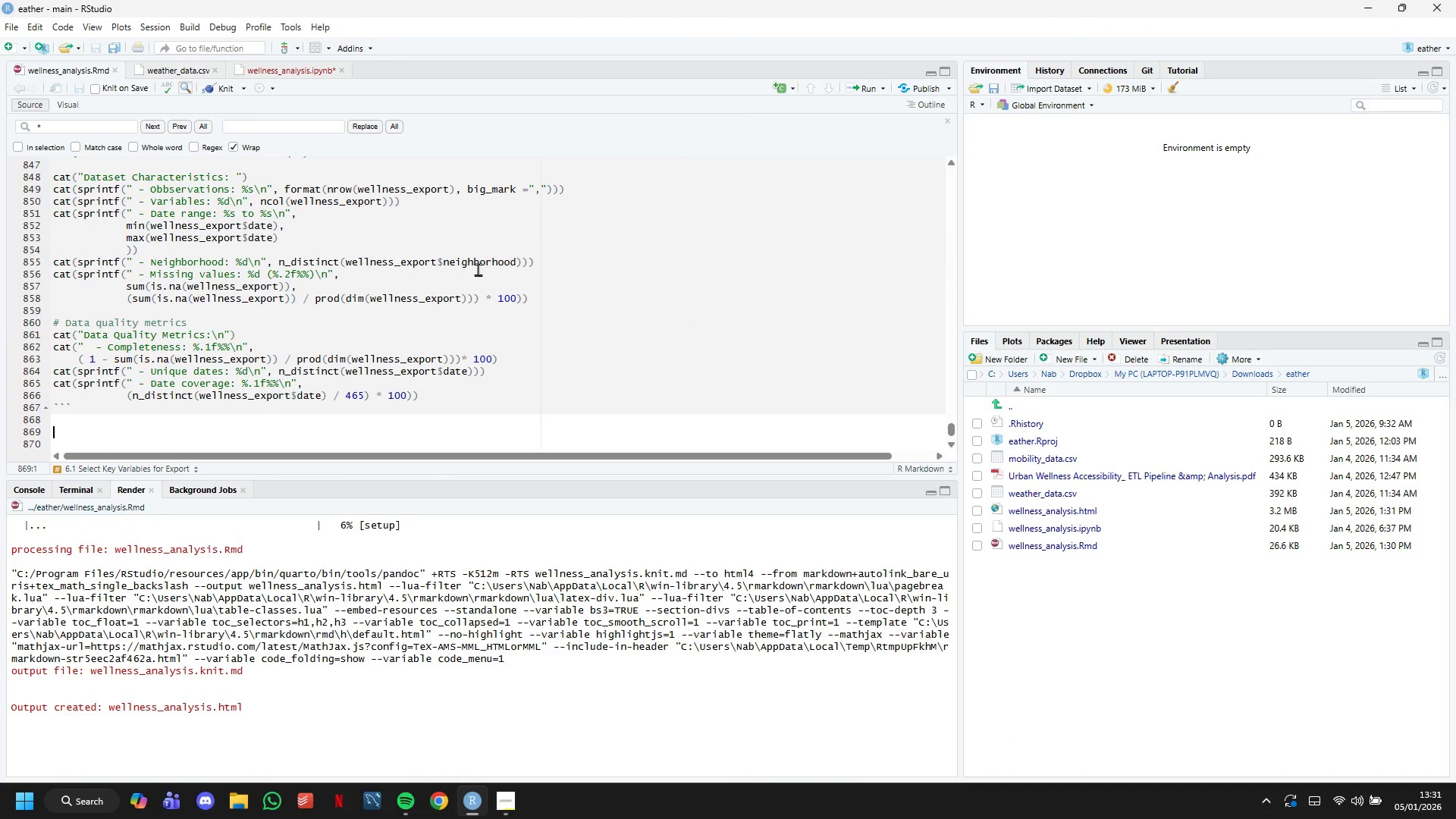 
type(##)
 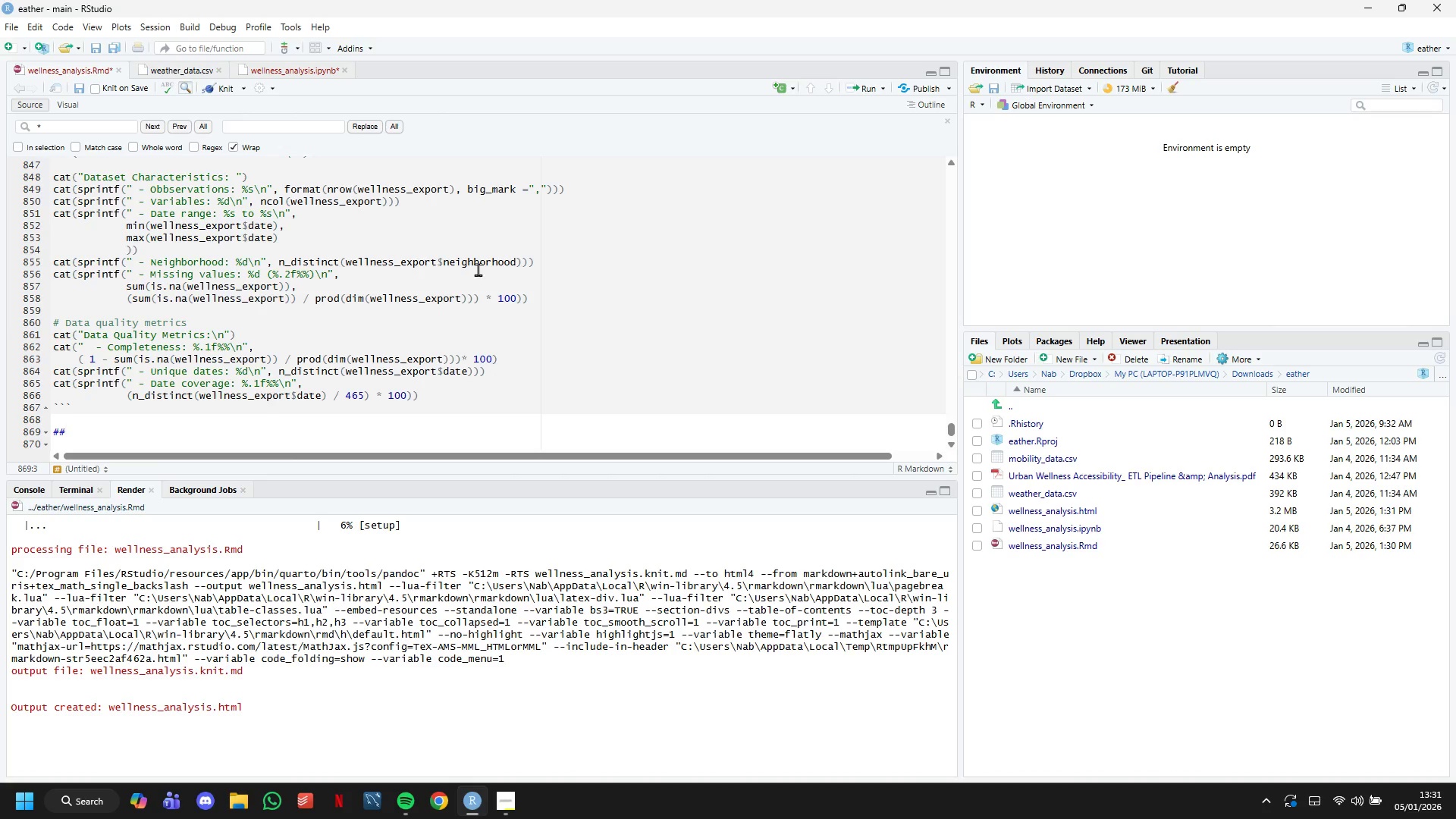 
wait(8.55)
 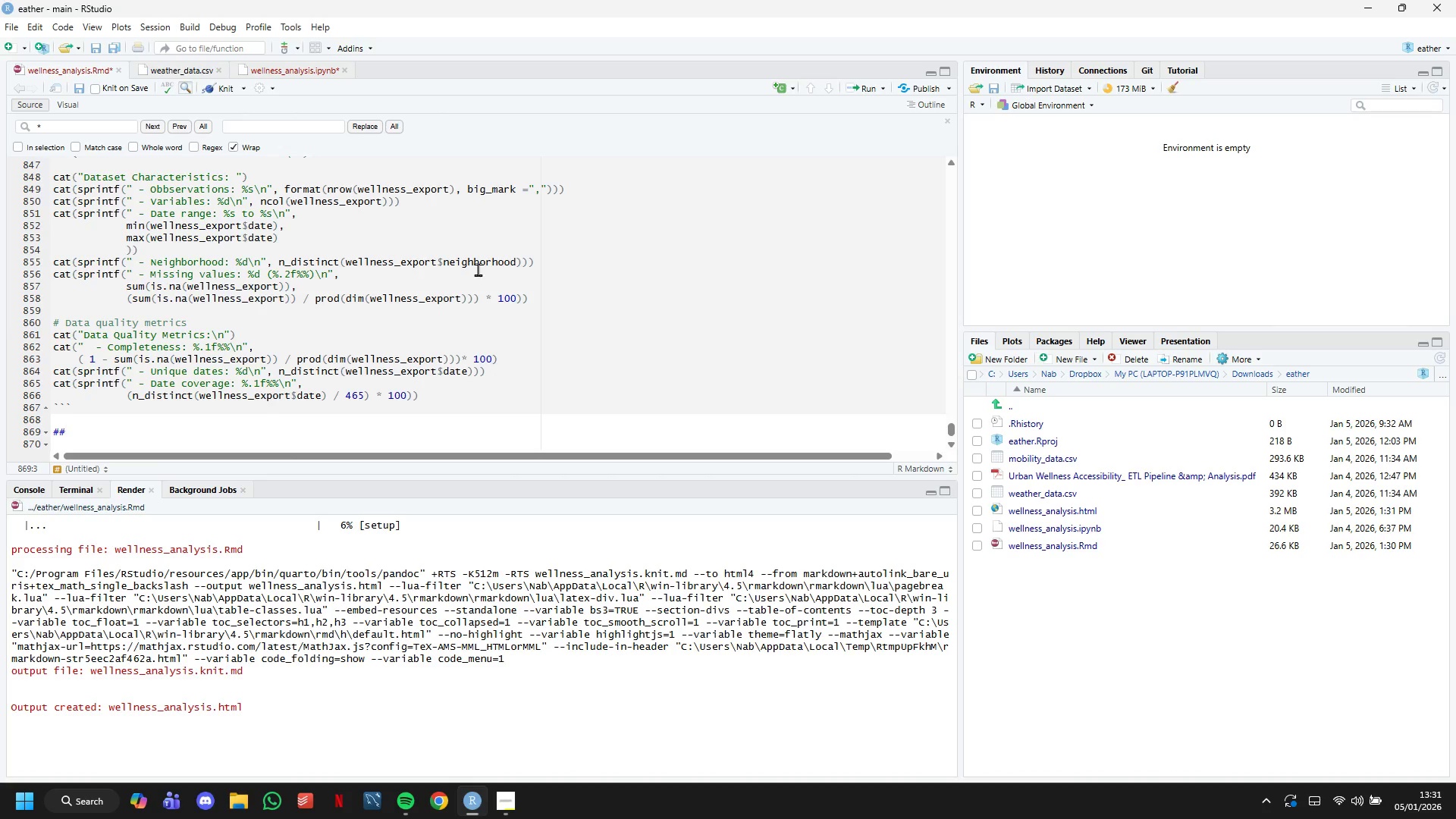 
type( 6.2 Export Clean Dataser)
key(Backspace)
type(t)
 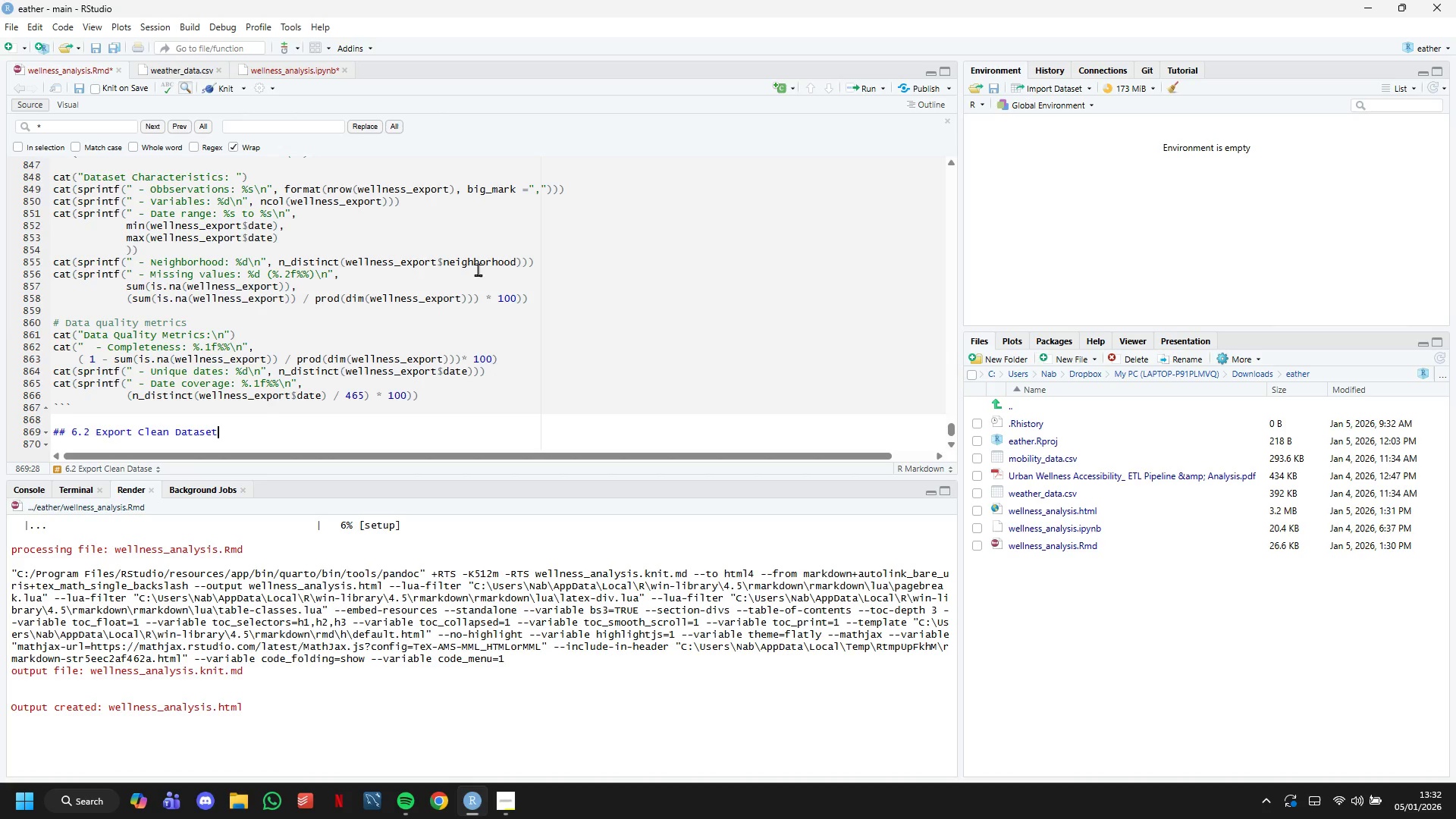 
key(Enter)
 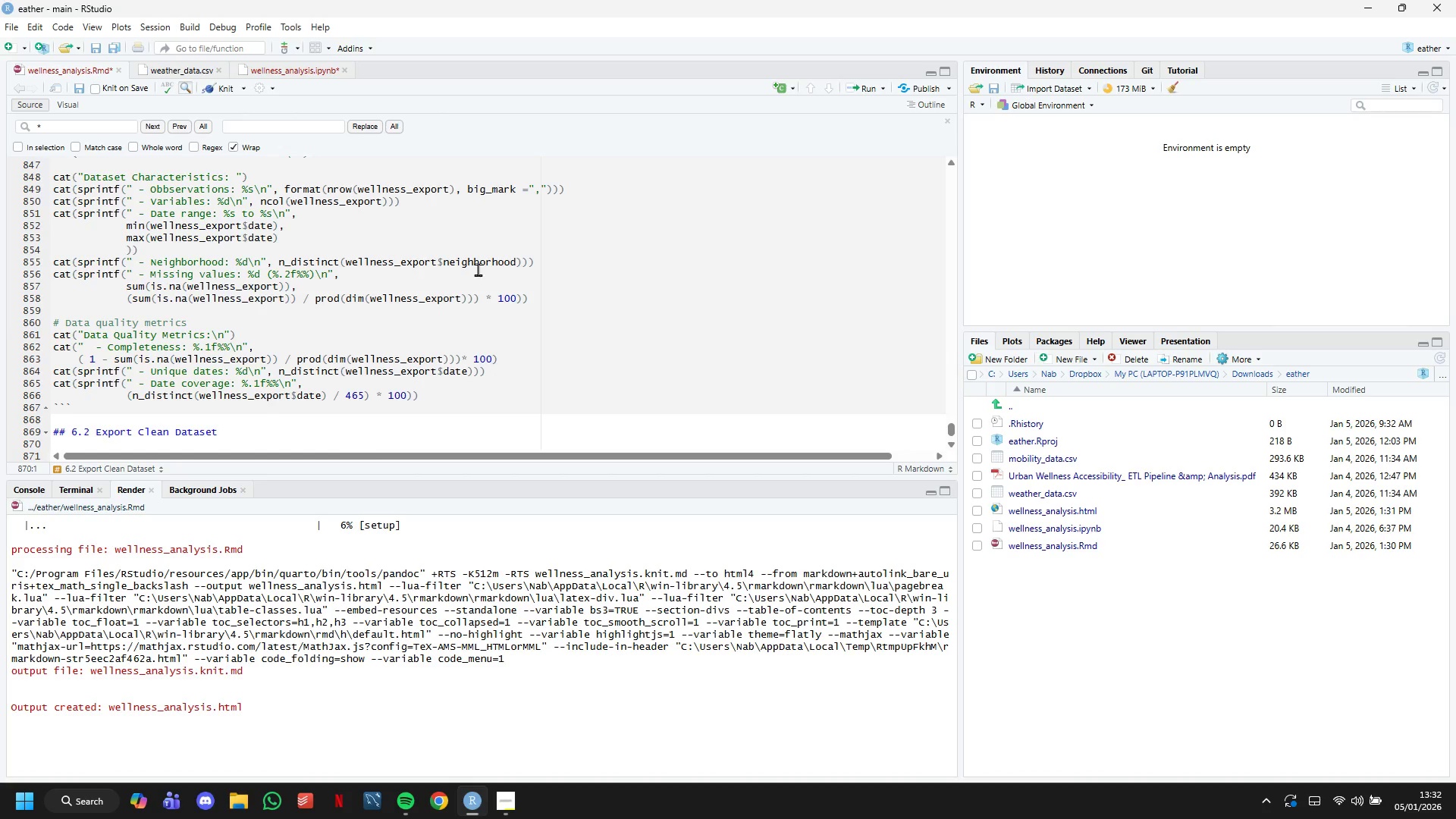 
scroll: coordinate [478, 265], scroll_direction: down, amount: 6.0
 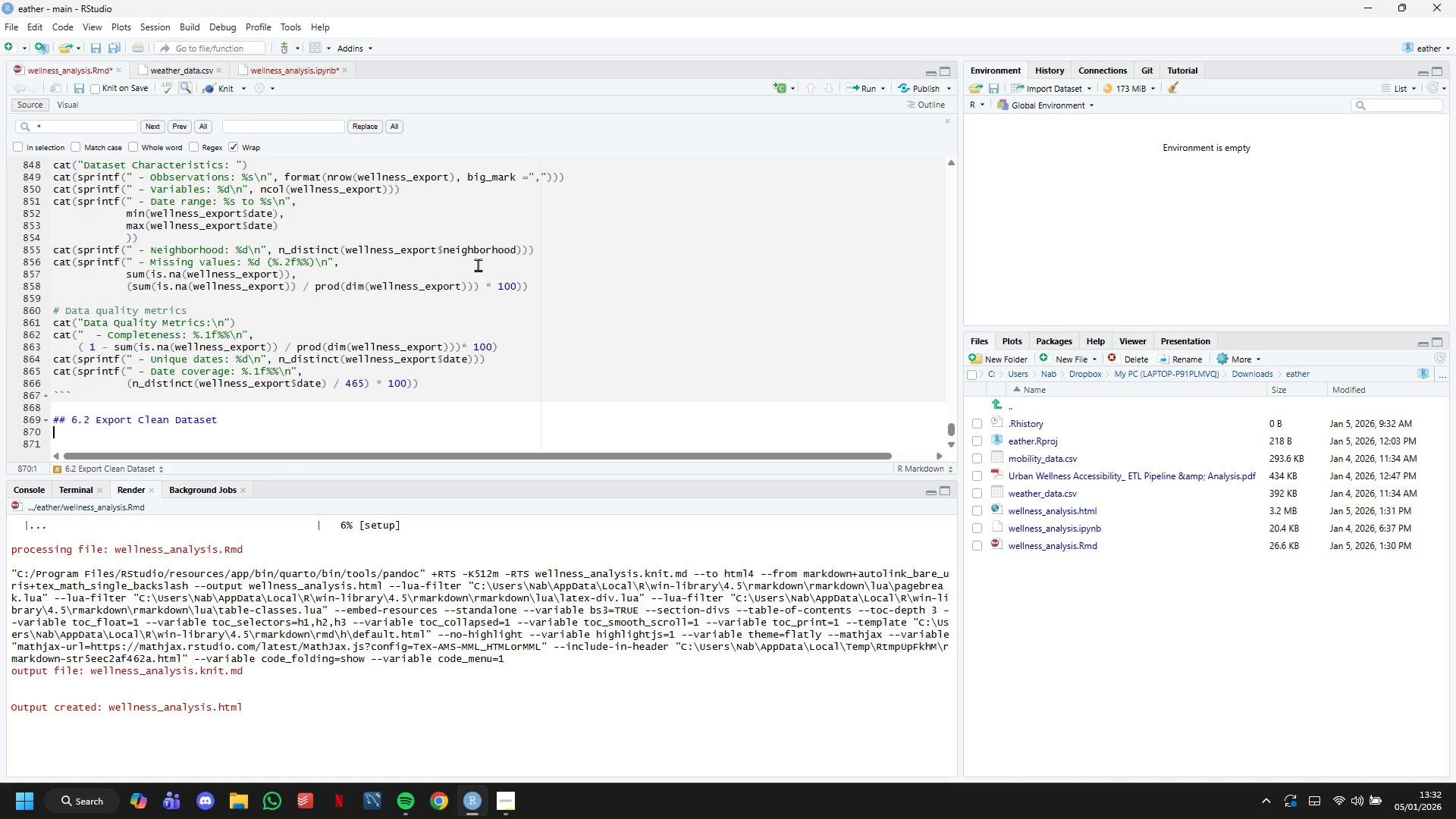 
key(Backquote)
 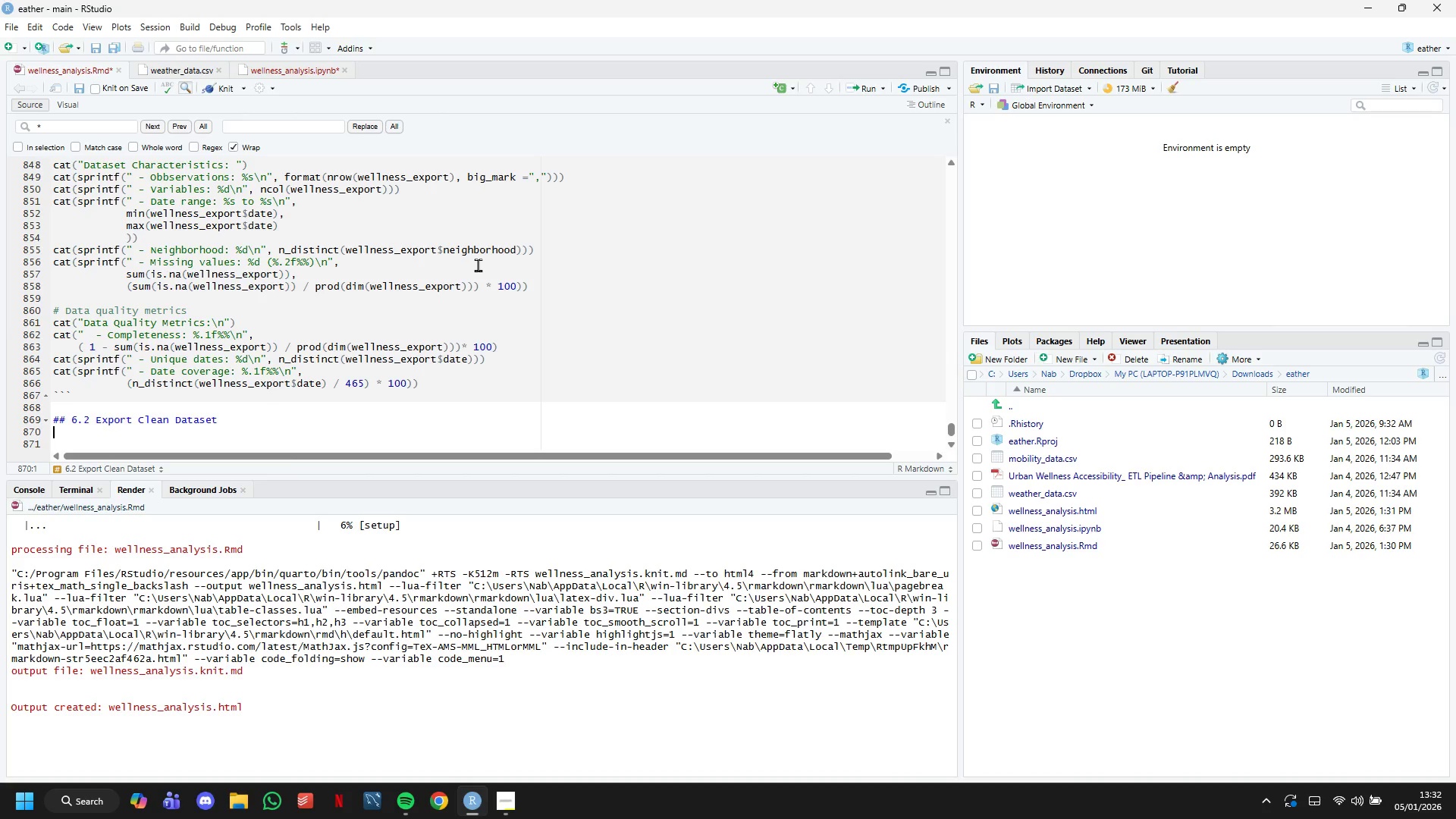 
key(Backquote)
 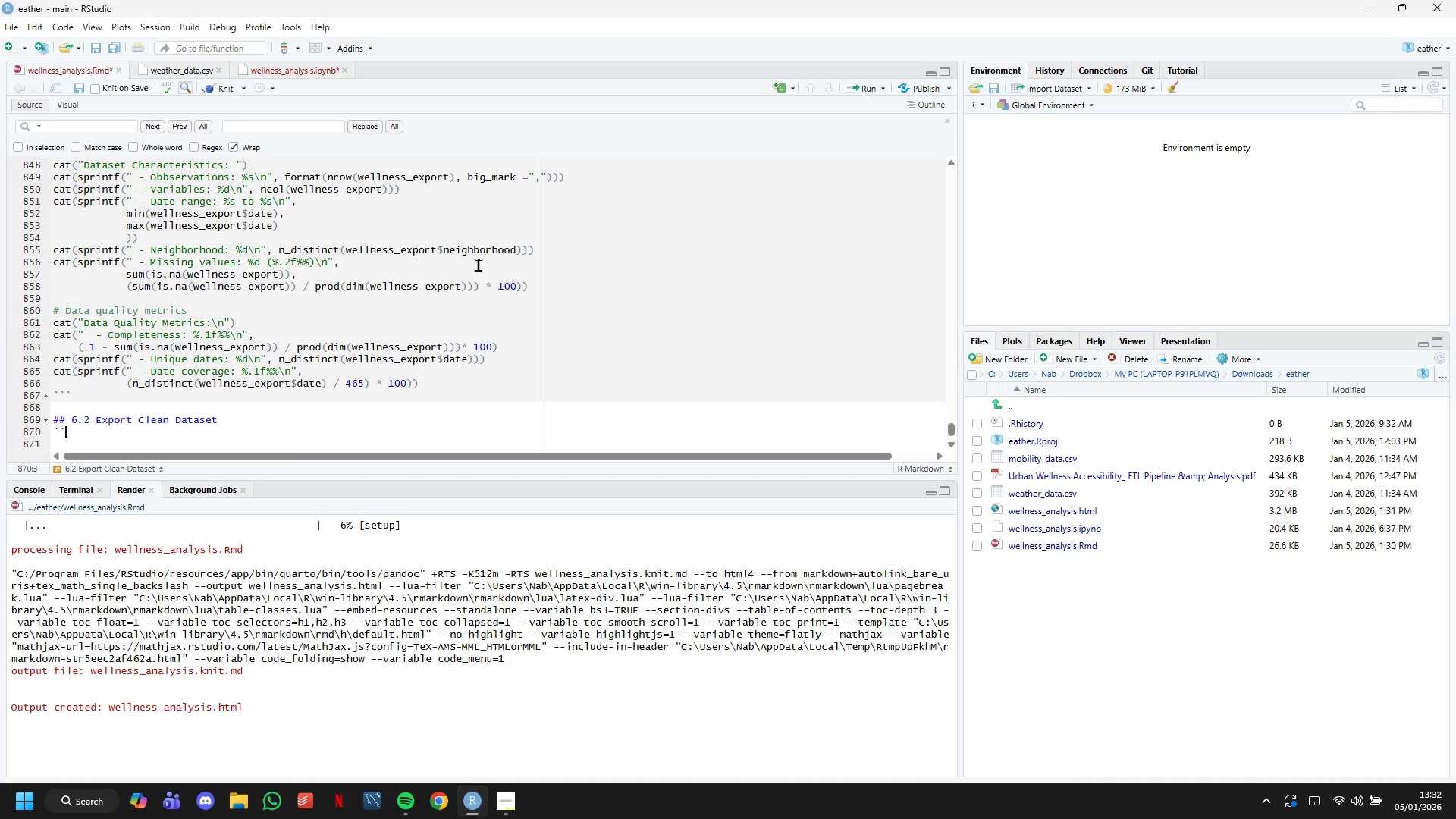 
key(Backquote)
 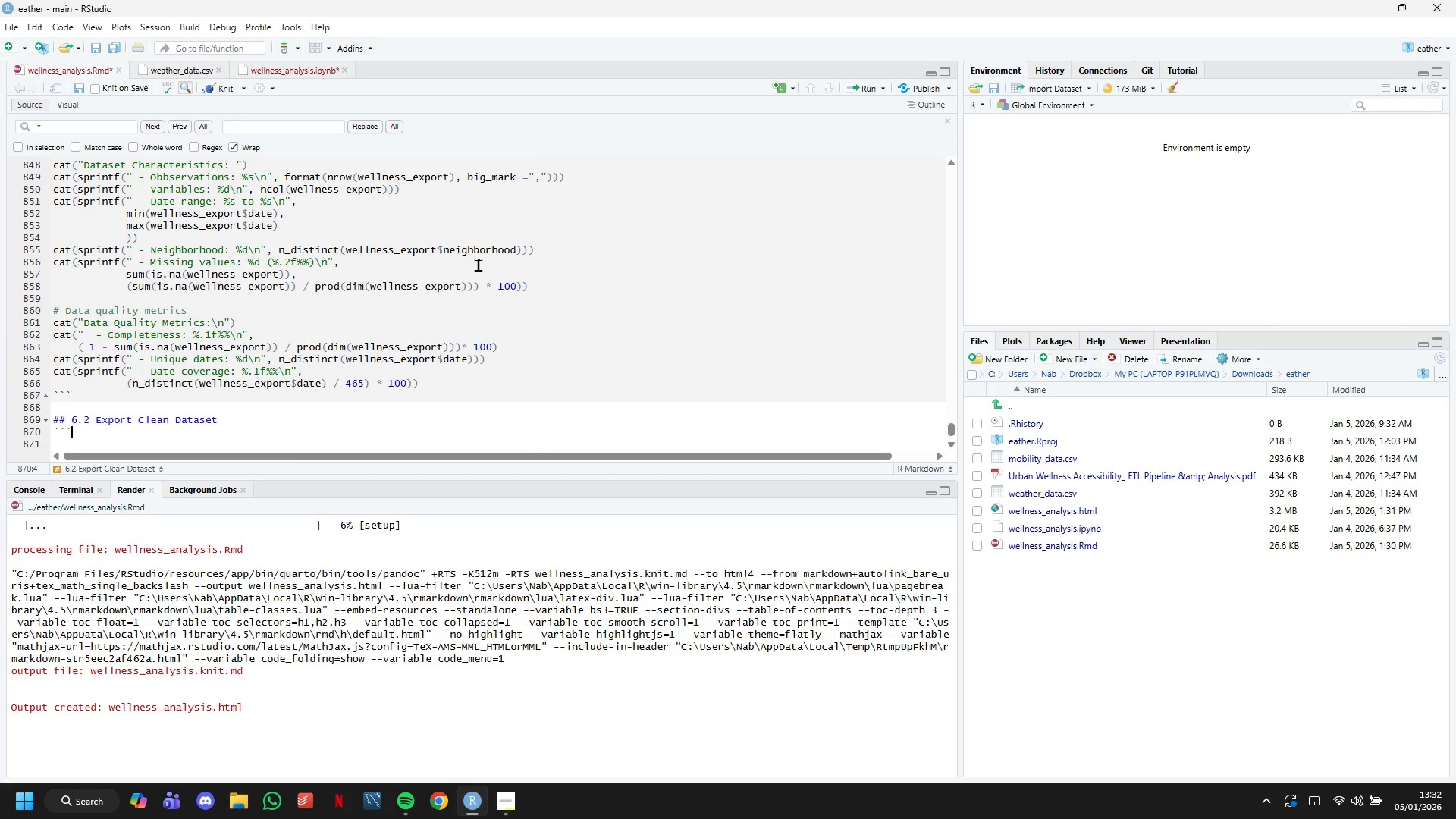 
key(Enter)
 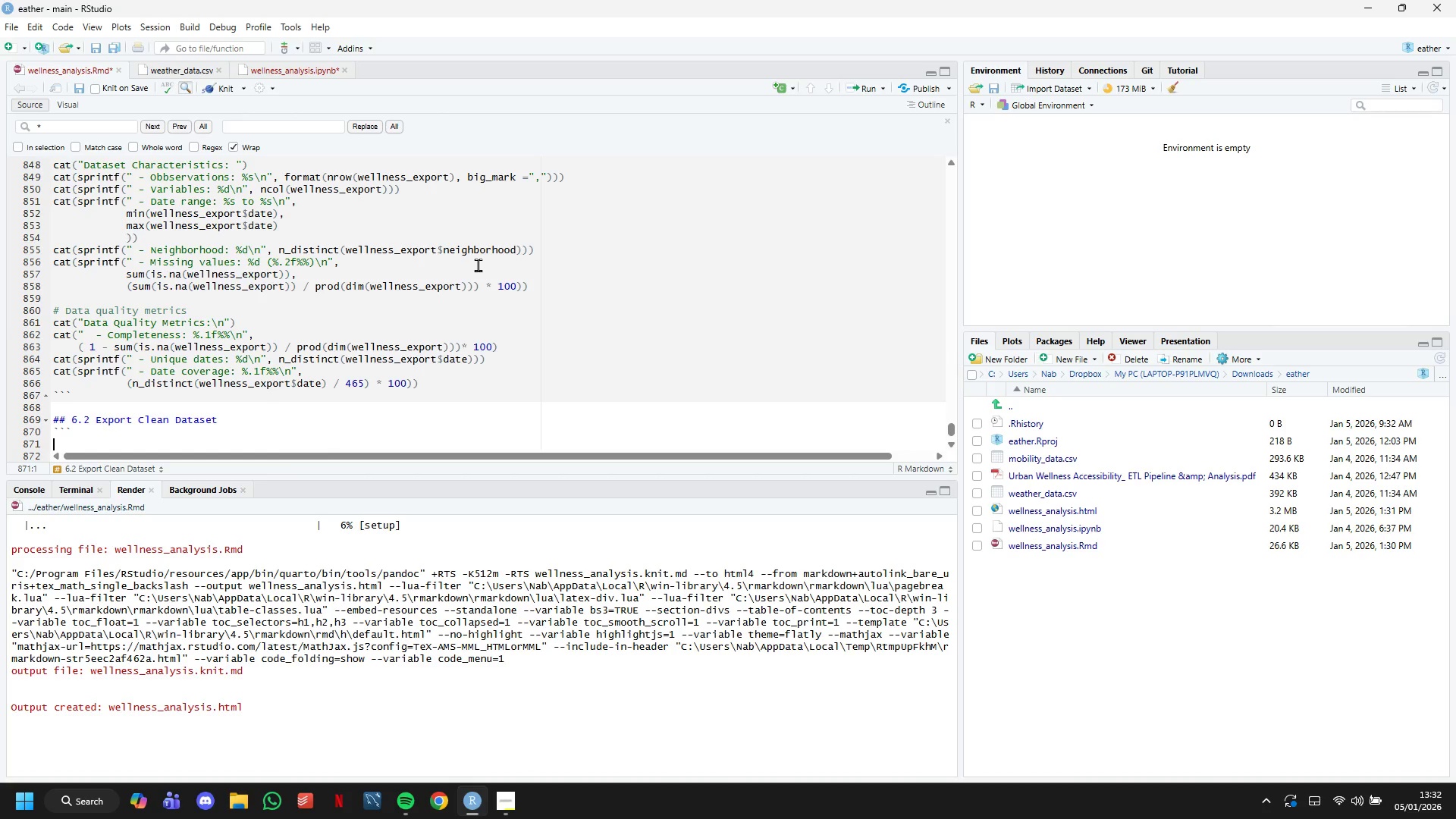 
key(Backquote)
 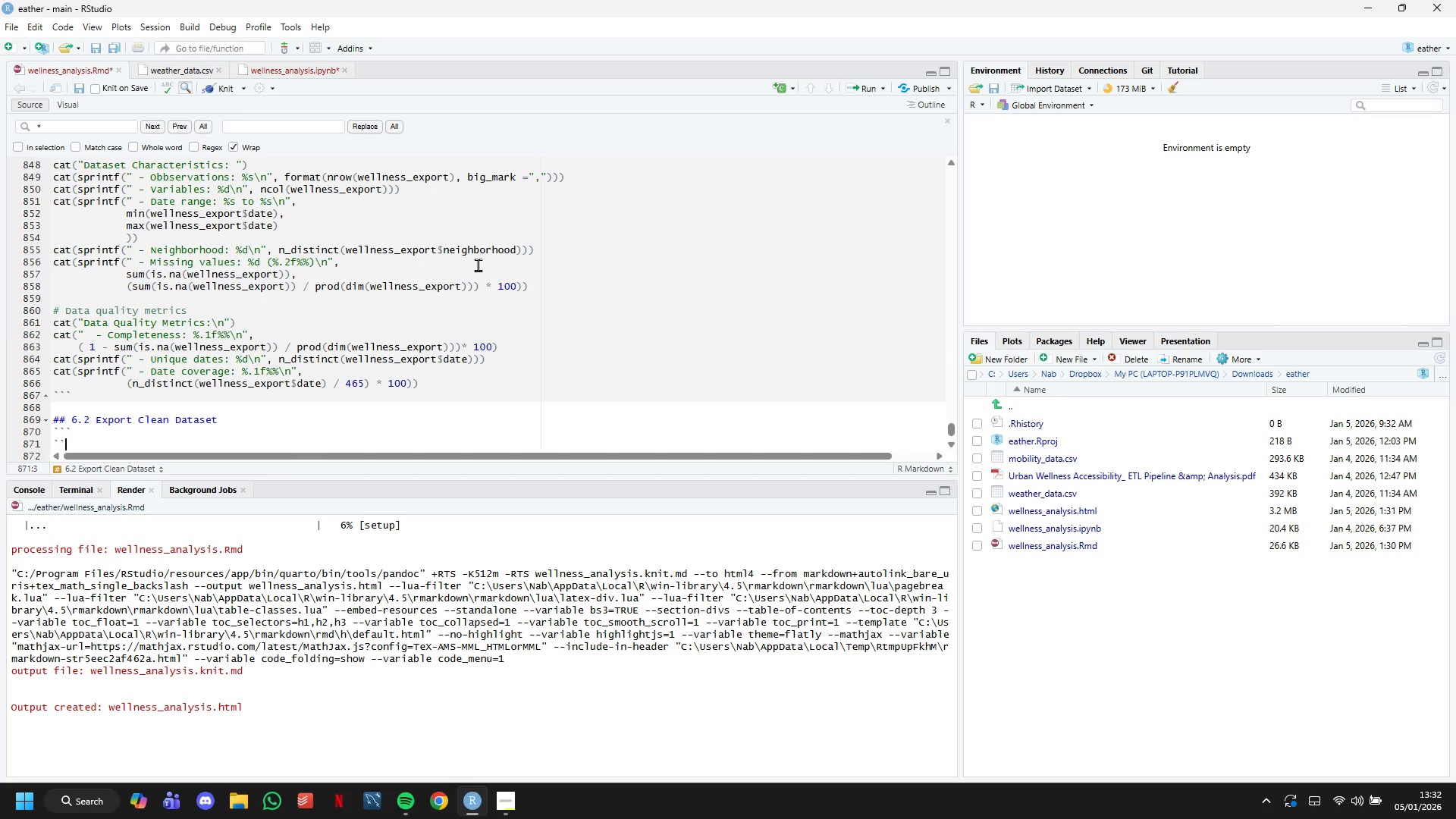 
key(Backquote)
 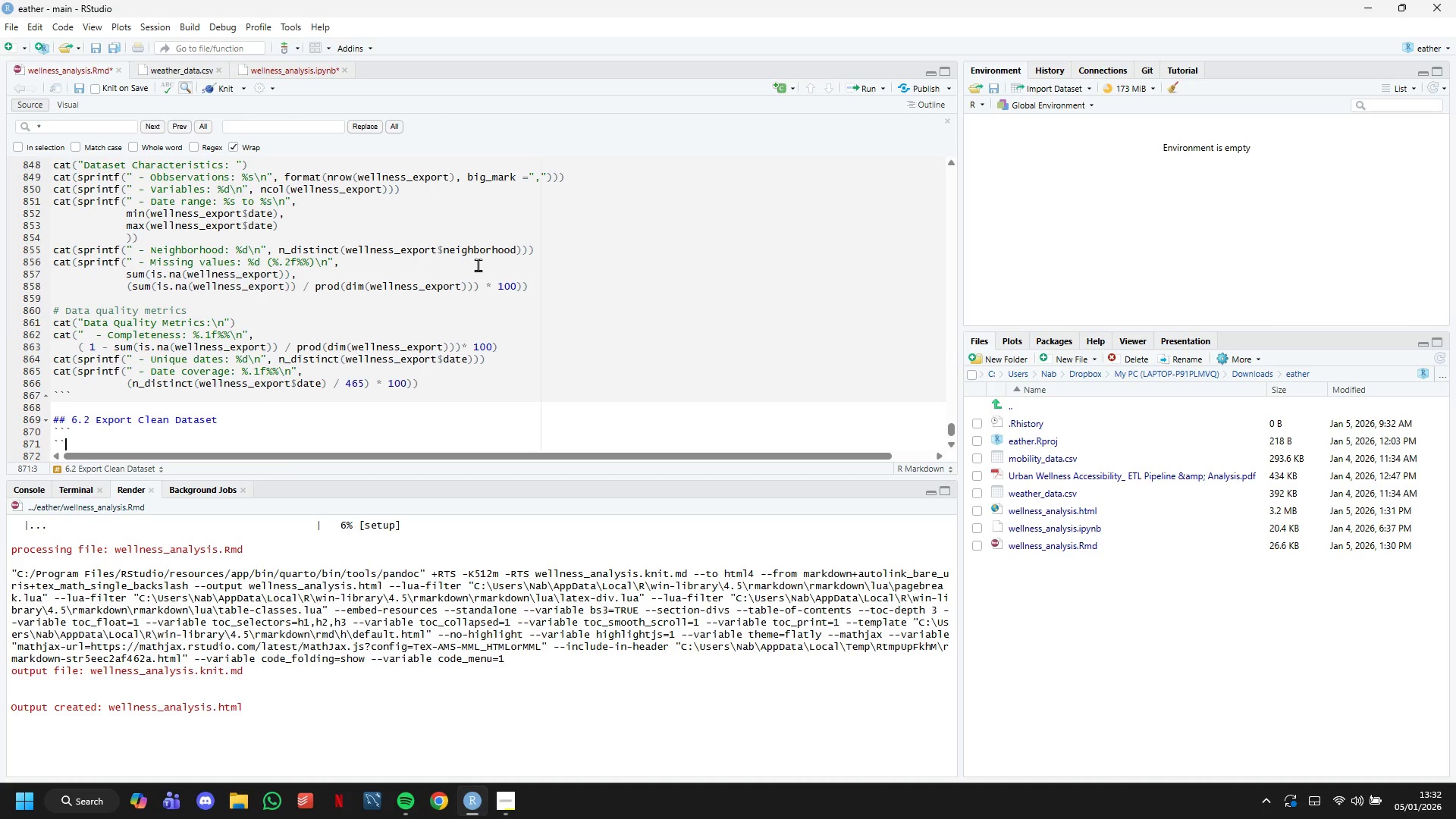 
key(Backquote)
 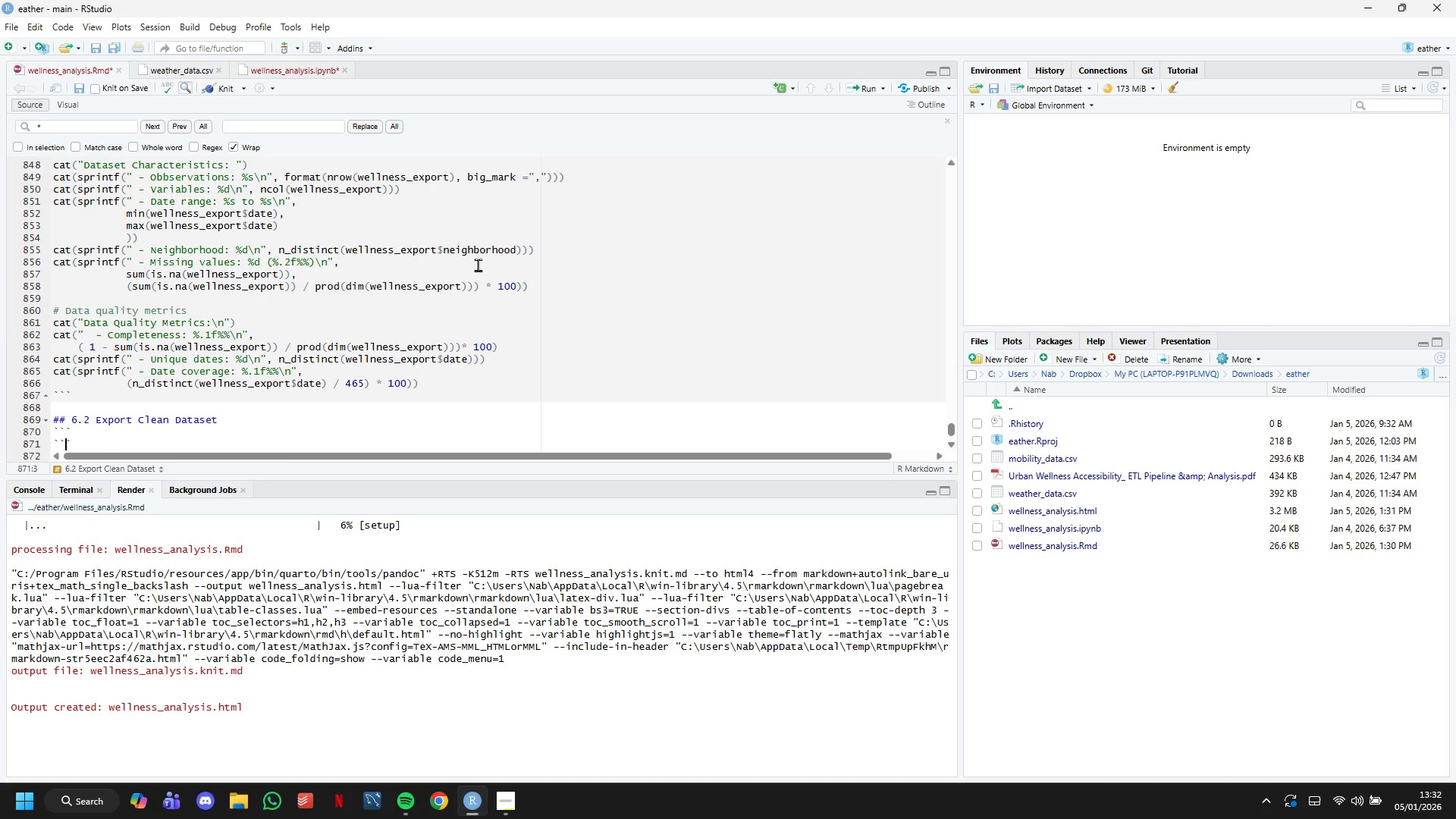 
key(ArrowLeft)
 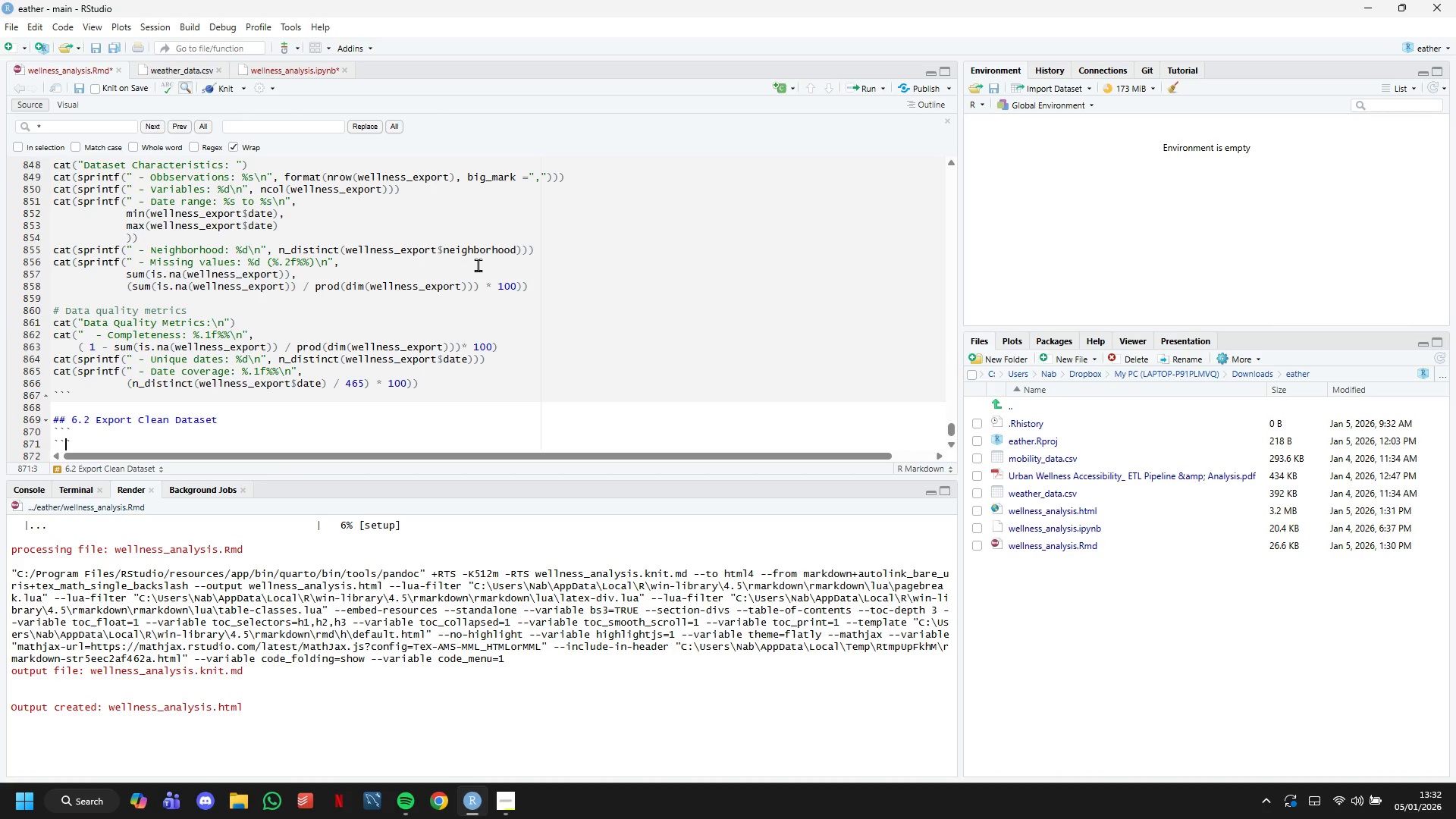 
key(ArrowLeft)
 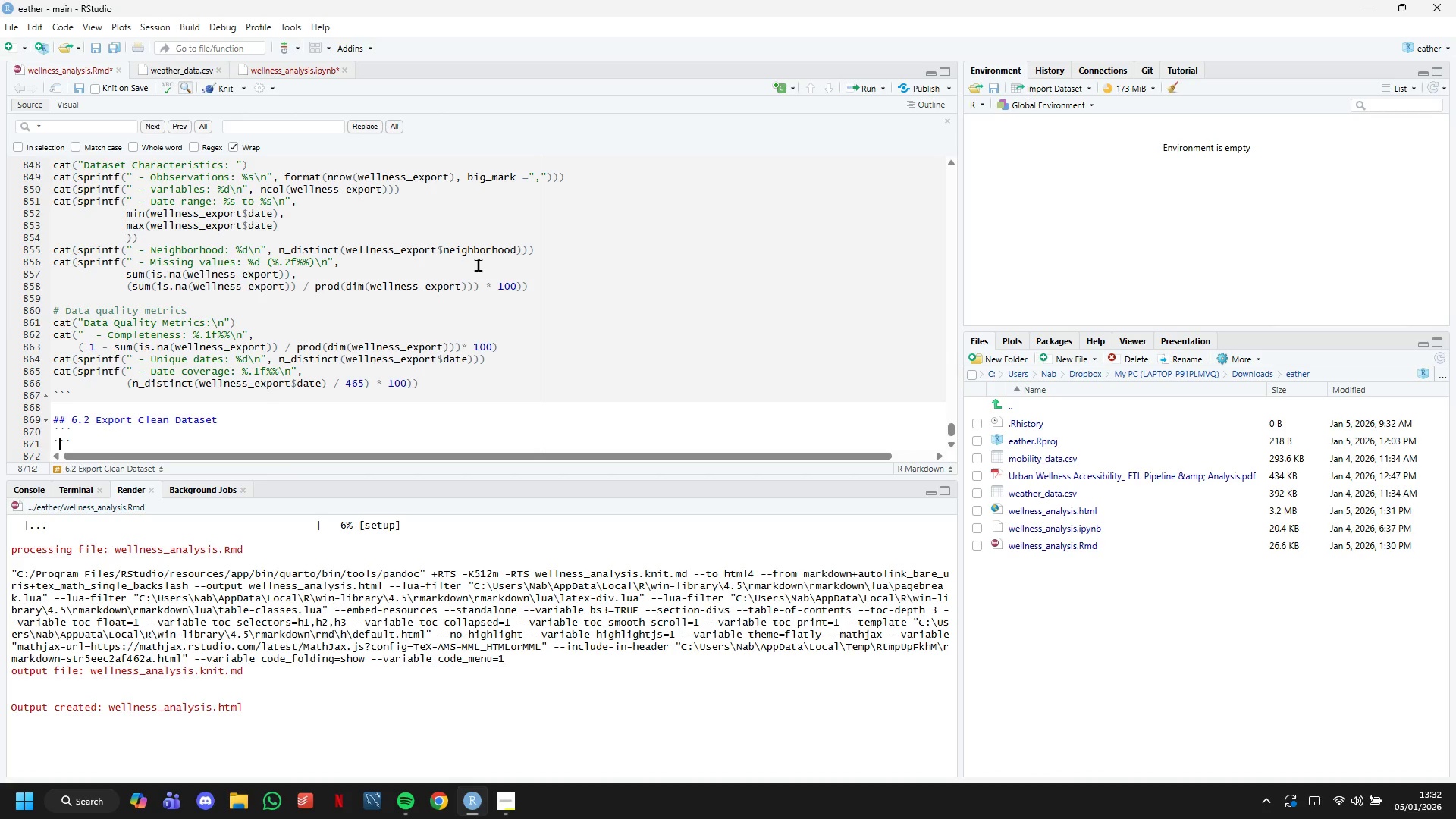 
key(ArrowLeft)
 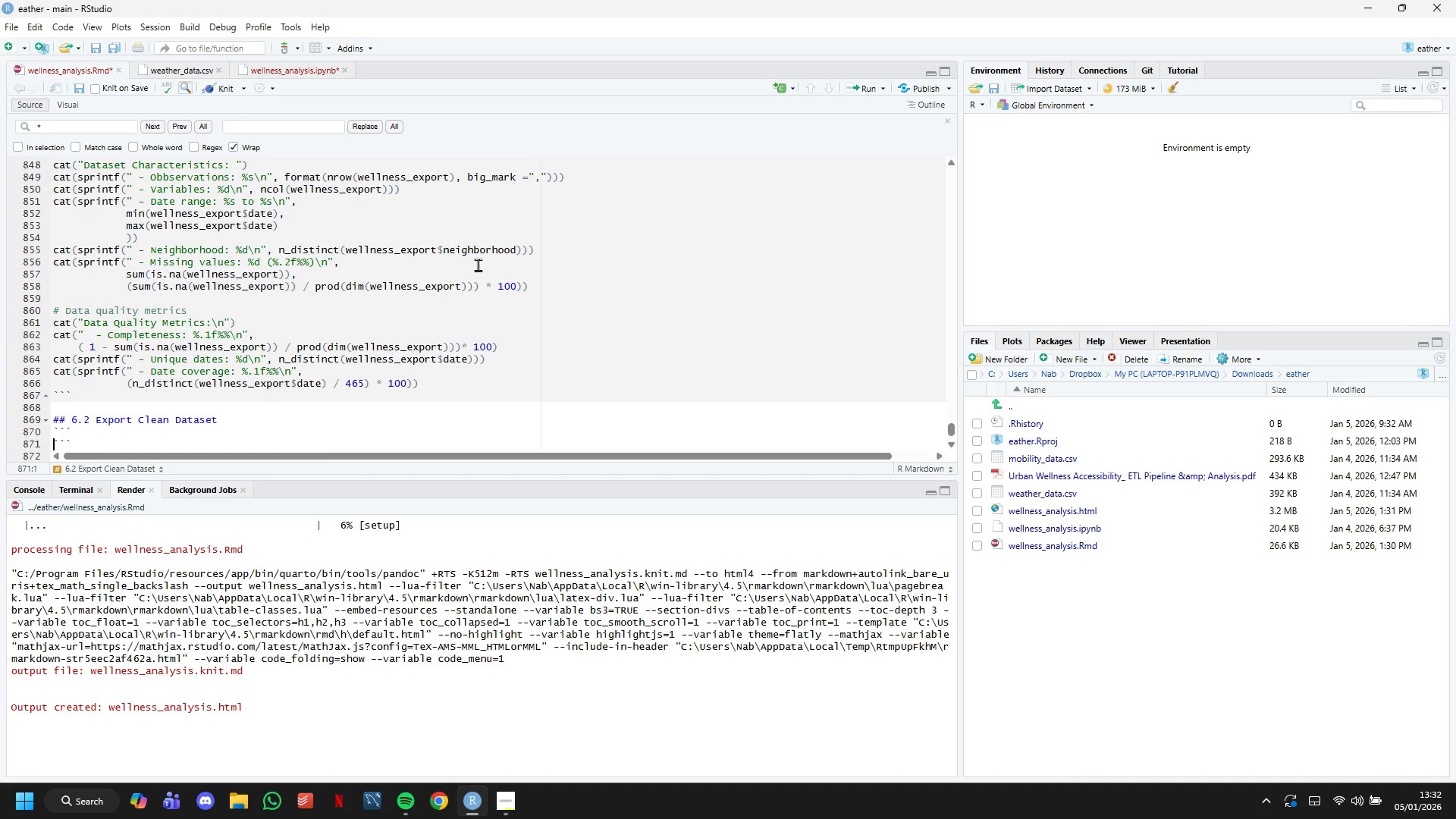 
key(ArrowLeft)
 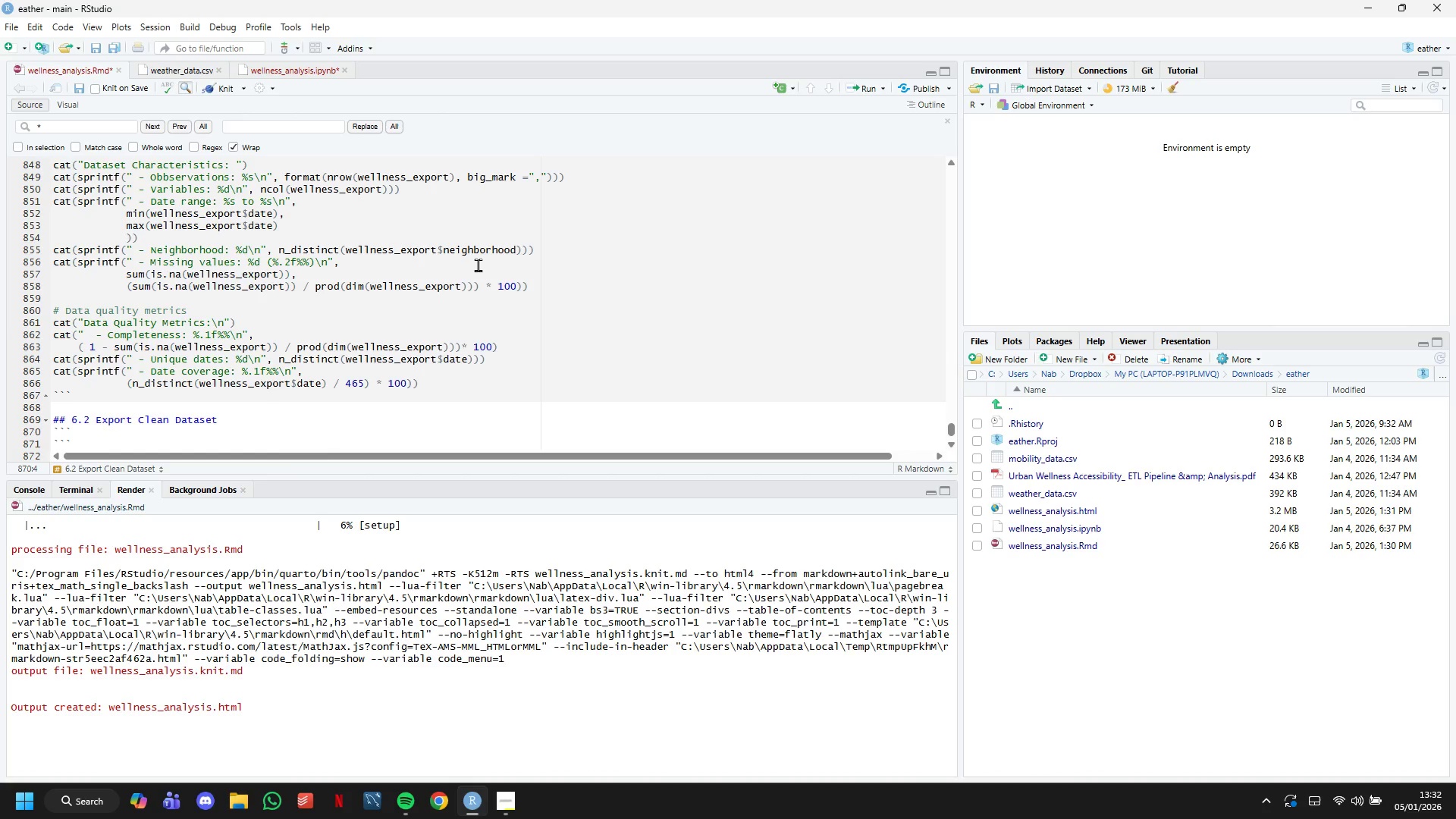 
key(Shift+BracketLeft)
 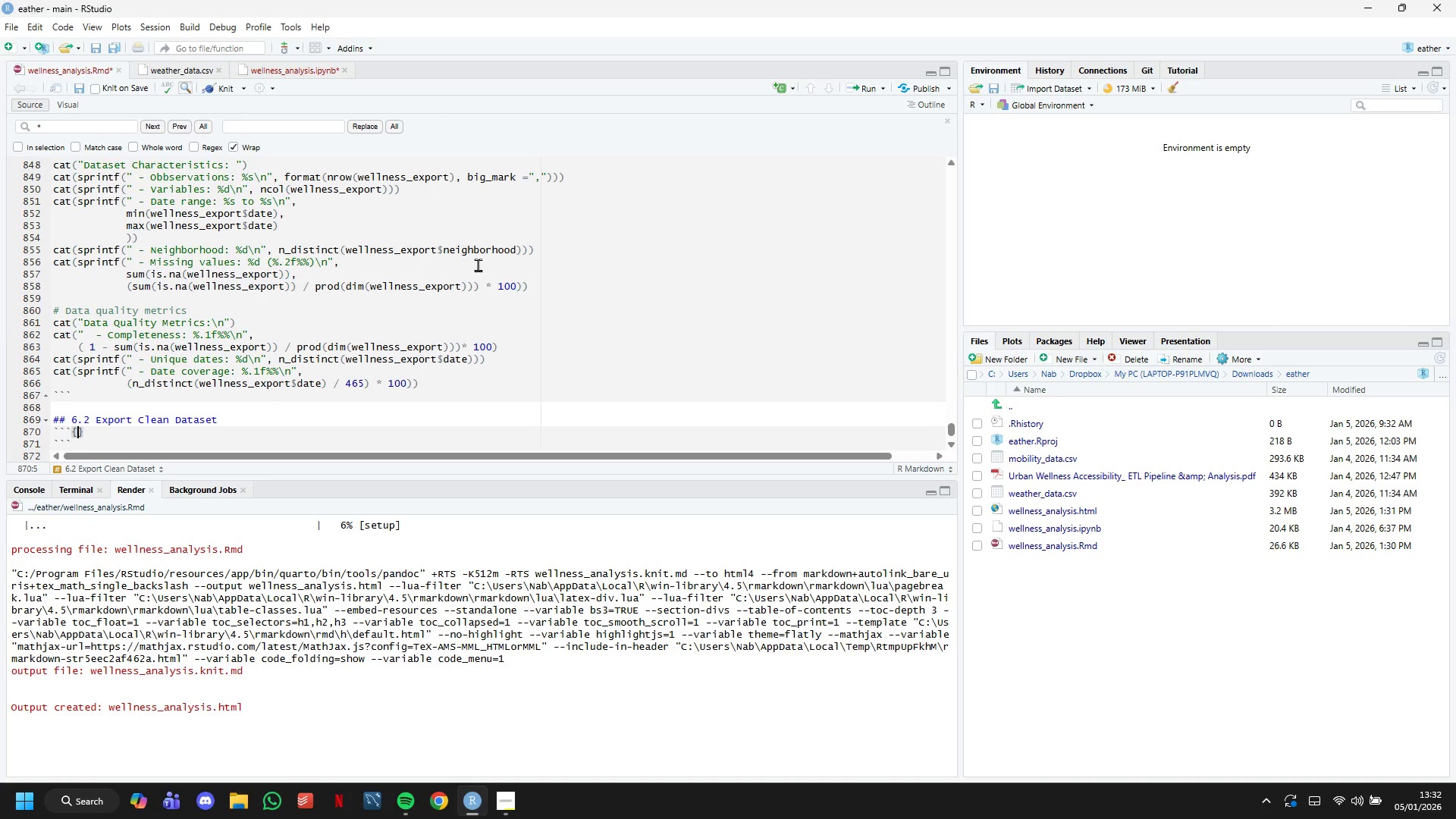 
key(R)
 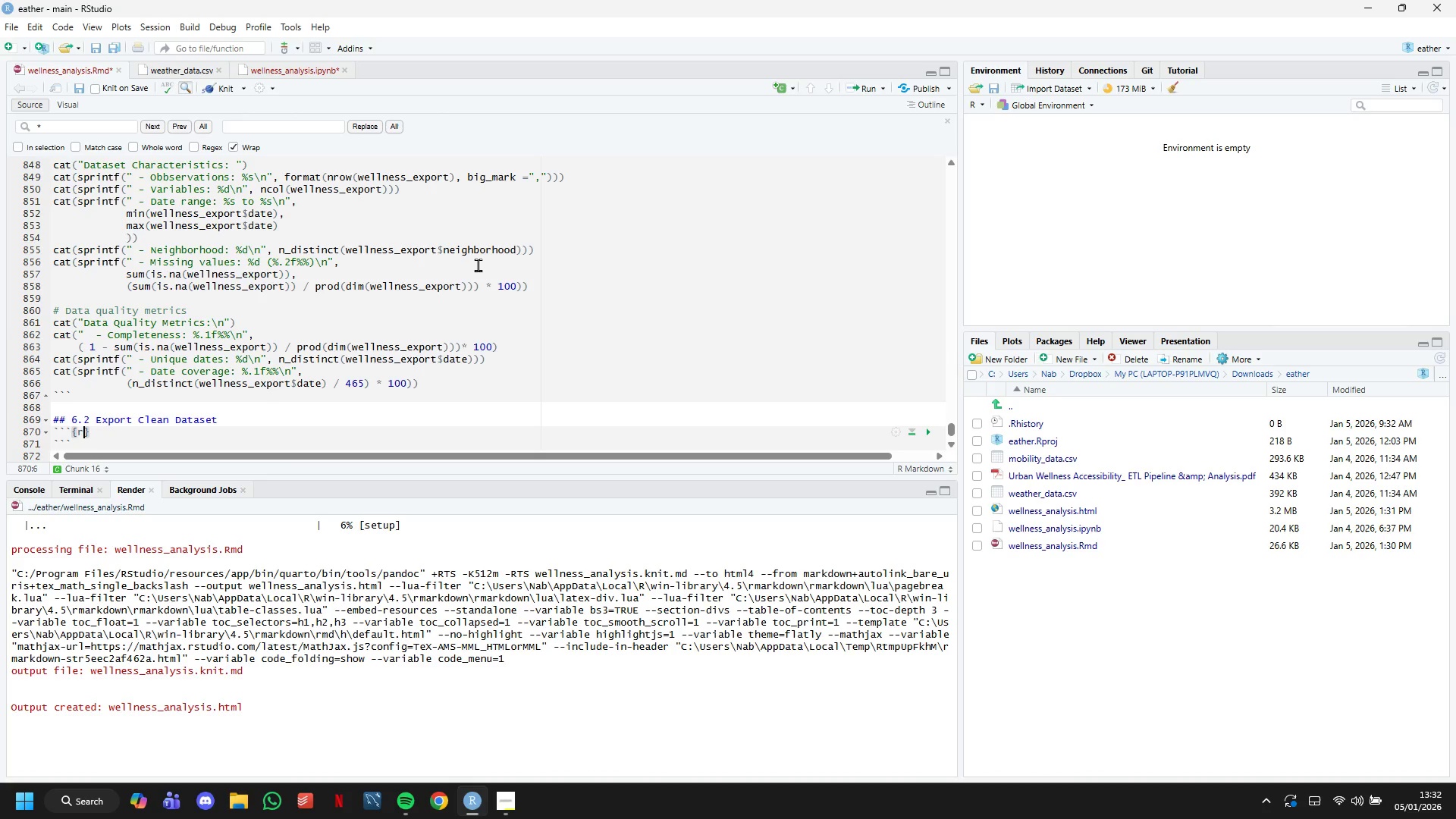 
key(Space)
 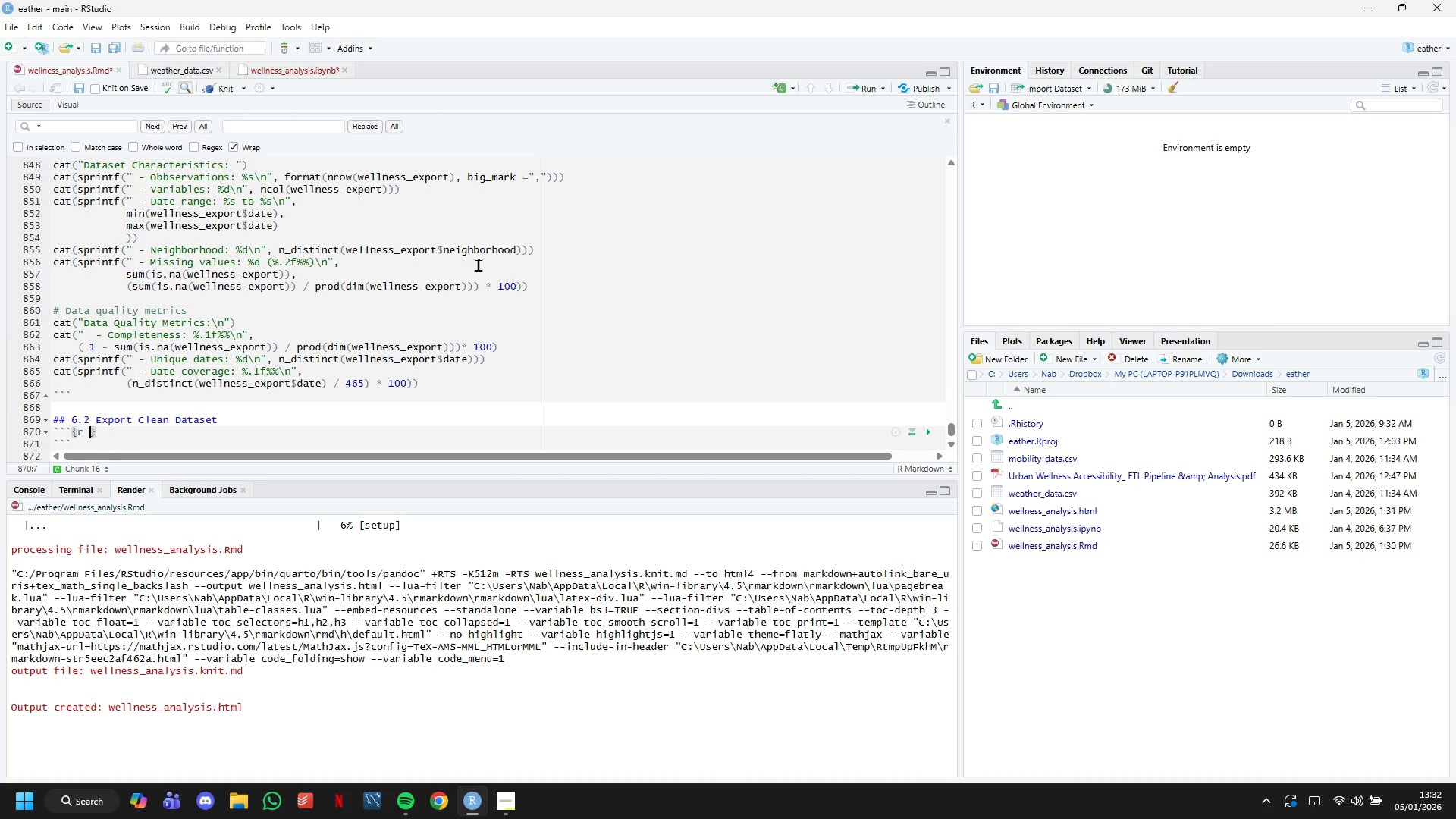 
wait(30.34)
 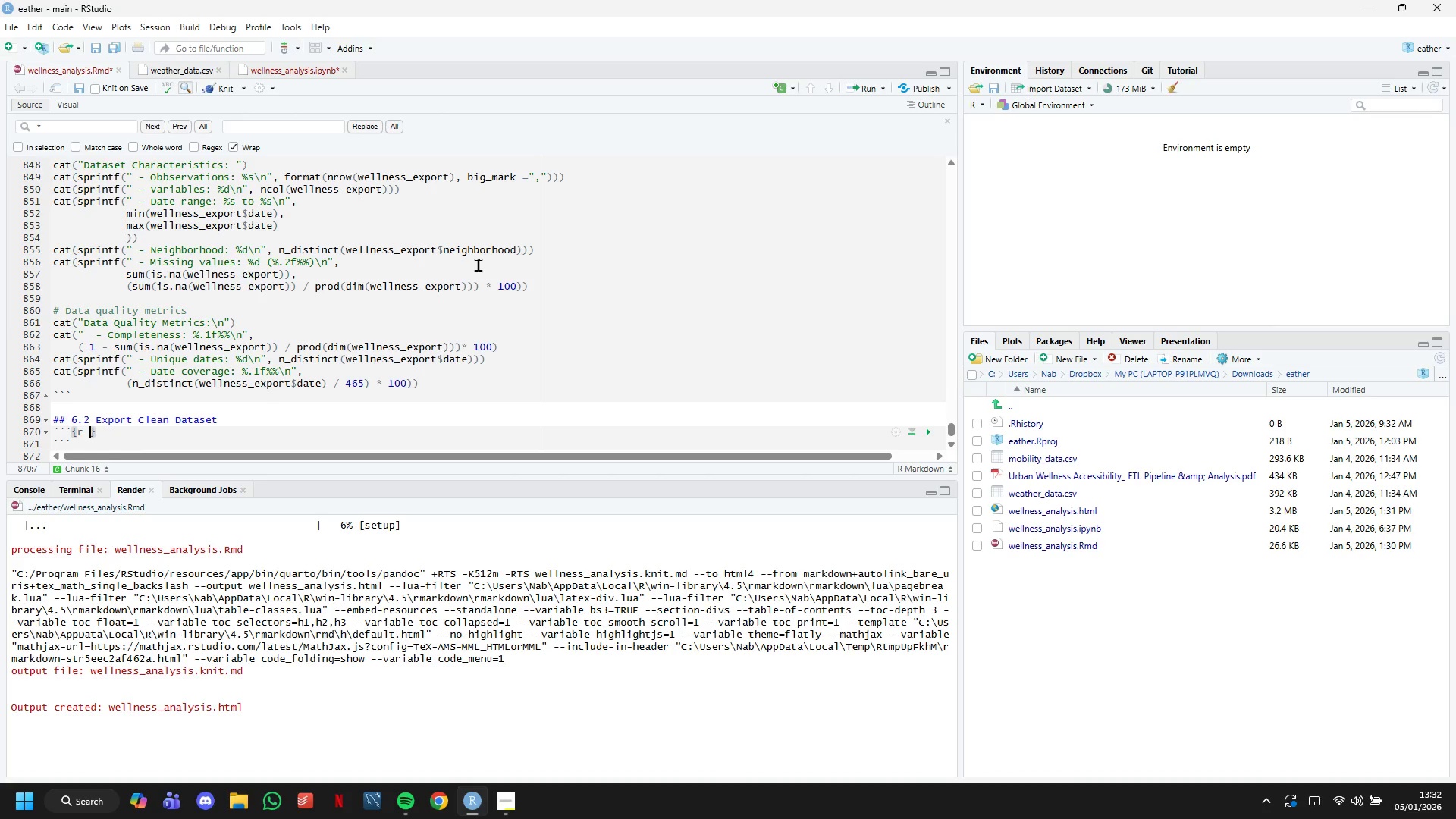 
type(export_data)
 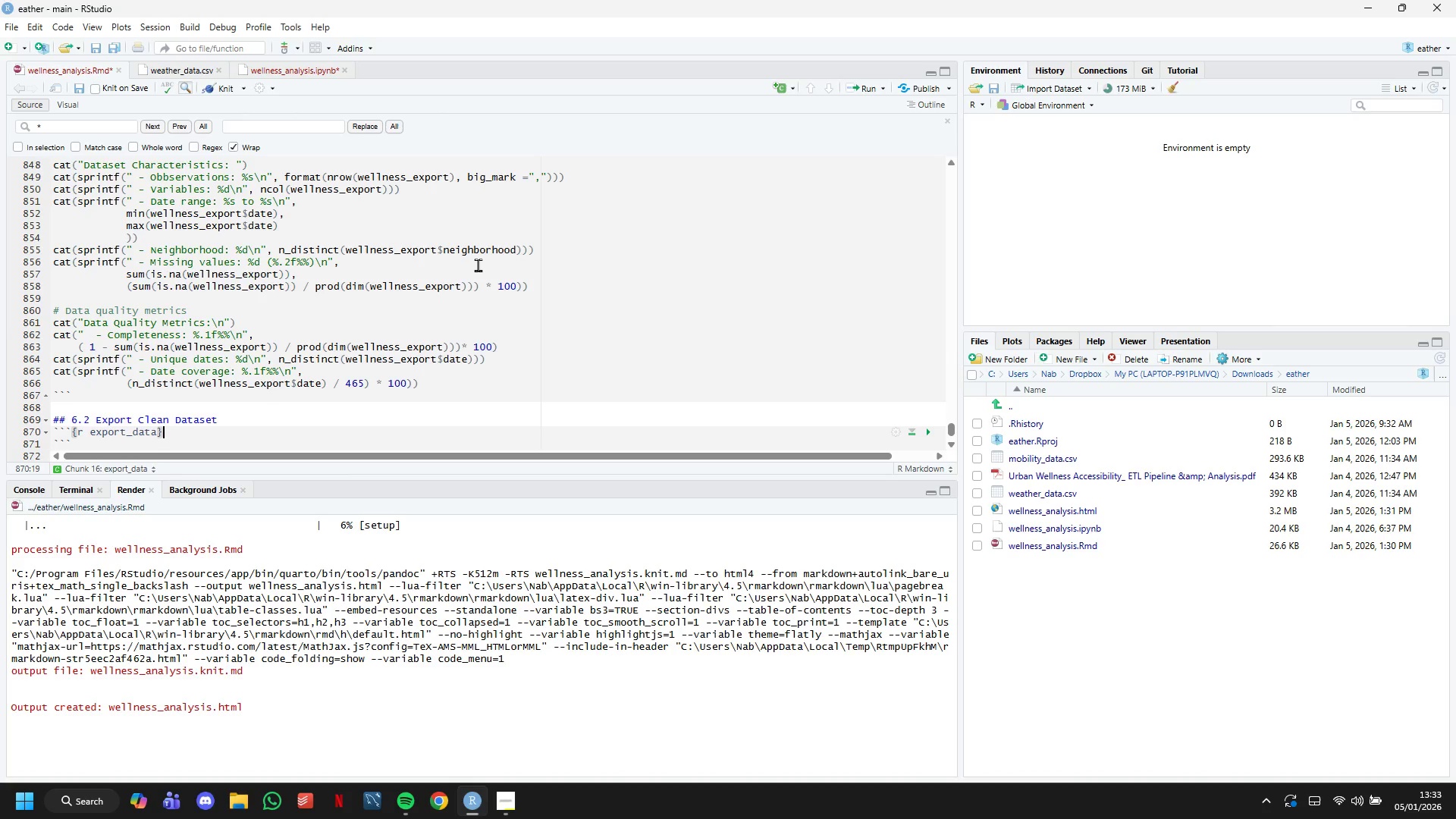 
key(ArrowRight)
 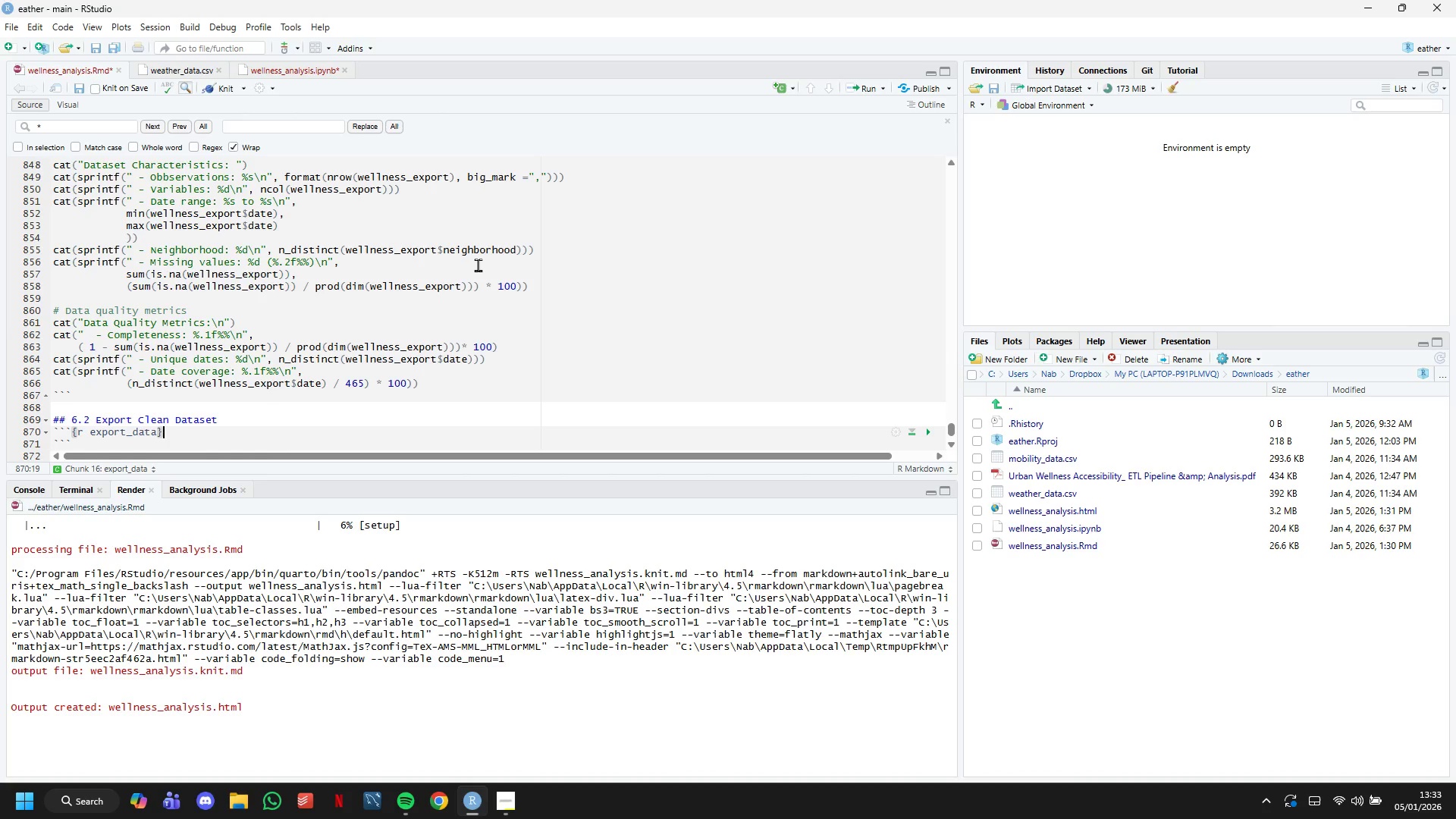 
key(Enter)
 